 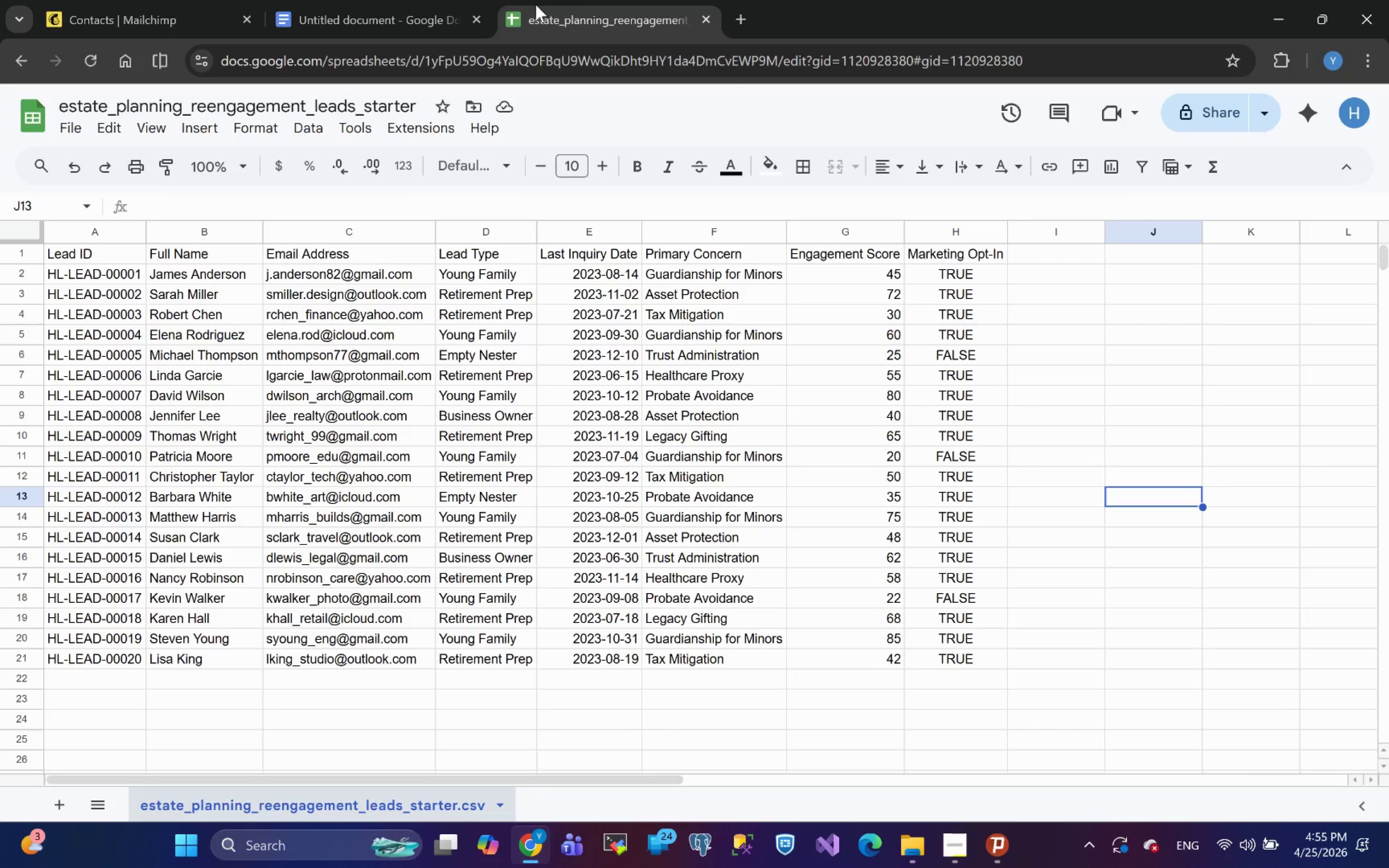 
left_click_drag(start_coordinate=[575, 18], to_coordinate=[396, 7])
 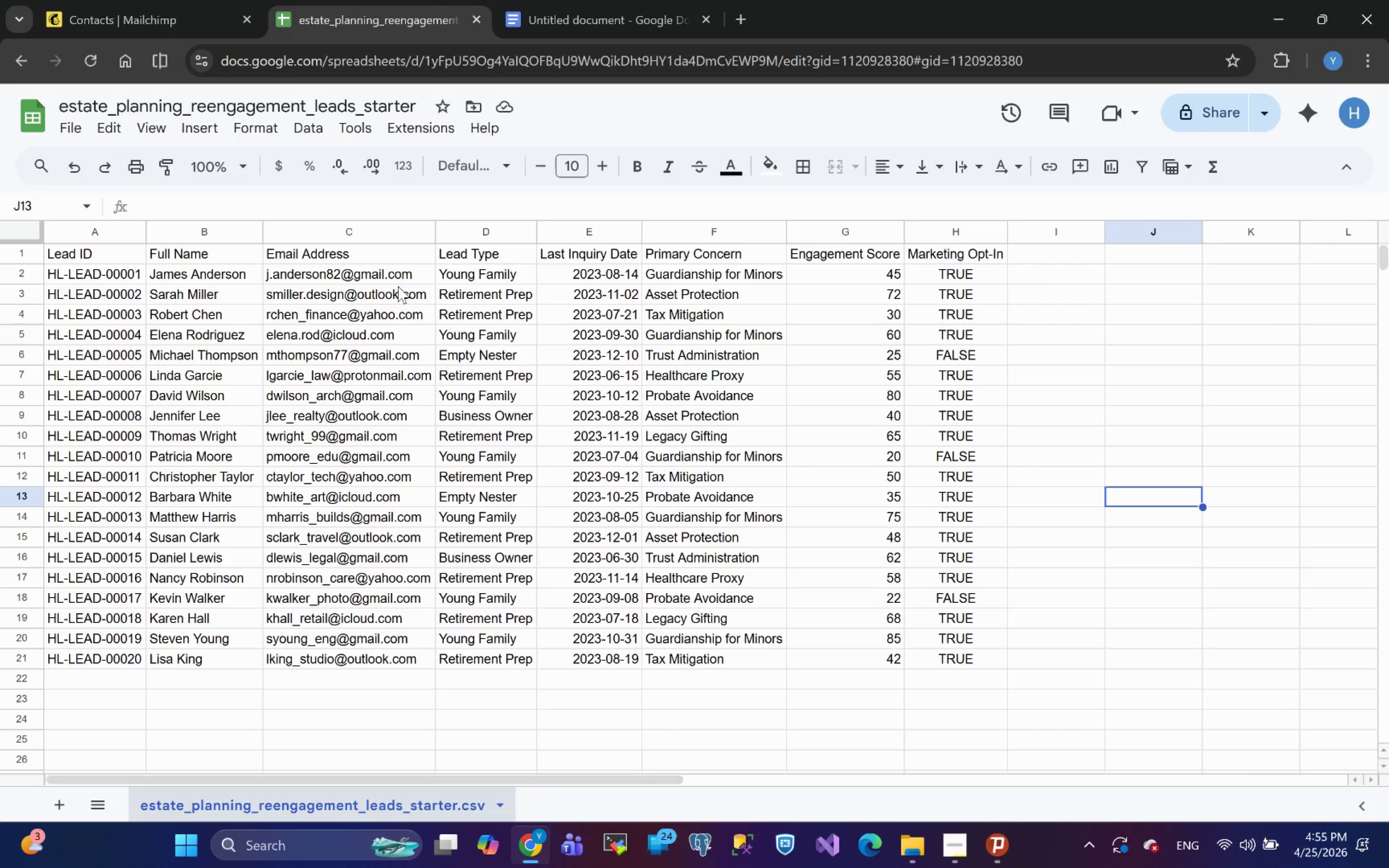 
left_click([707, 320])
 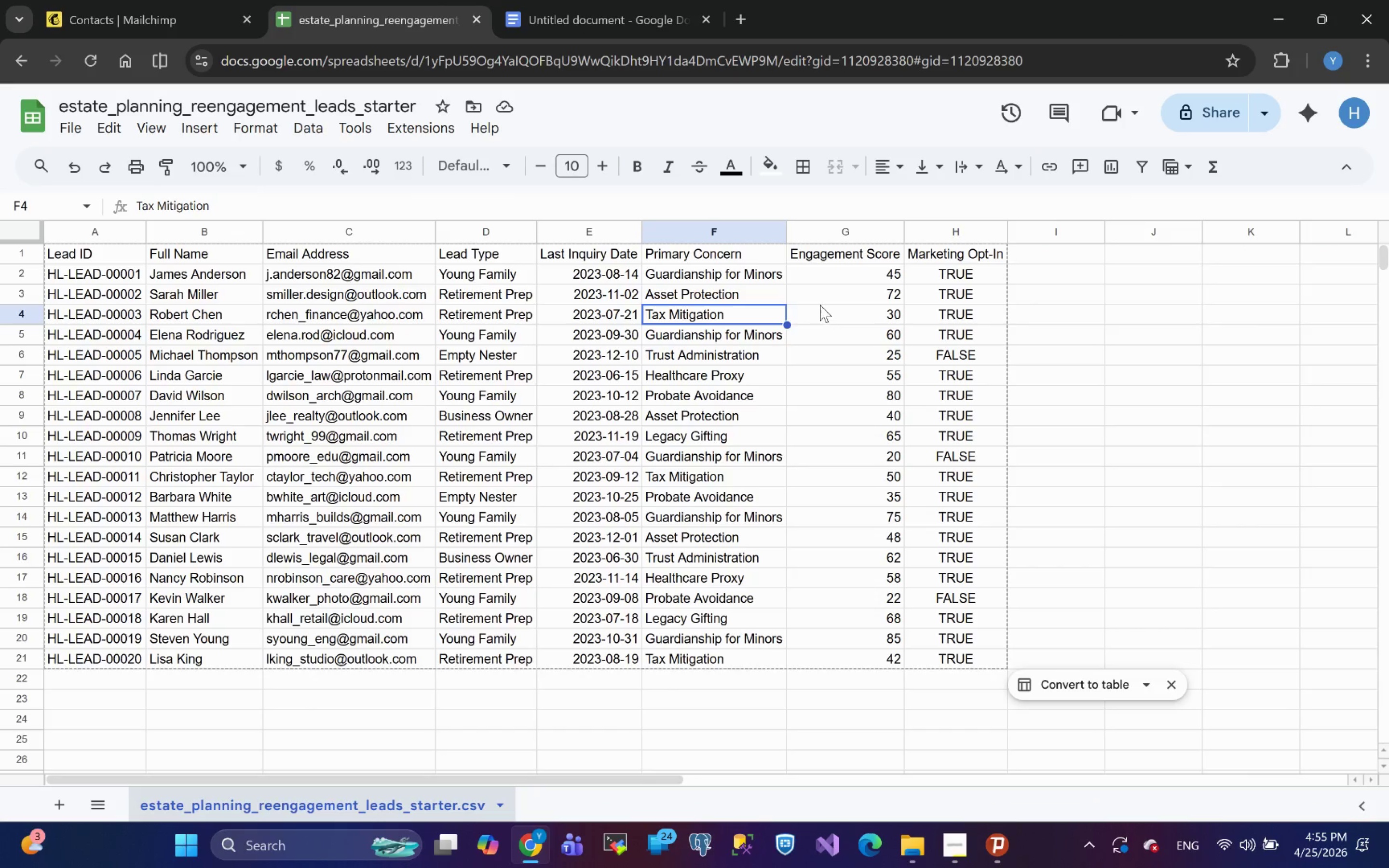 
left_click([820, 305])
 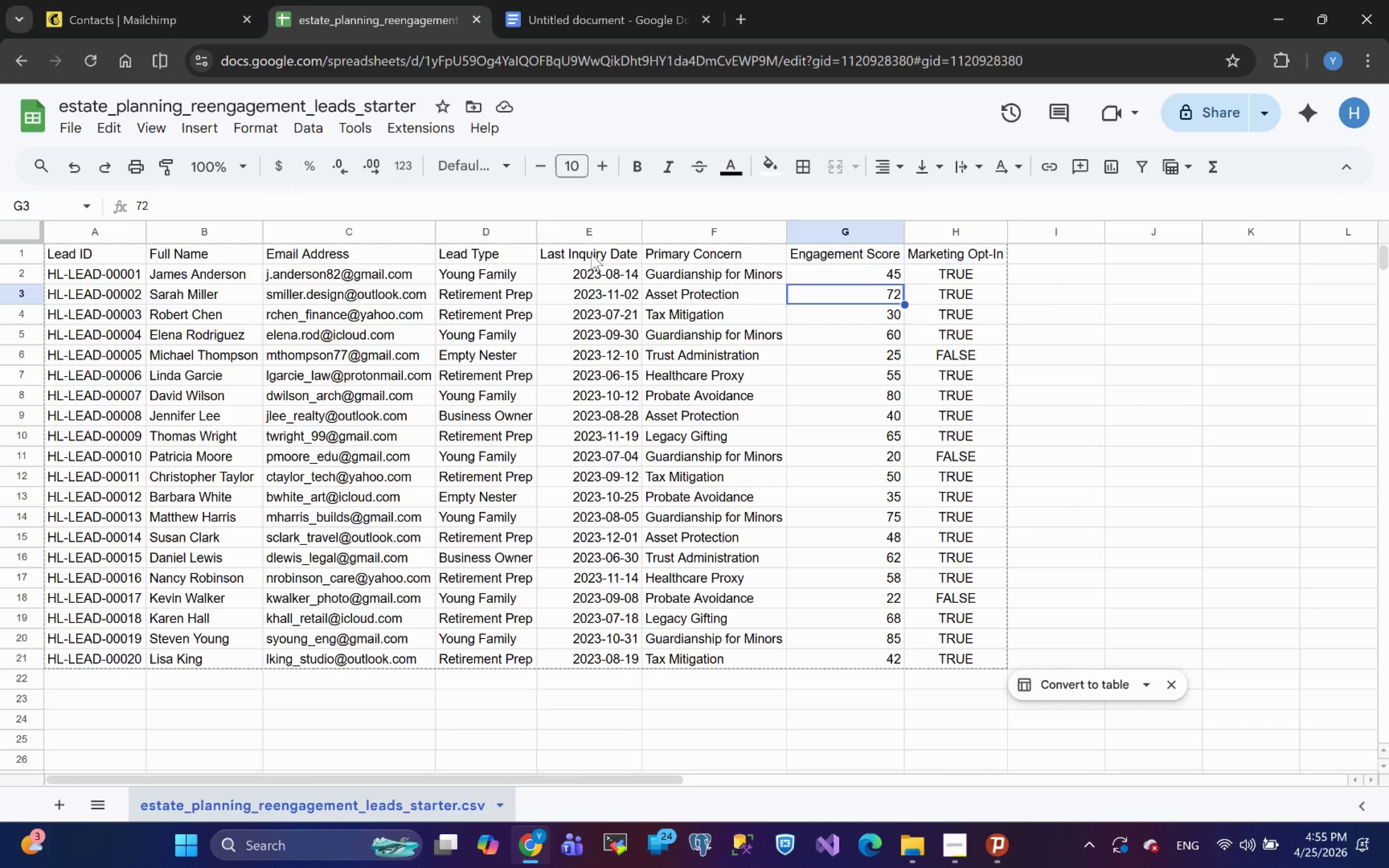 
left_click([577, 253])
 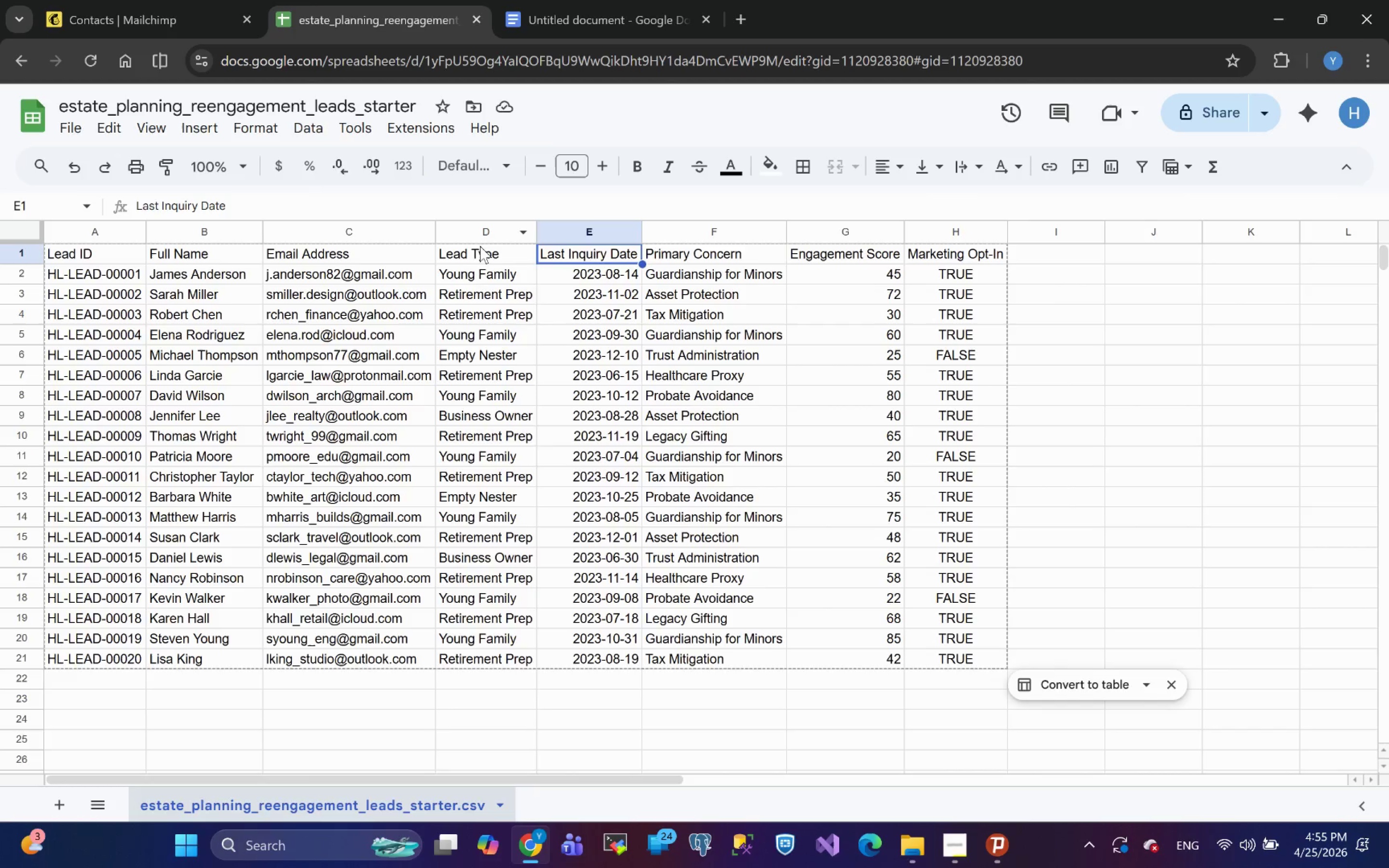 
left_click([470, 256])
 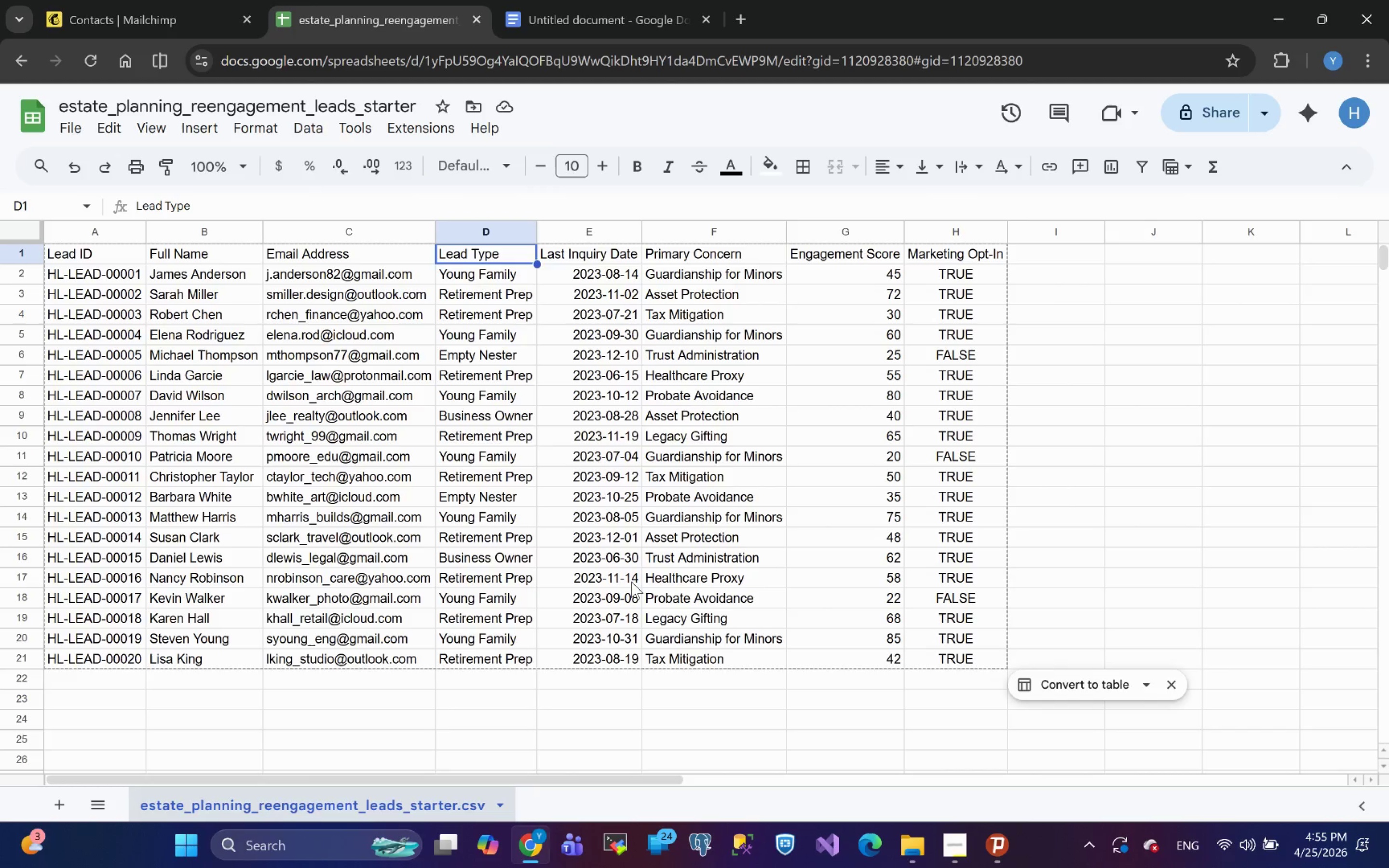 
wait(9.42)
 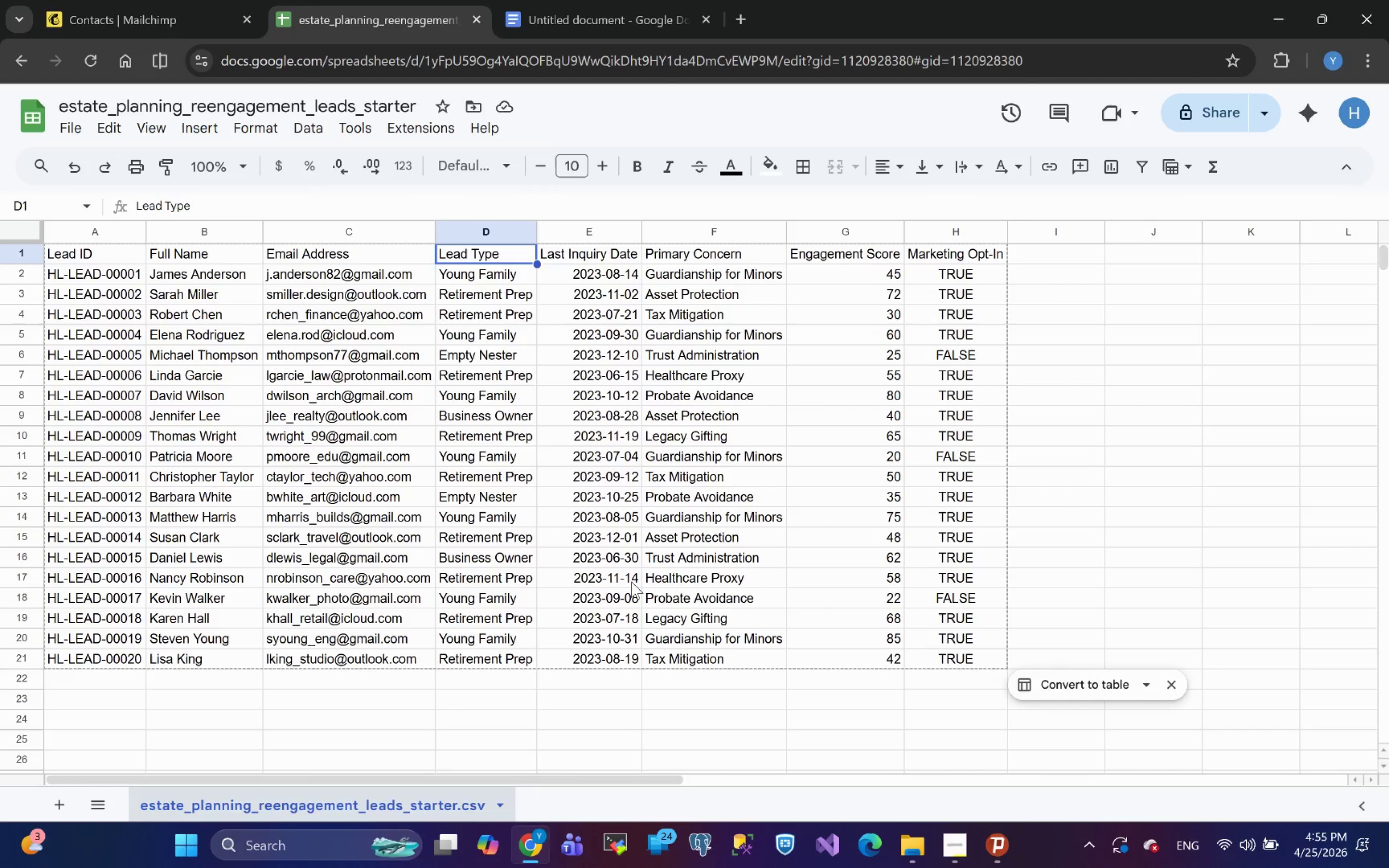 
left_click([117, 4])
 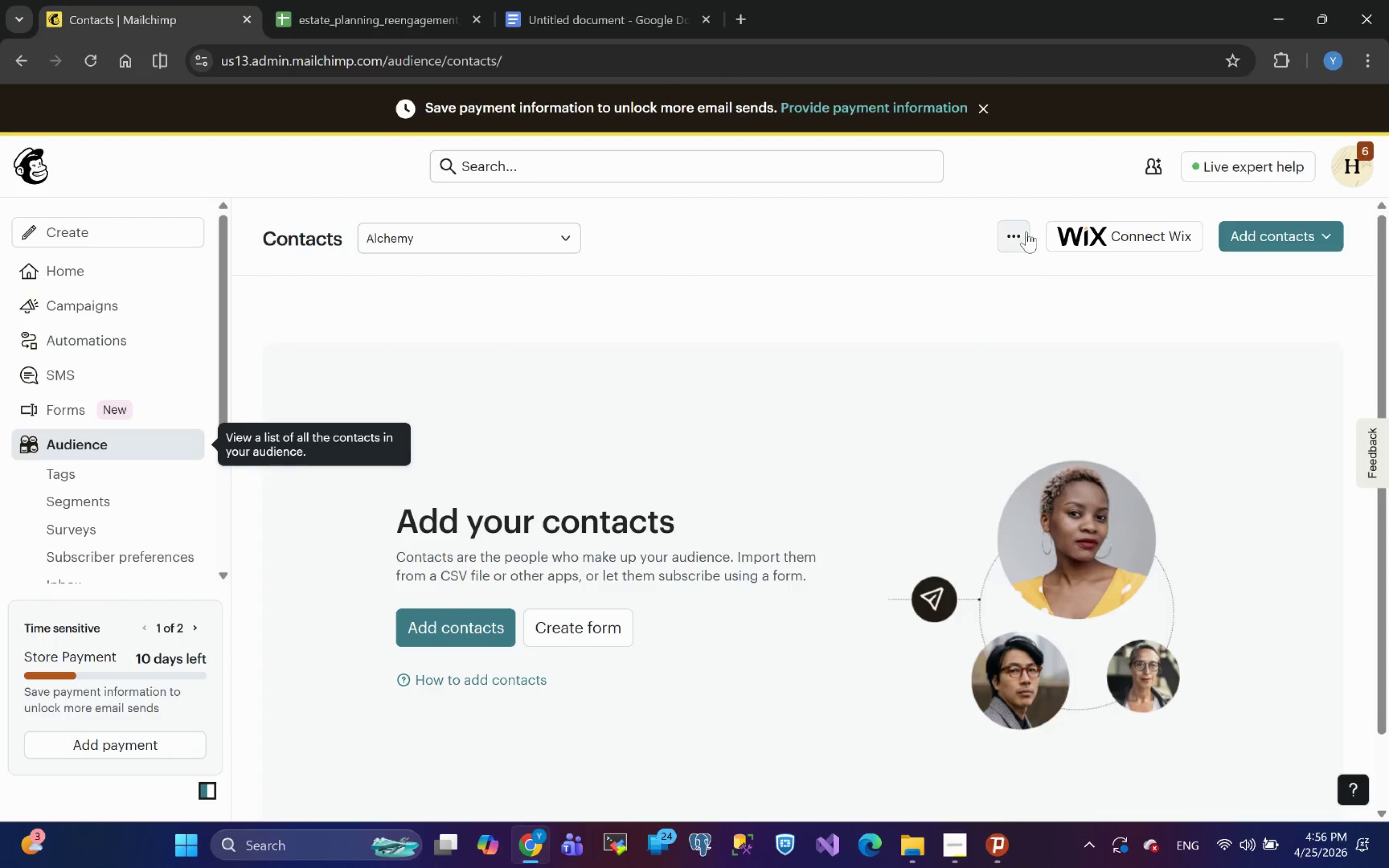 
left_click([1021, 231])
 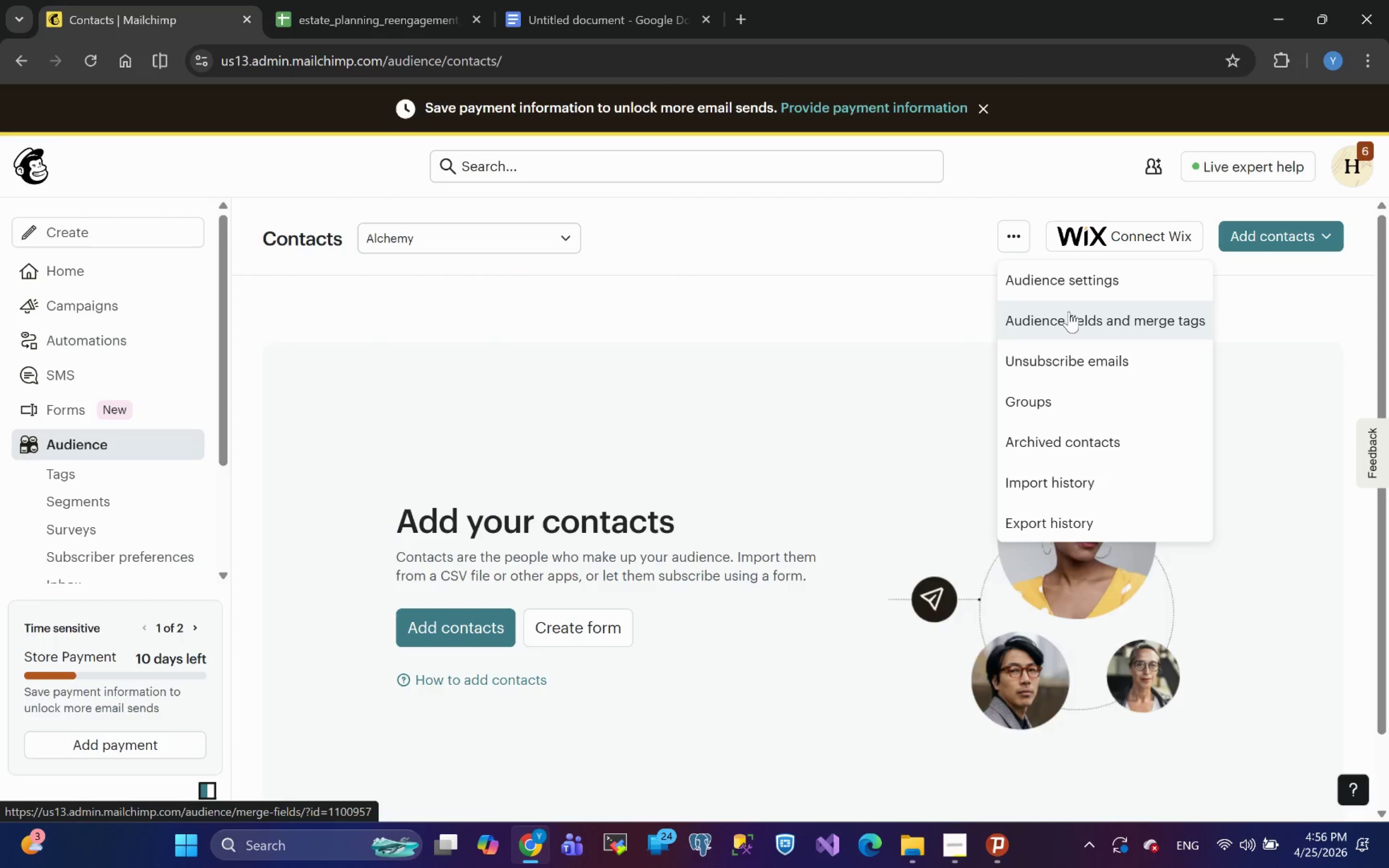 
left_click([1066, 320])
 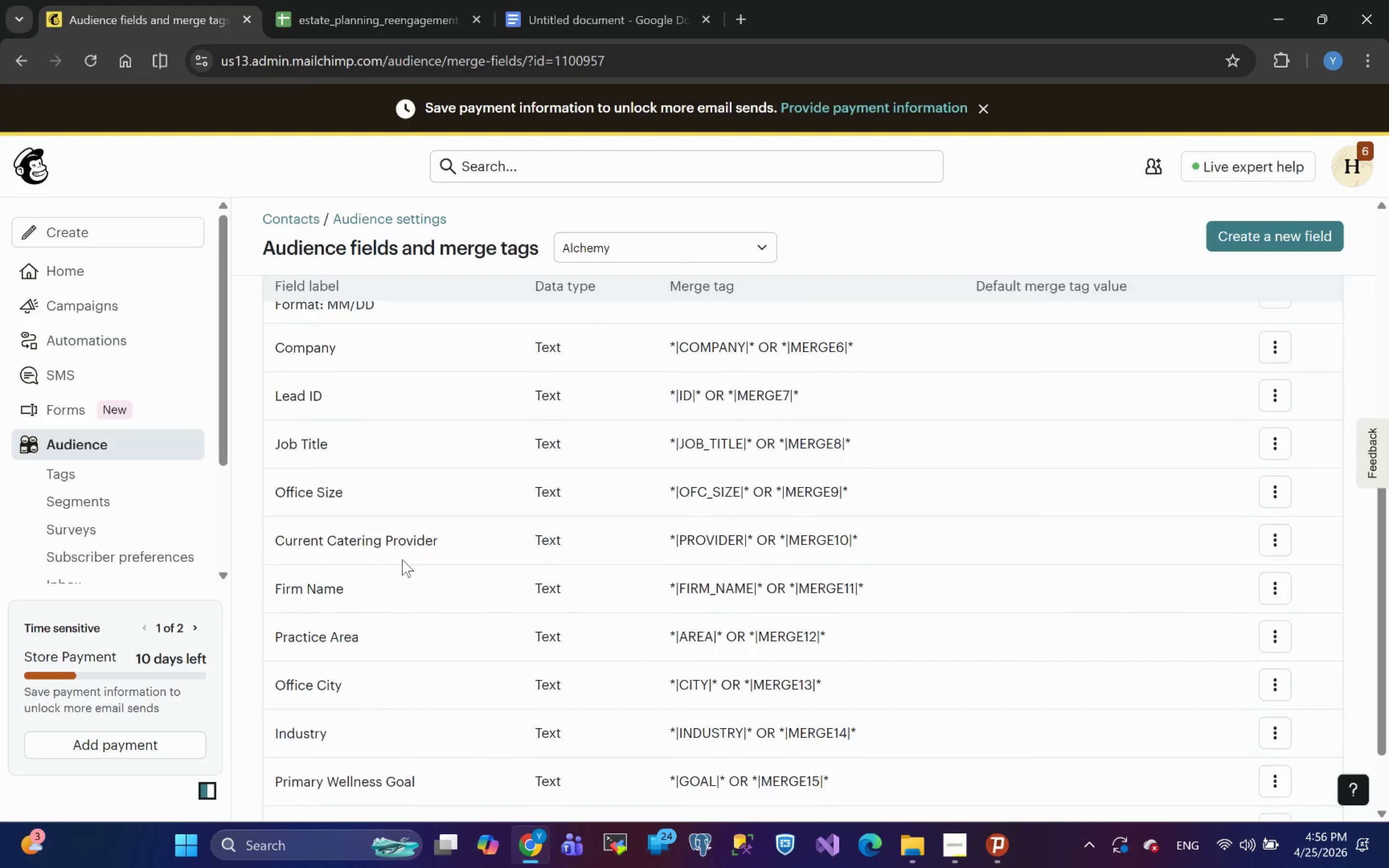 
wait(11.84)
 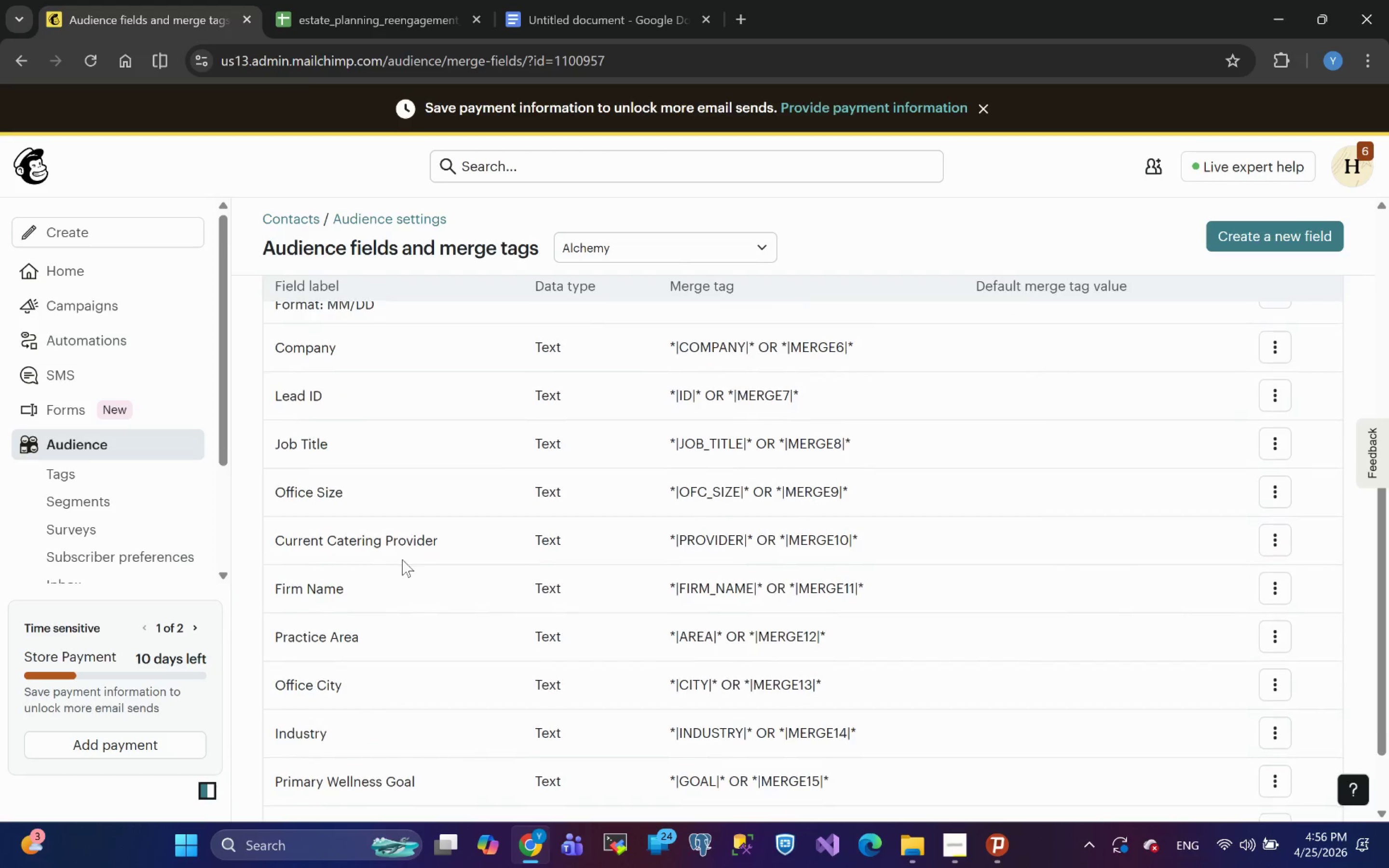 
left_click([1279, 738])
 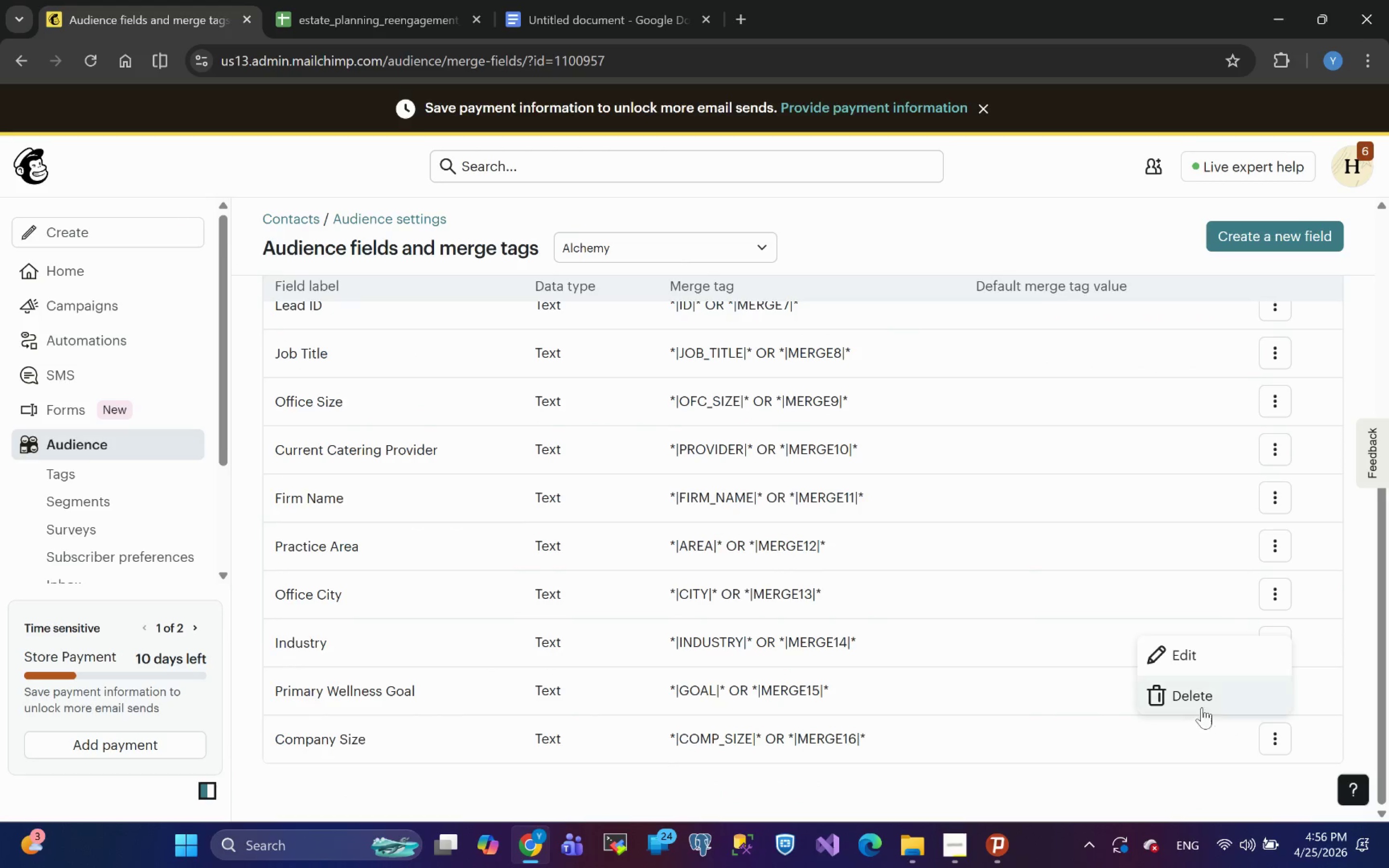 
left_click([1190, 697])
 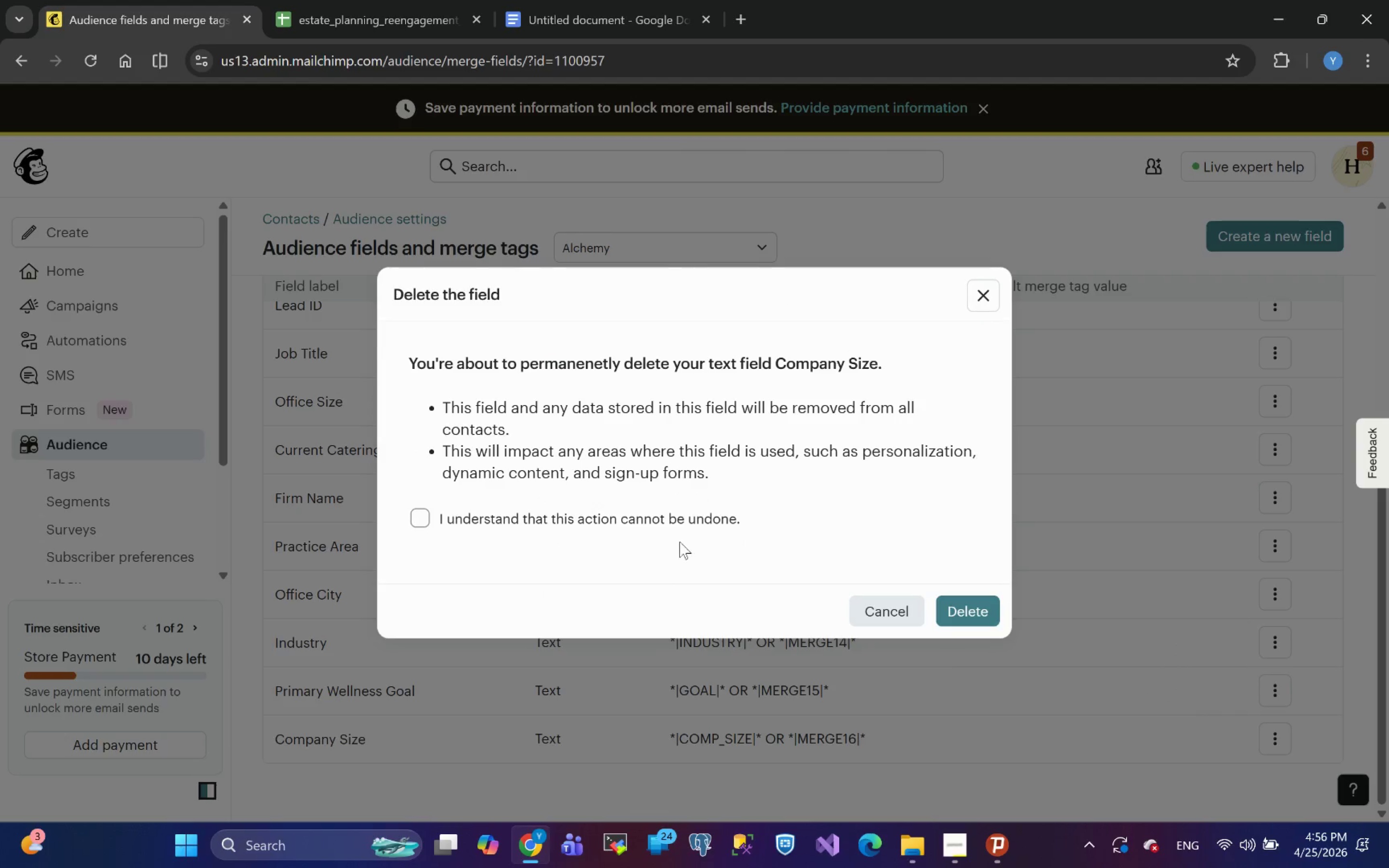 
left_click([639, 513])
 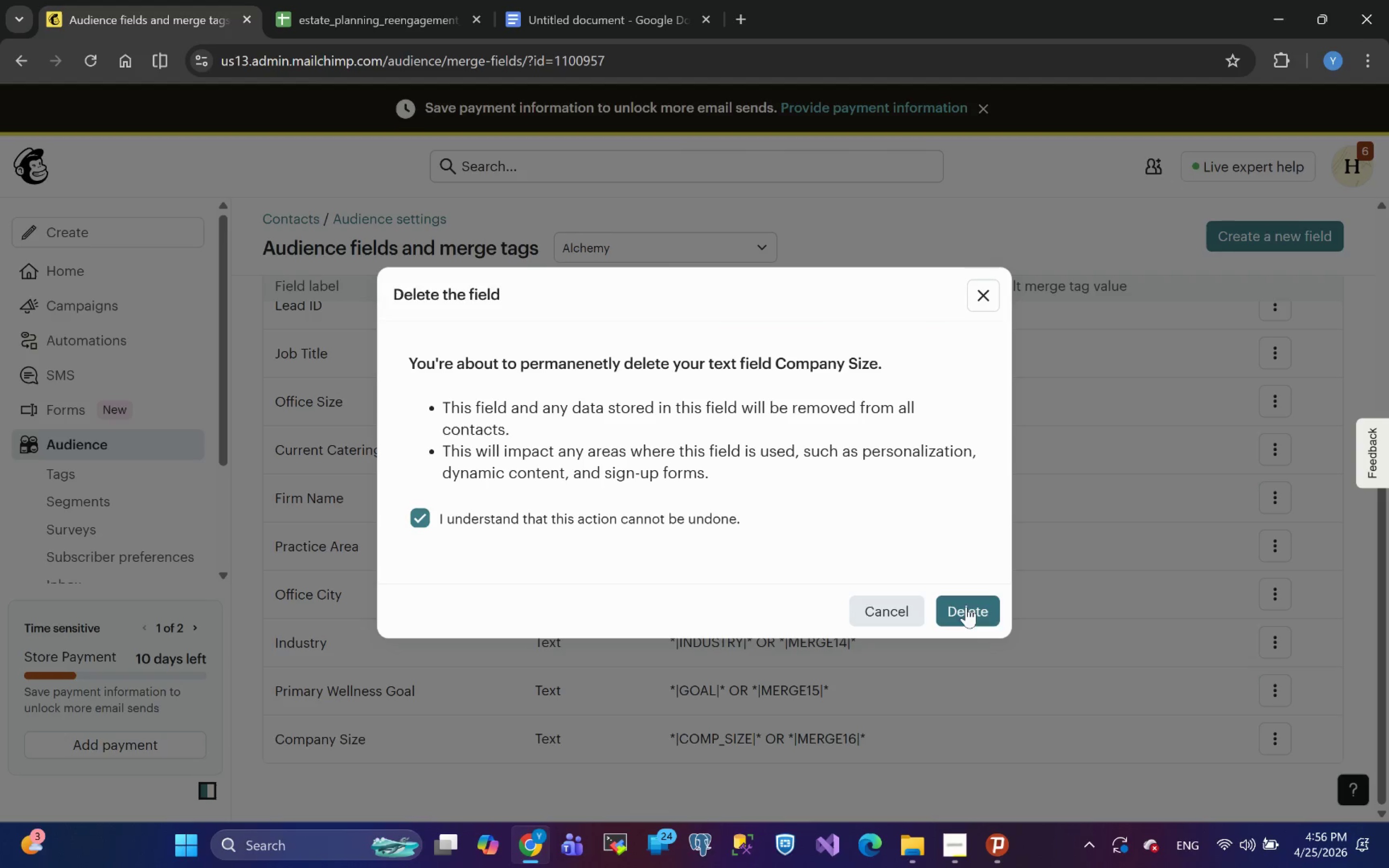 
left_click([972, 617])
 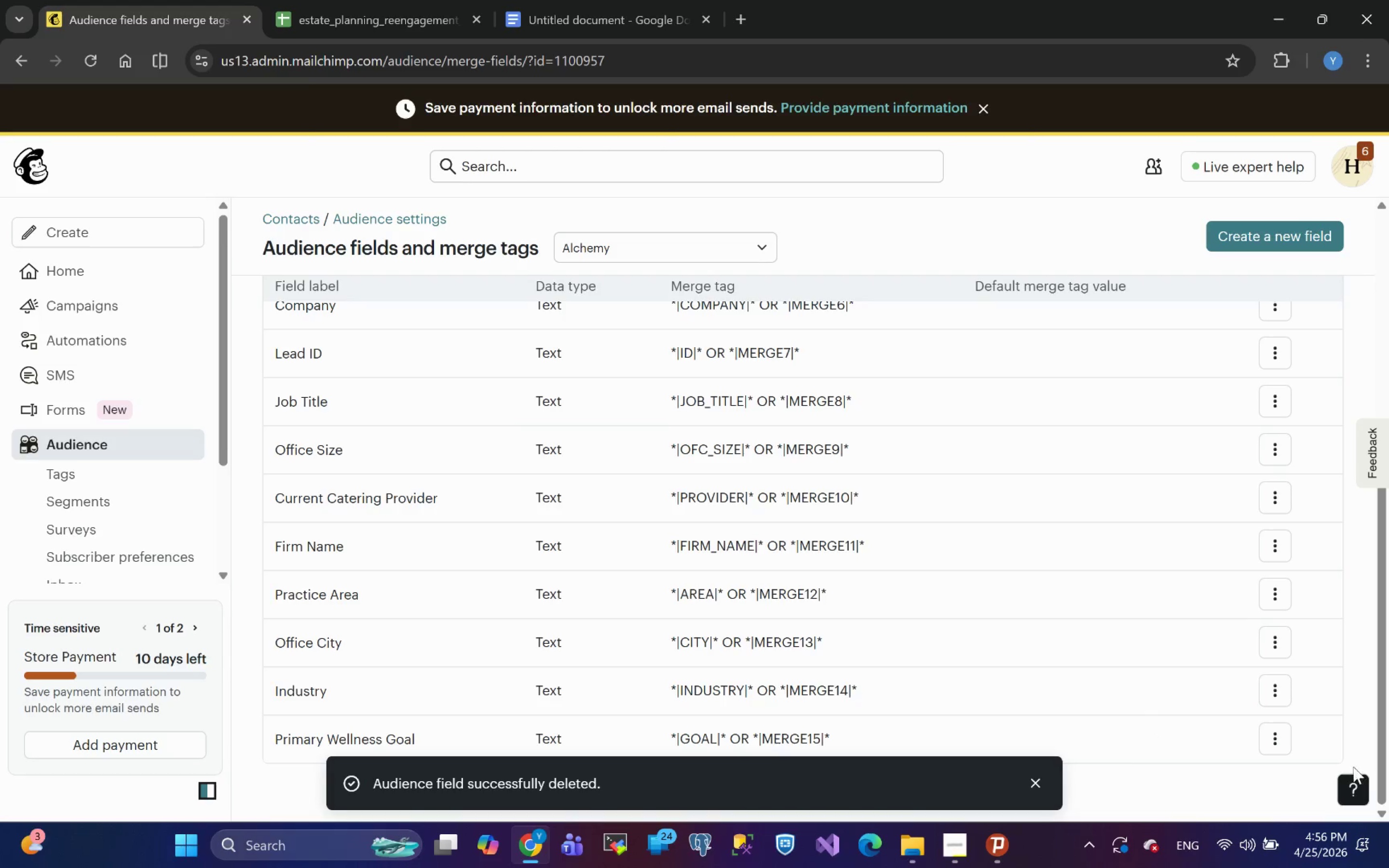 
left_click([1273, 745])
 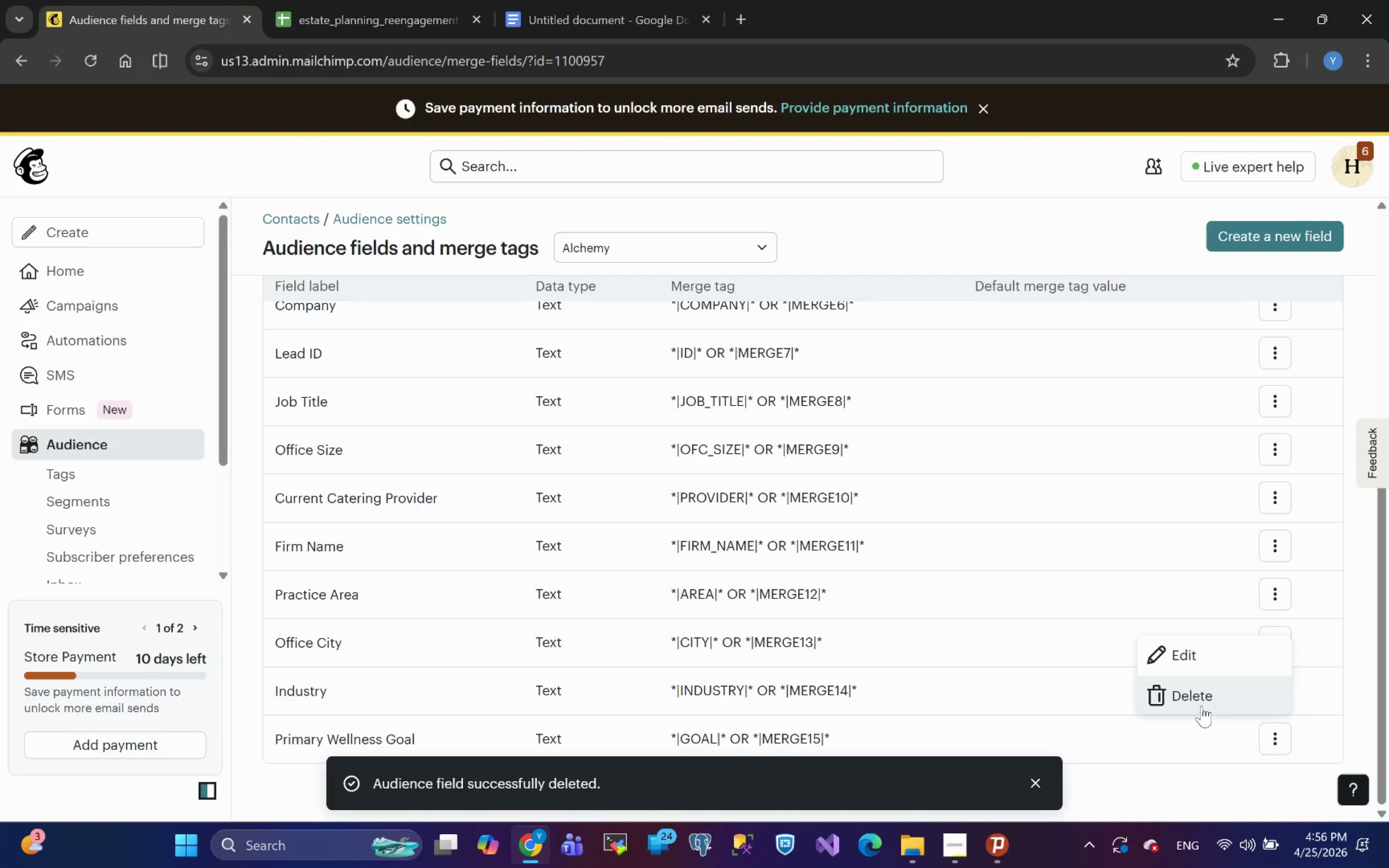 
left_click([1198, 699])
 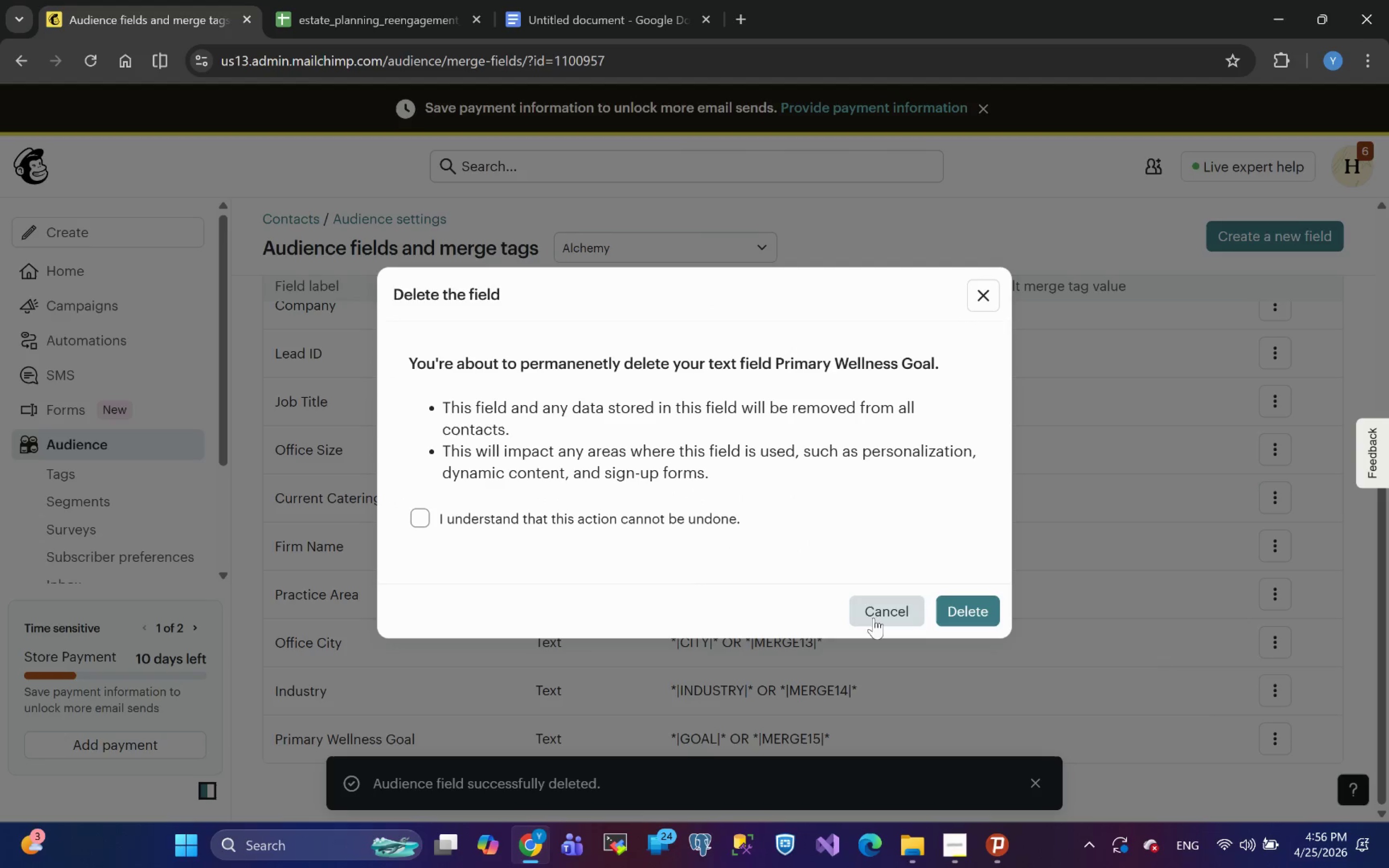 
left_click([631, 533])
 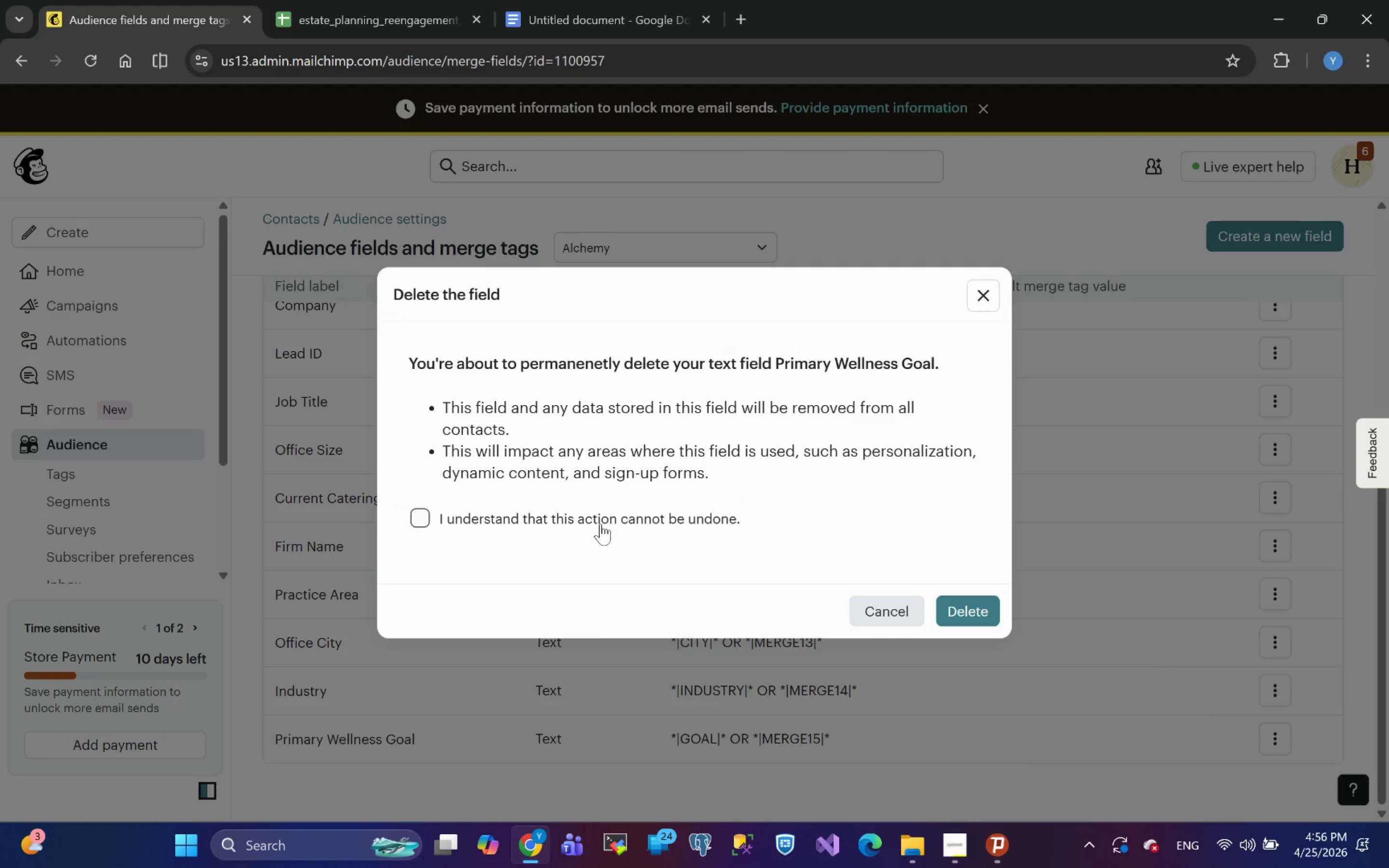 
left_click([598, 518])
 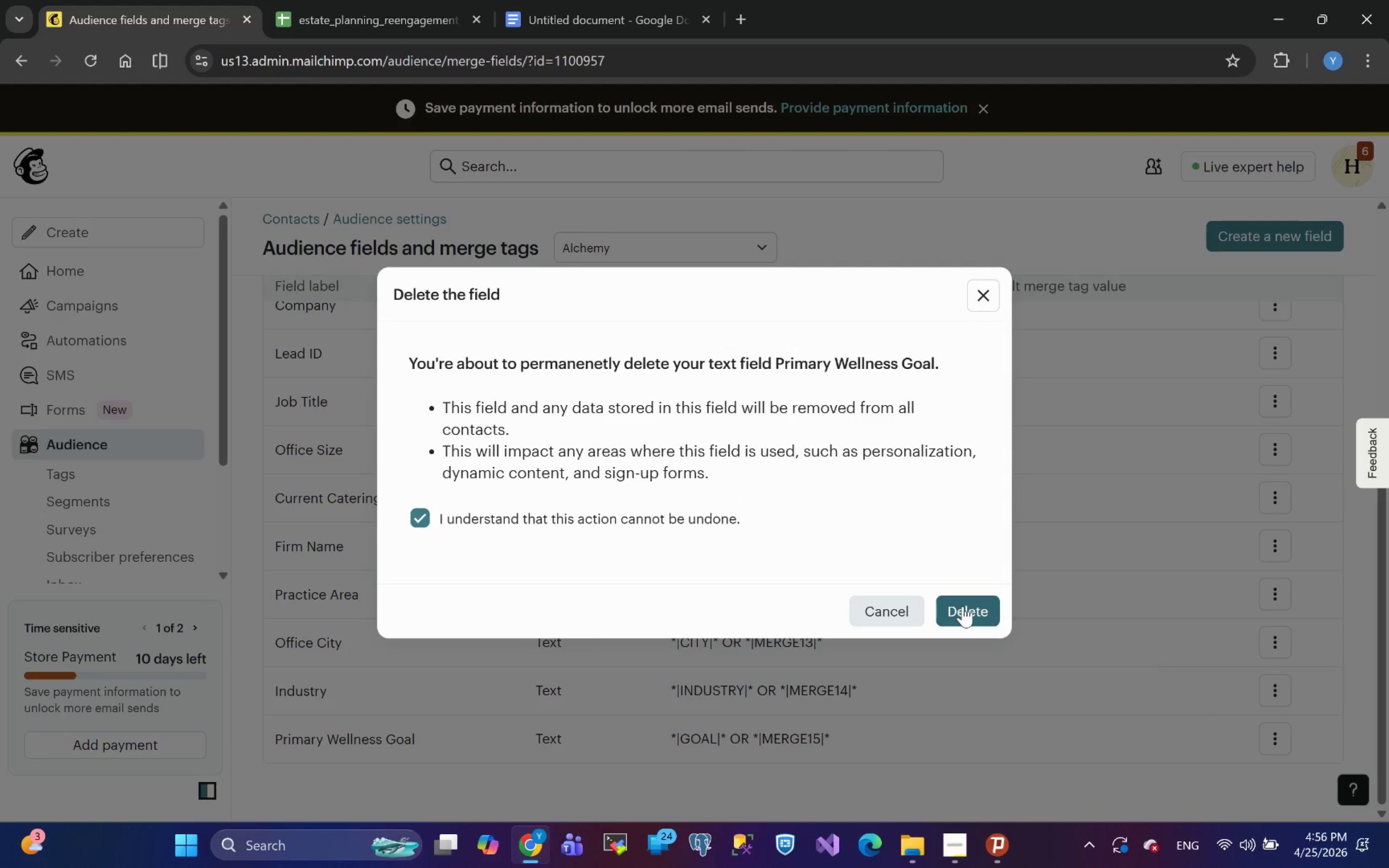 
left_click([963, 606])
 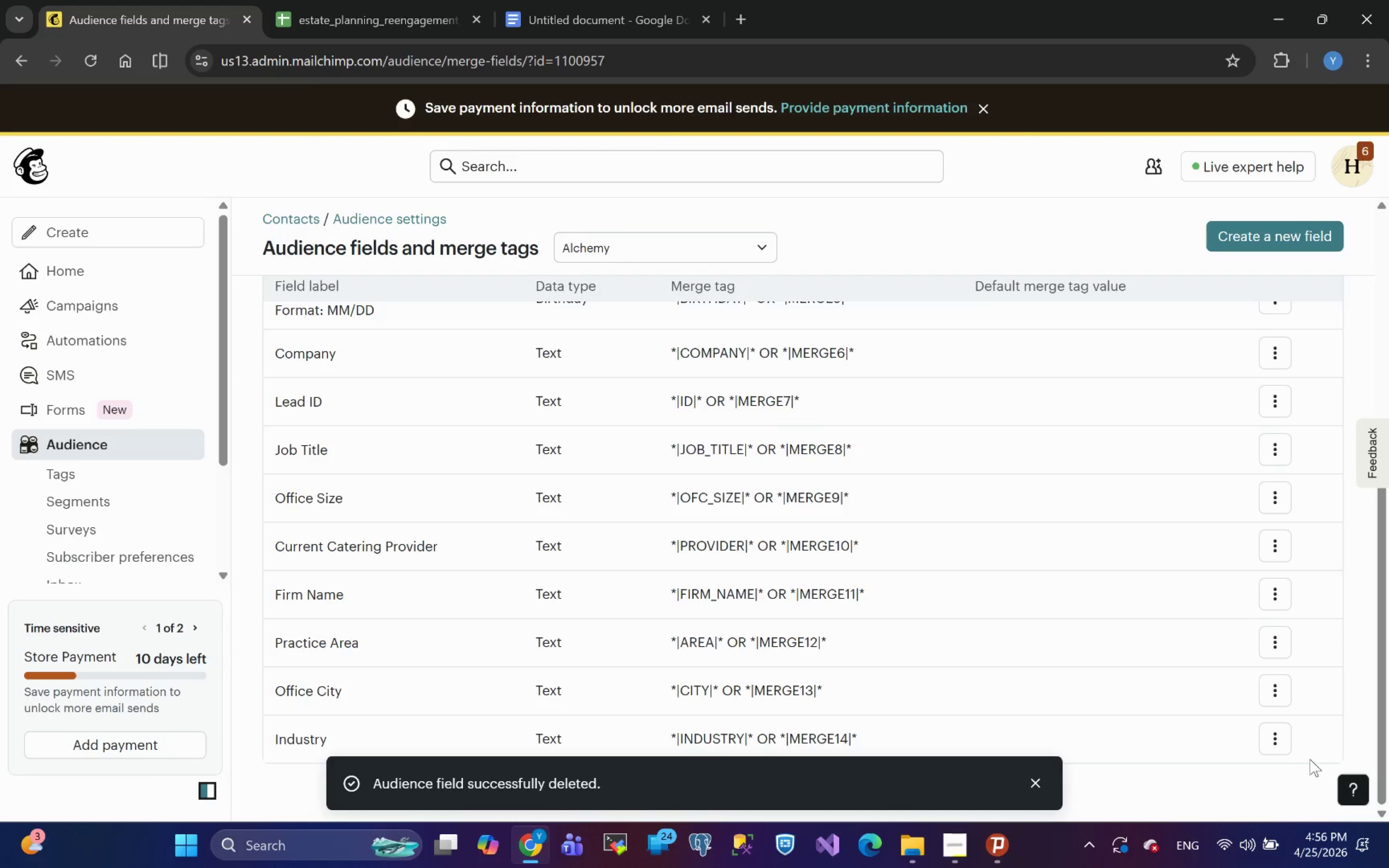 
left_click([1278, 739])
 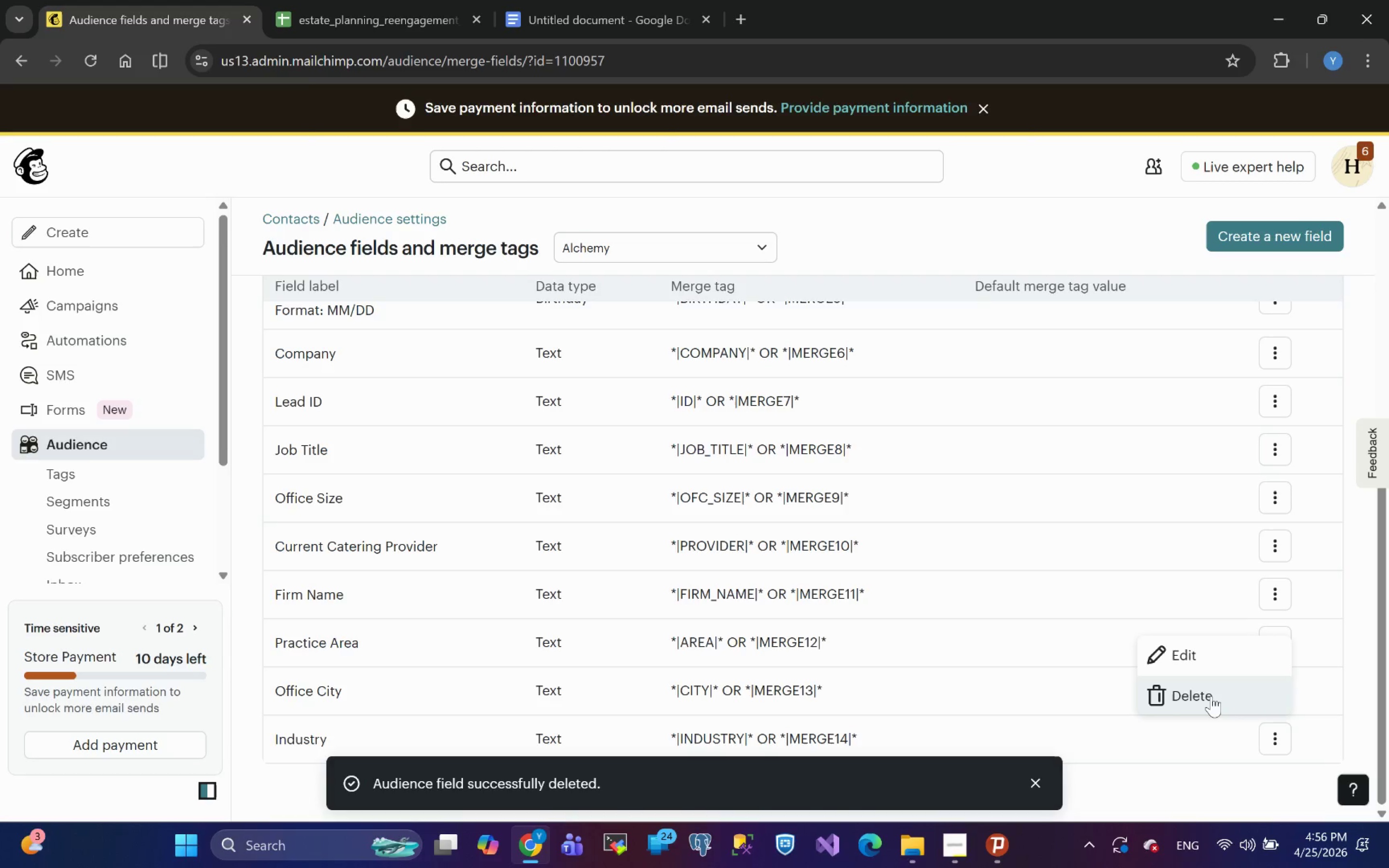 
left_click([1207, 695])
 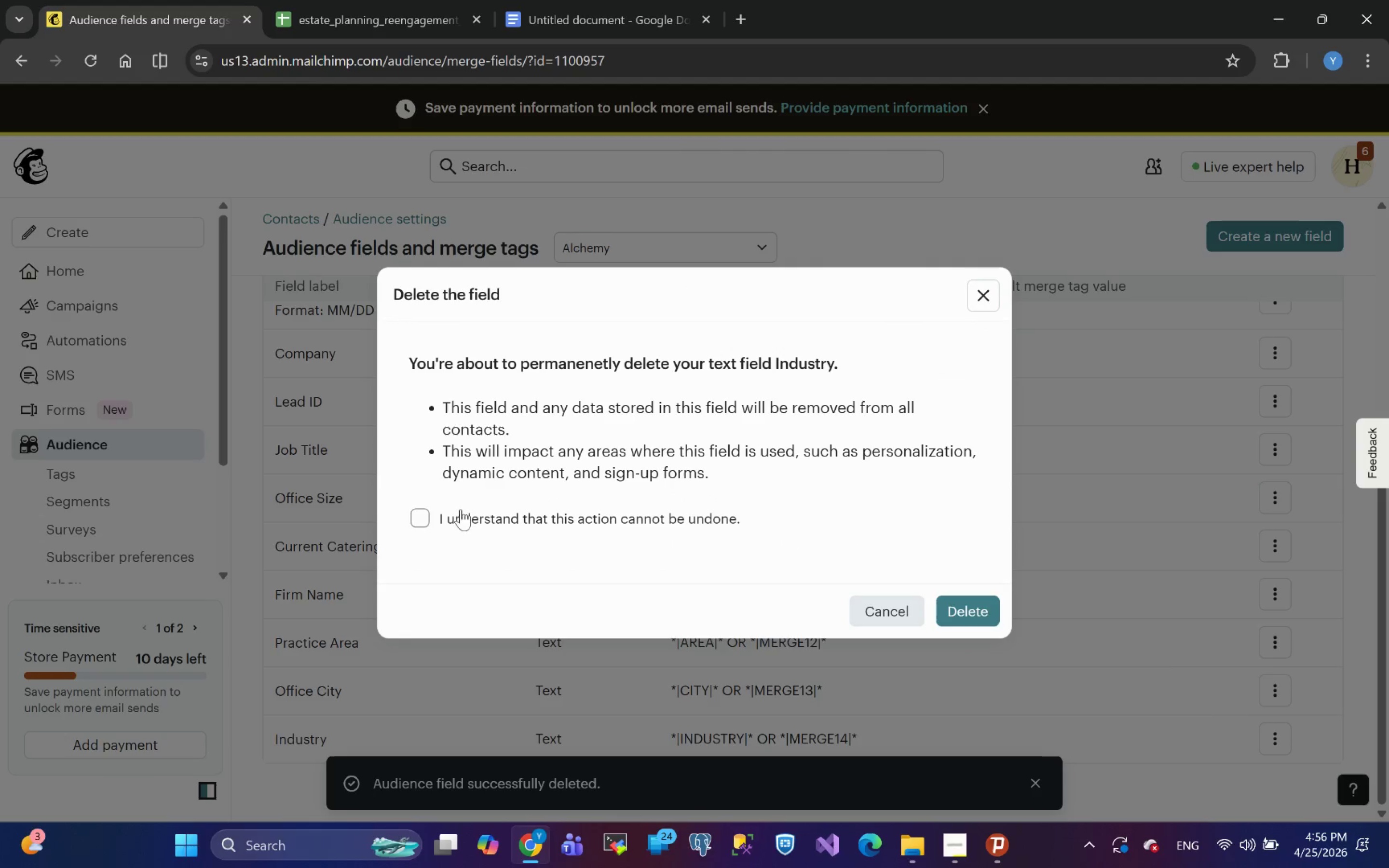 
left_click([463, 513])
 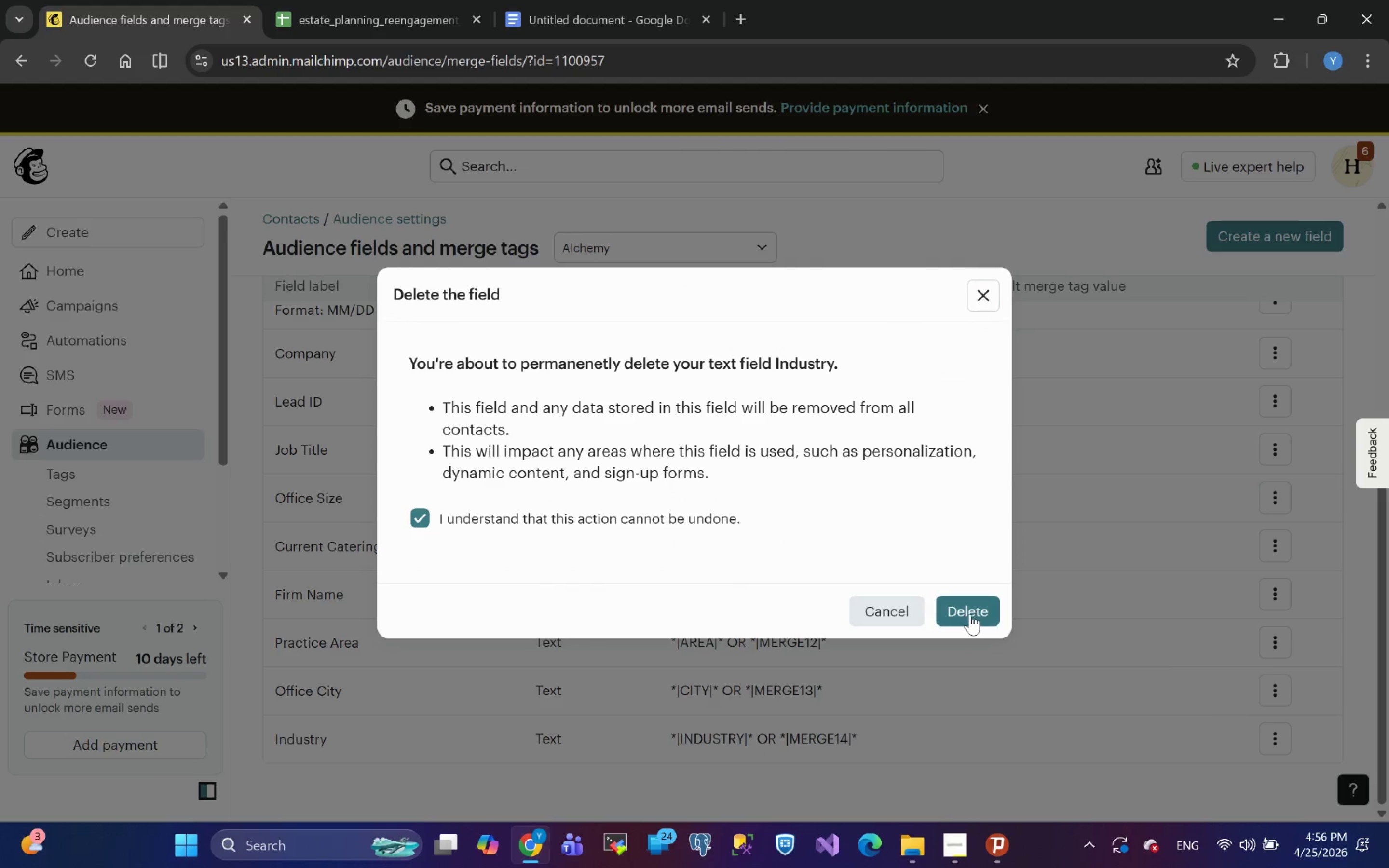 
left_click([973, 614])
 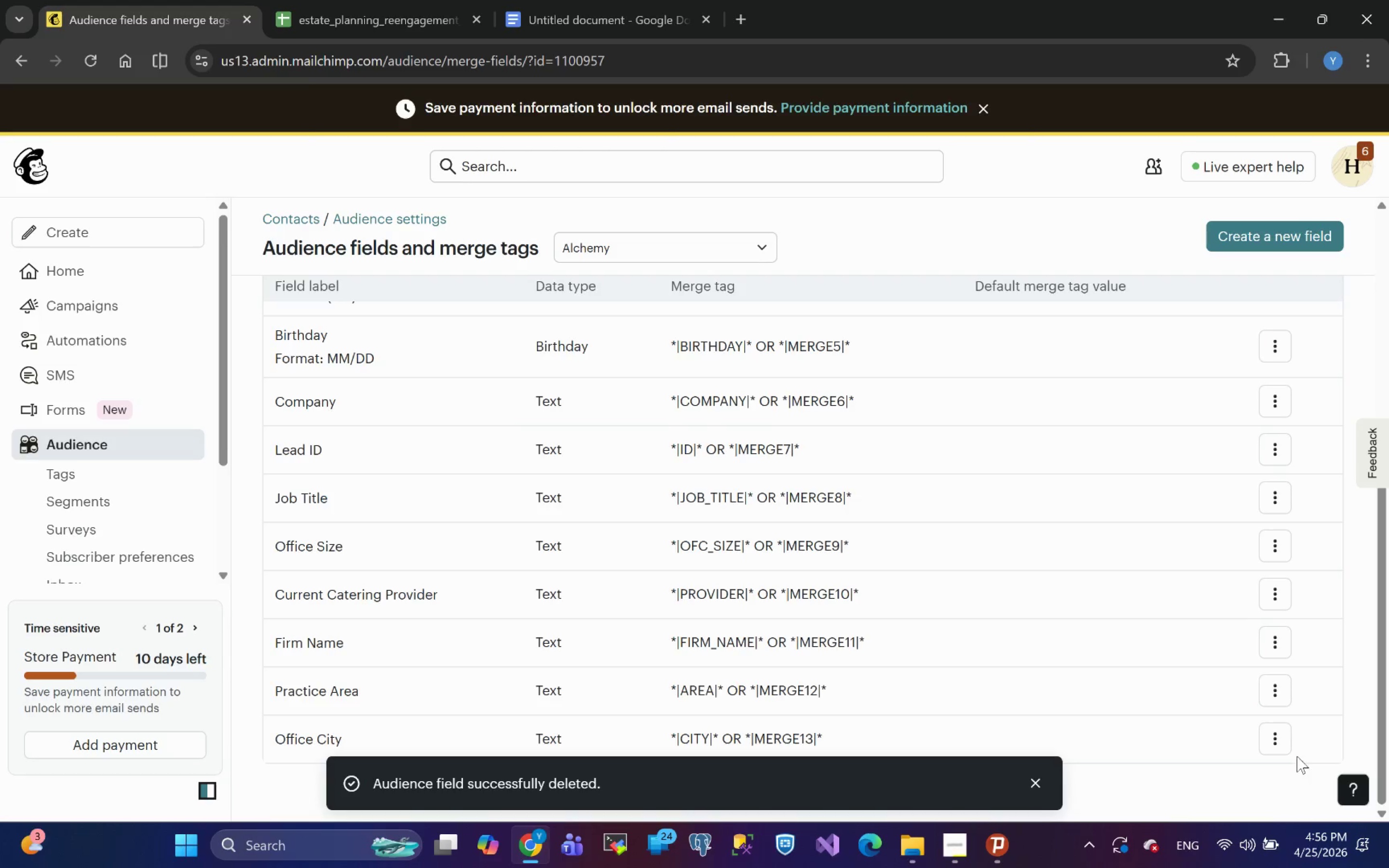 
left_click([1277, 742])
 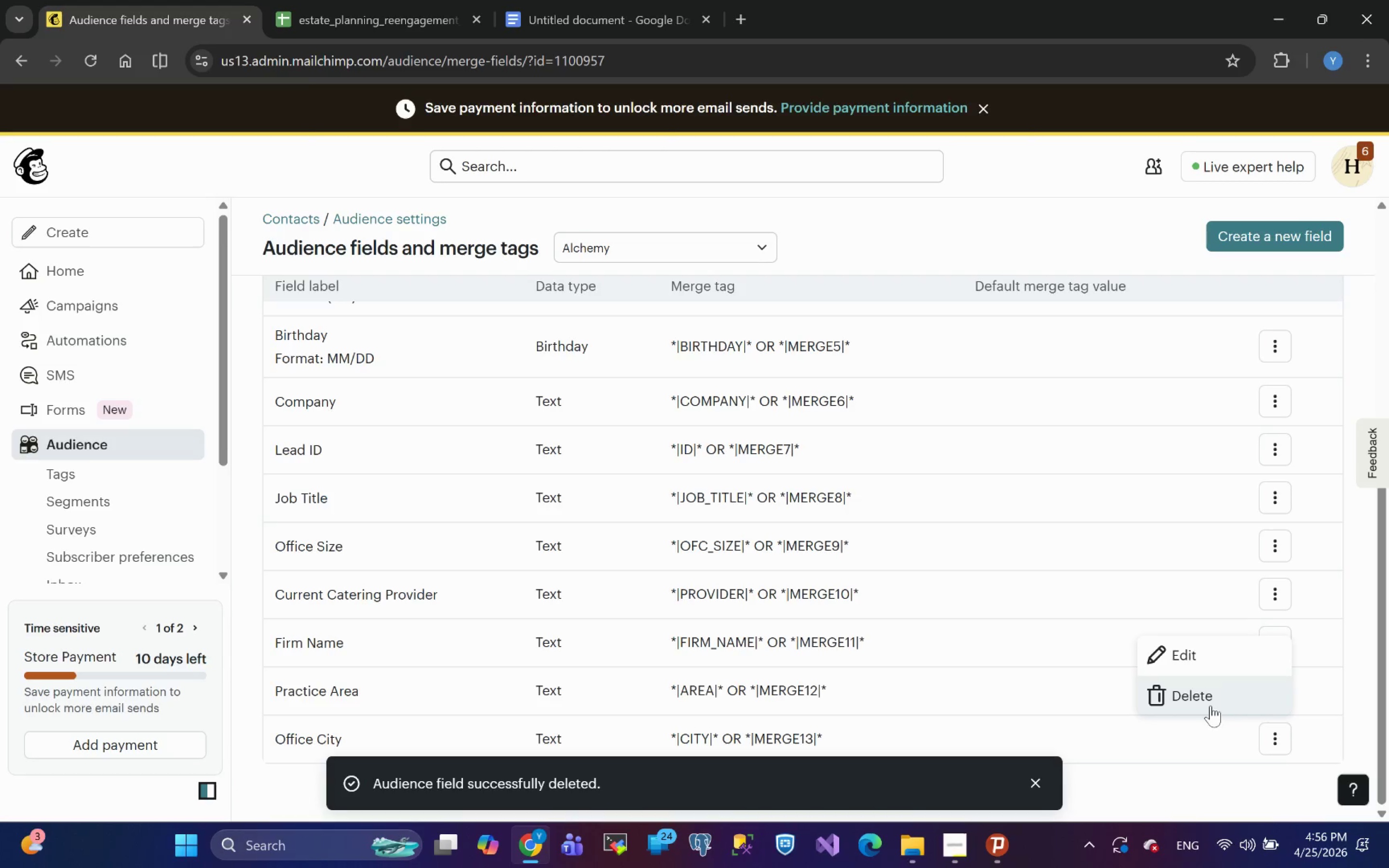 
left_click([1202, 693])
 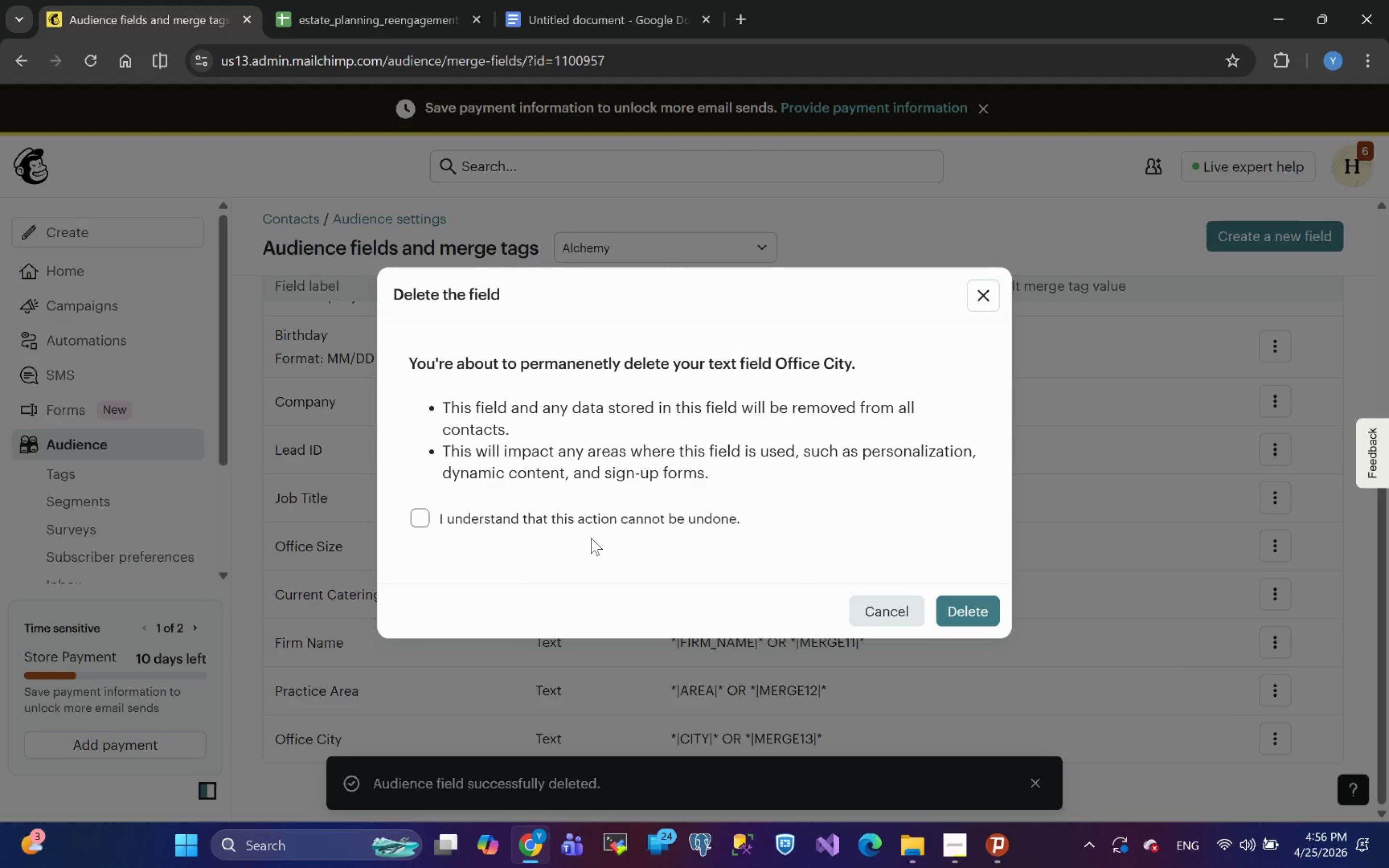 
left_click([592, 525])
 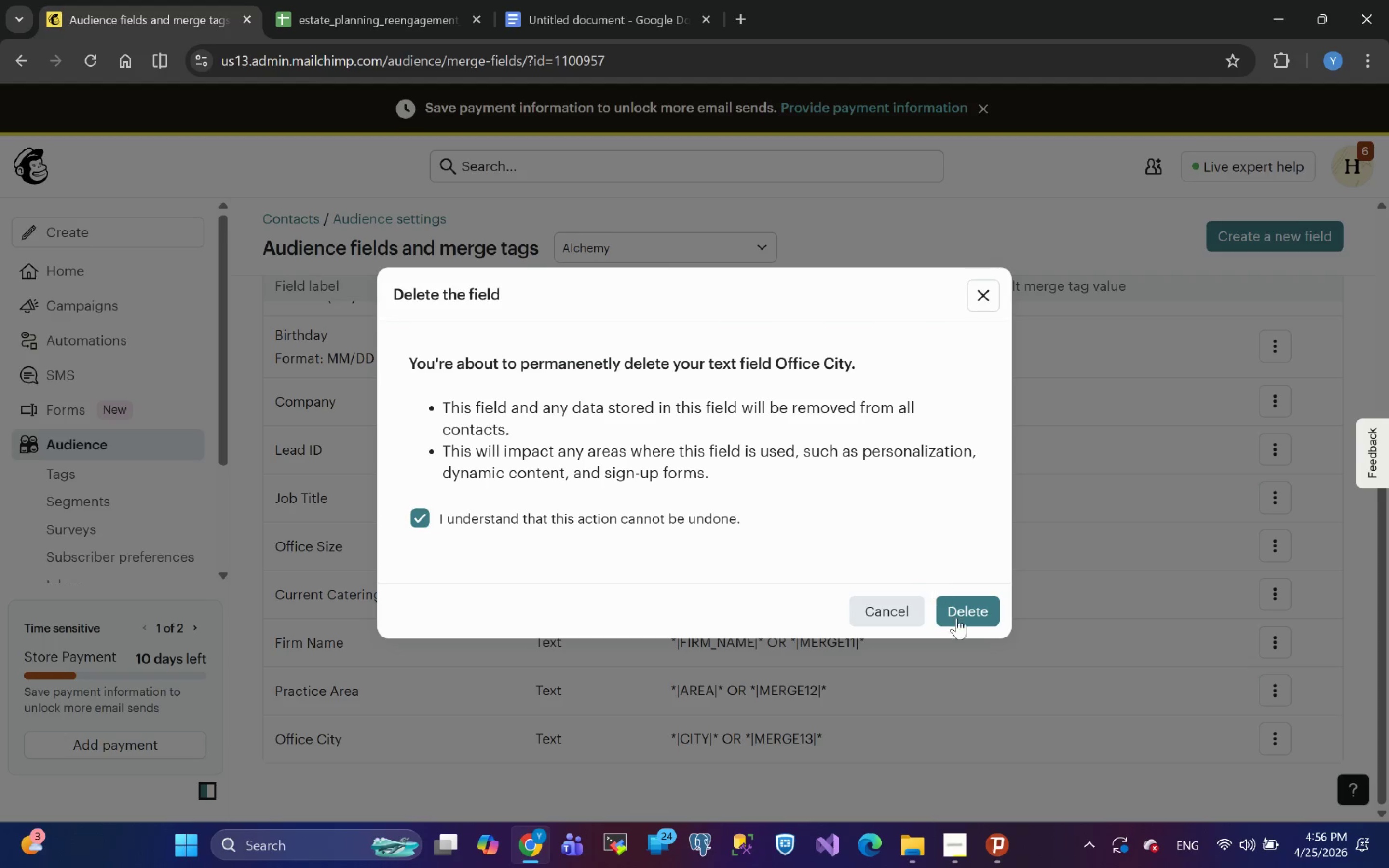 
left_click([965, 618])
 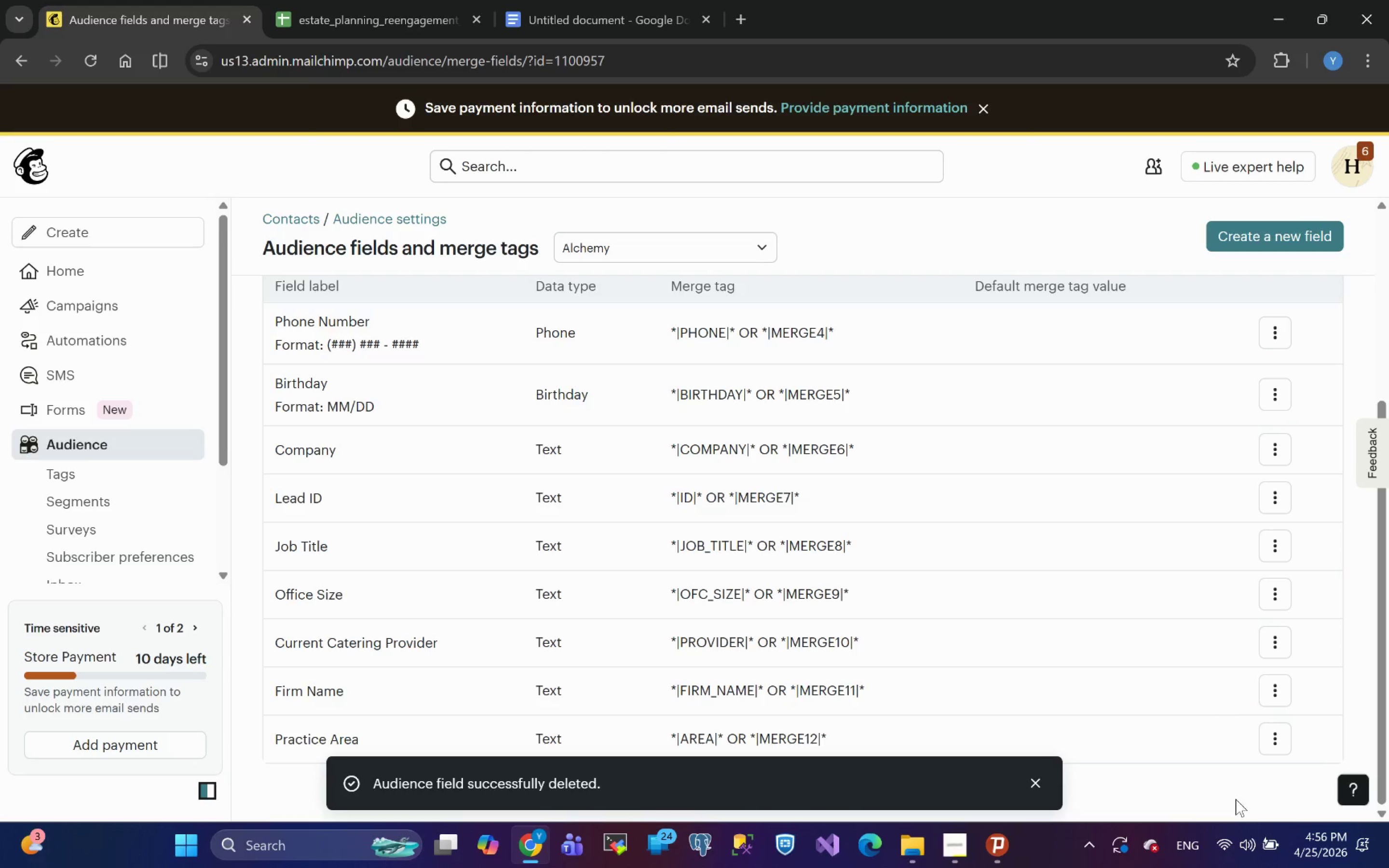 
left_click([1270, 749])
 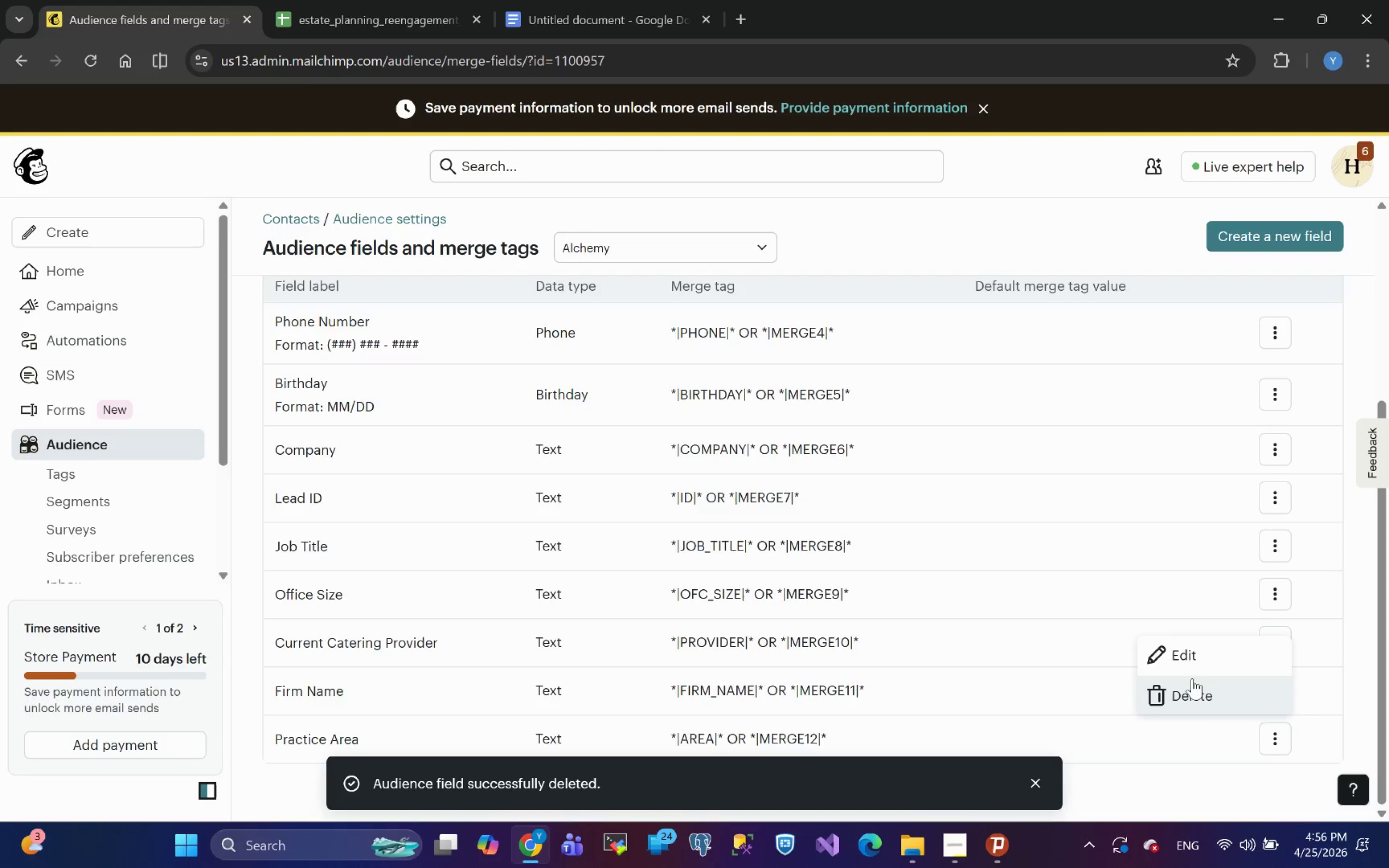 
left_click([1191, 696])
 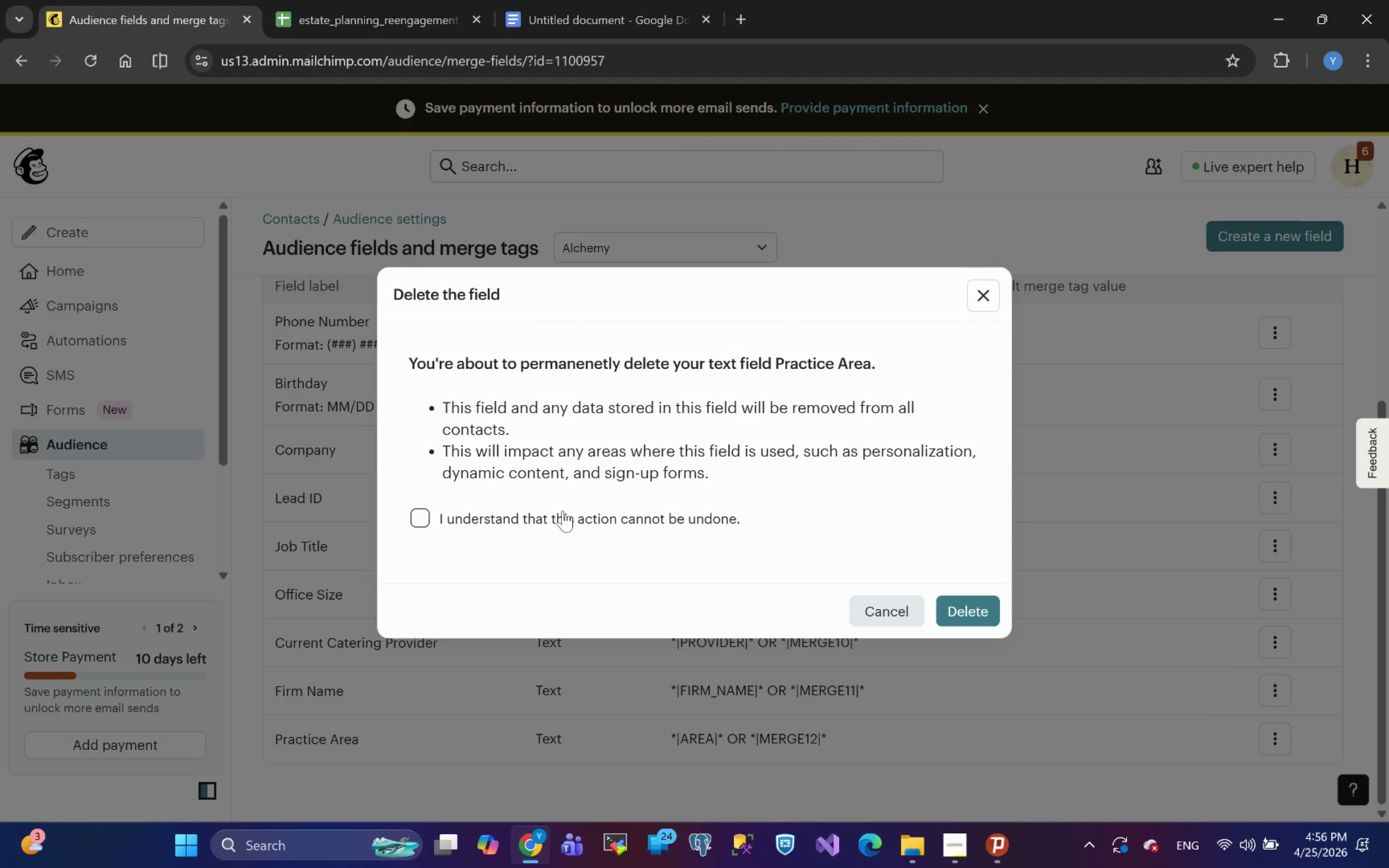 
left_click([560, 509])
 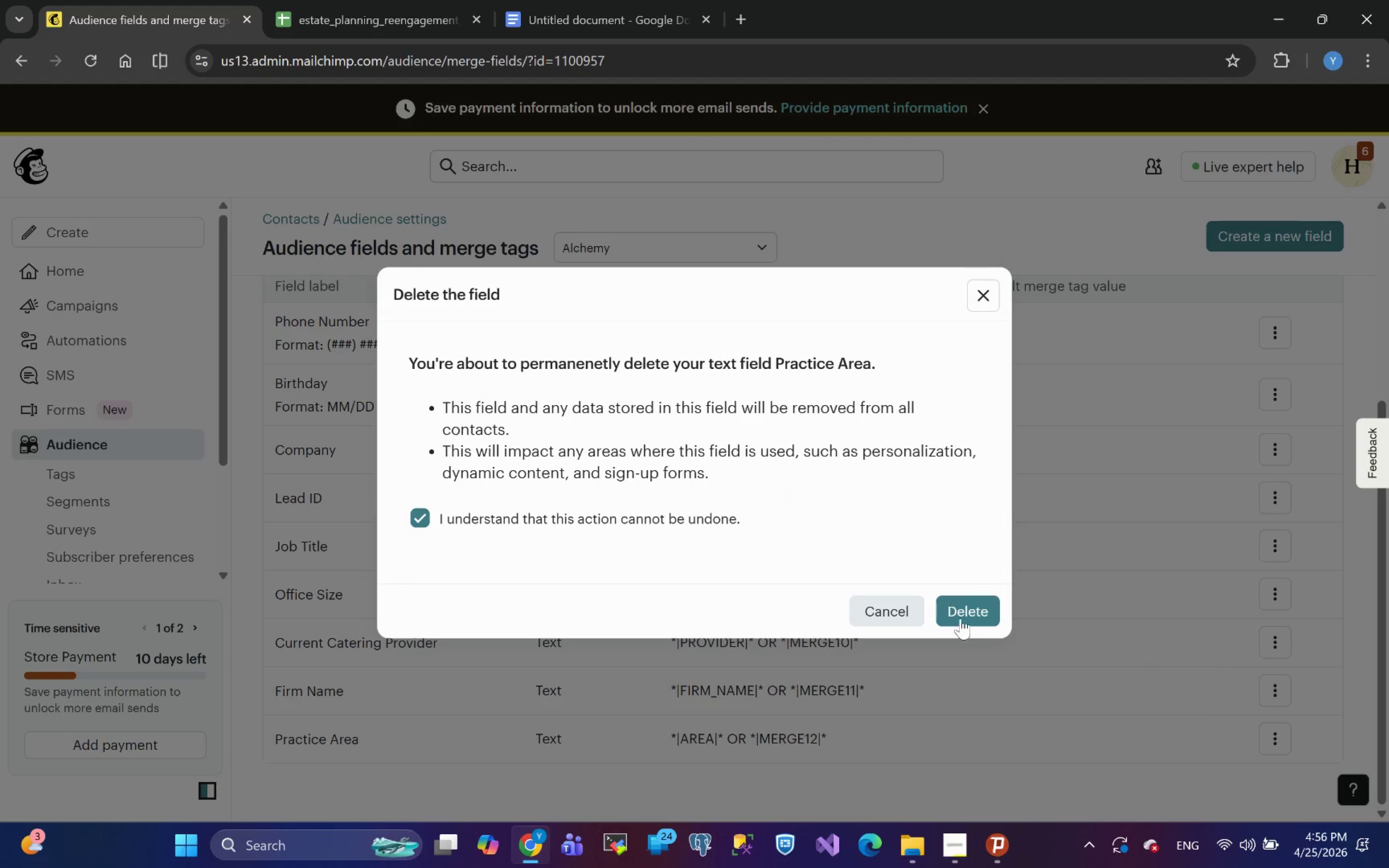 
left_click([973, 609])
 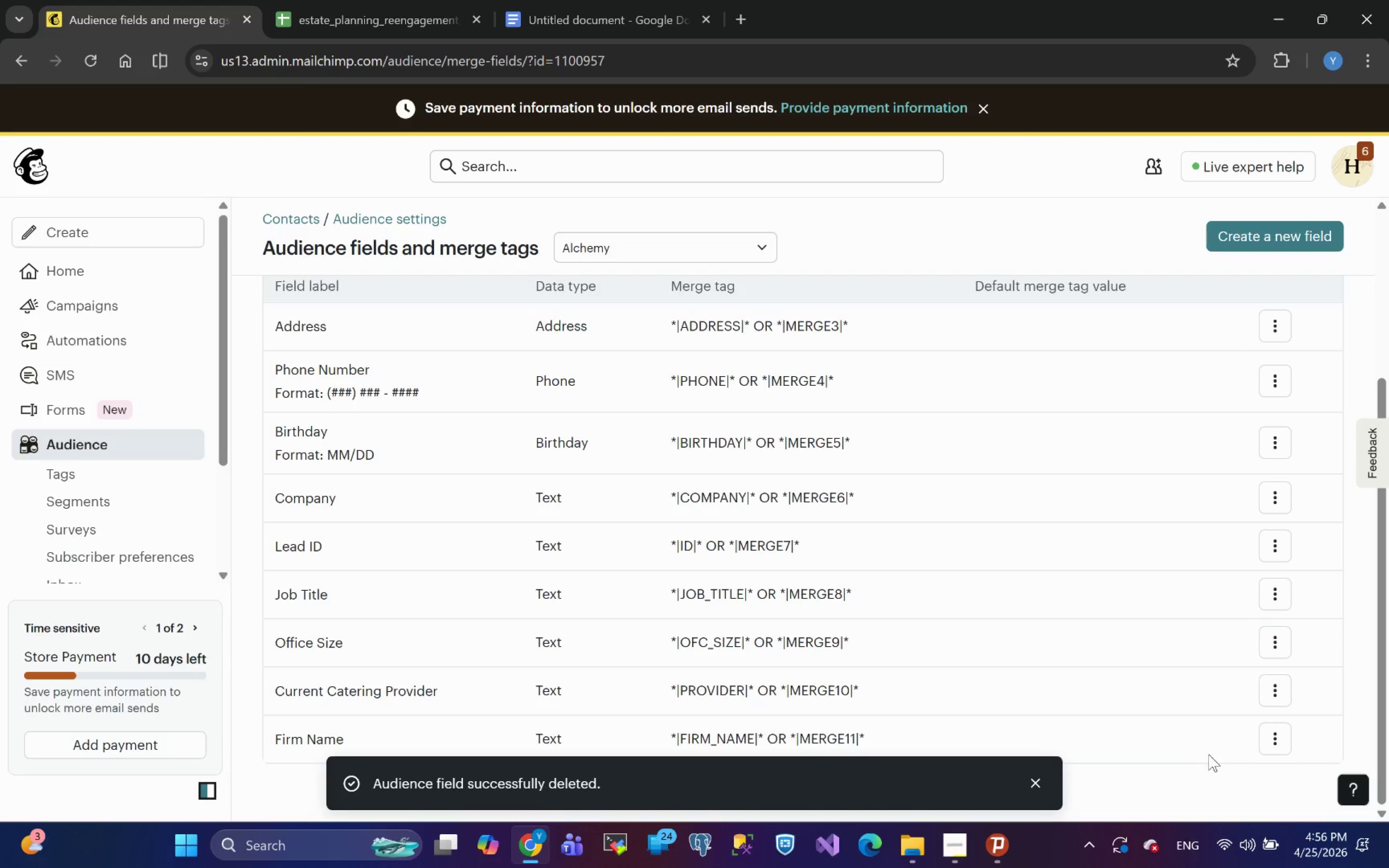 
left_click([1268, 742])
 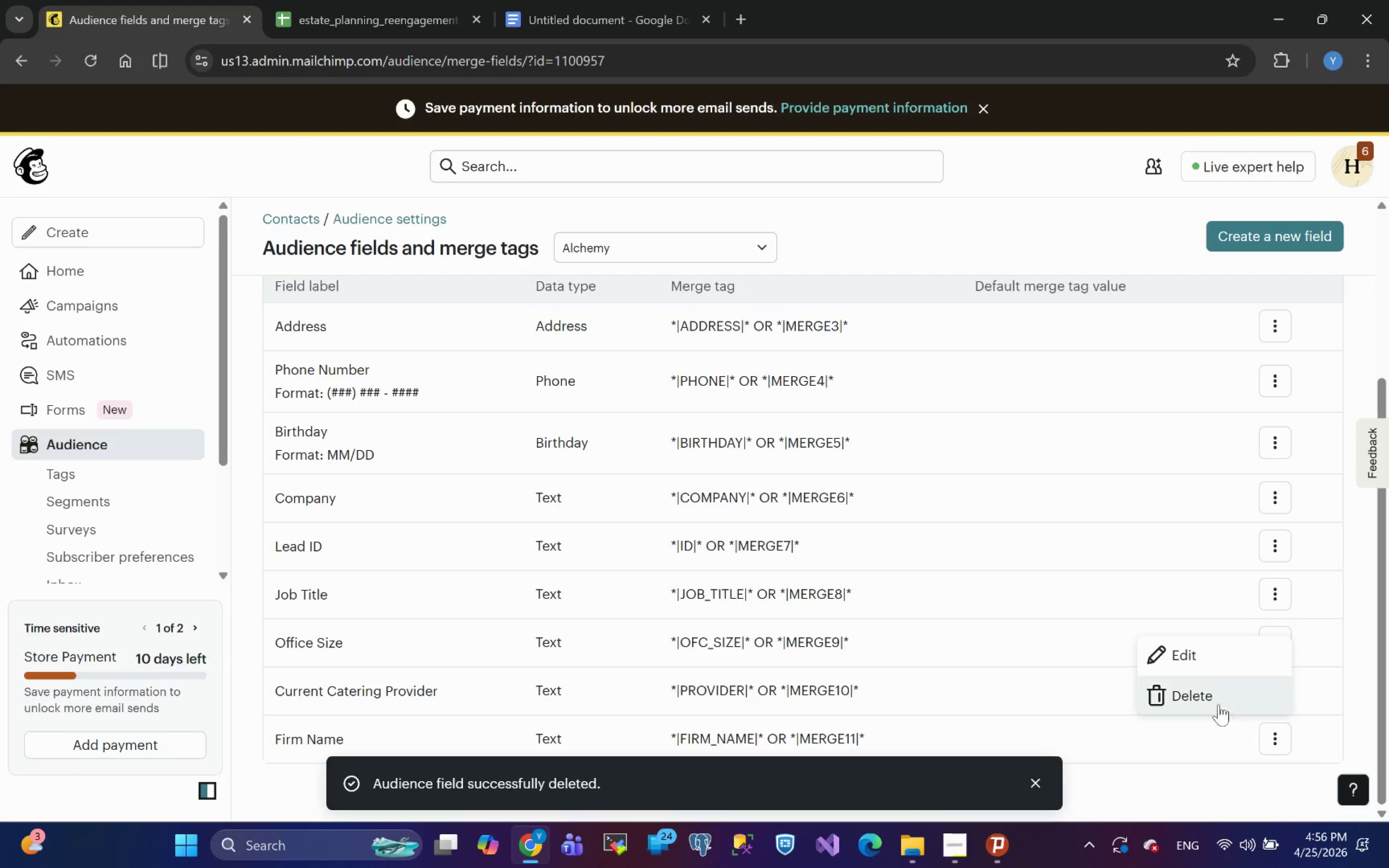 
left_click([1208, 697])
 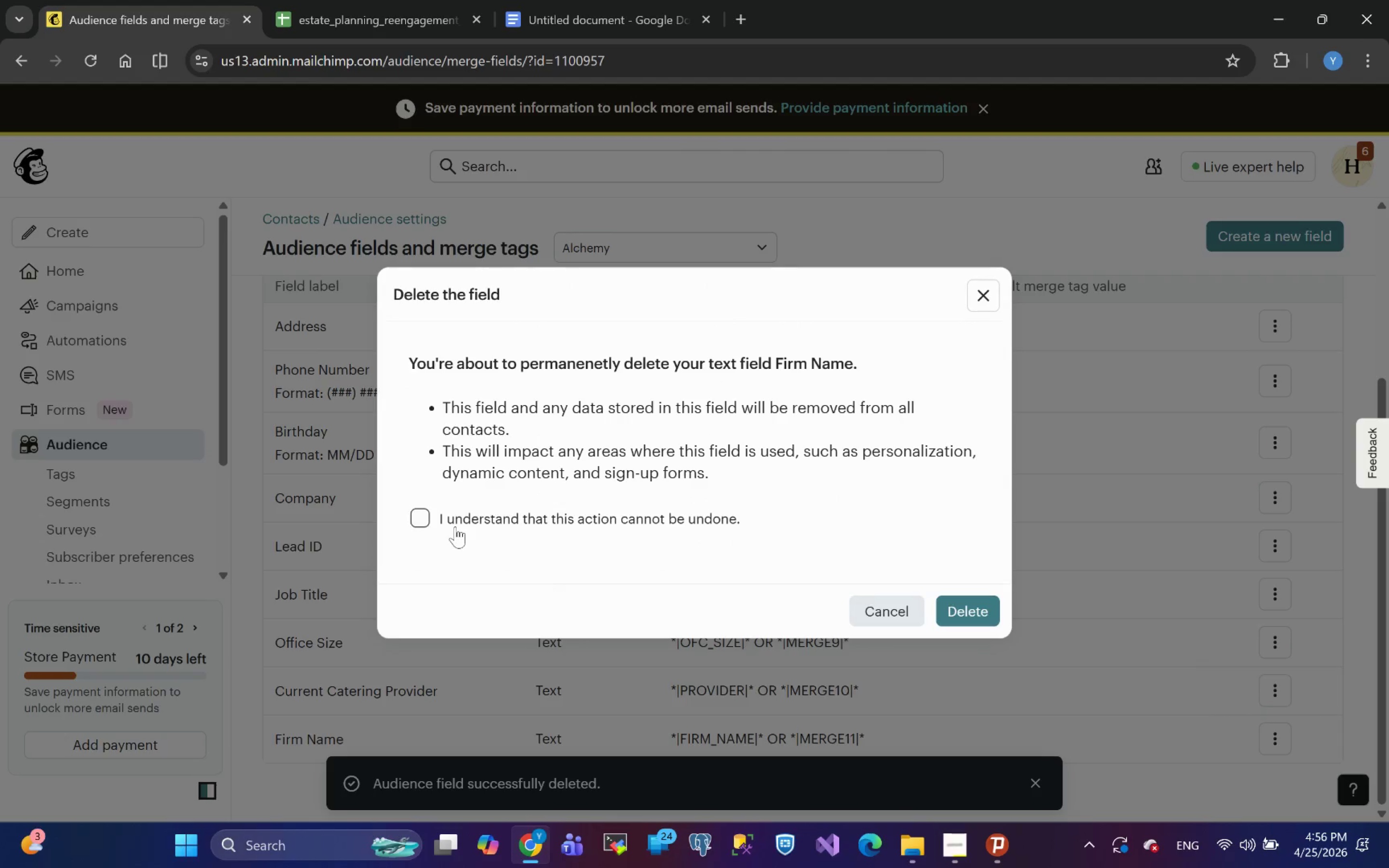 
left_click([455, 527])
 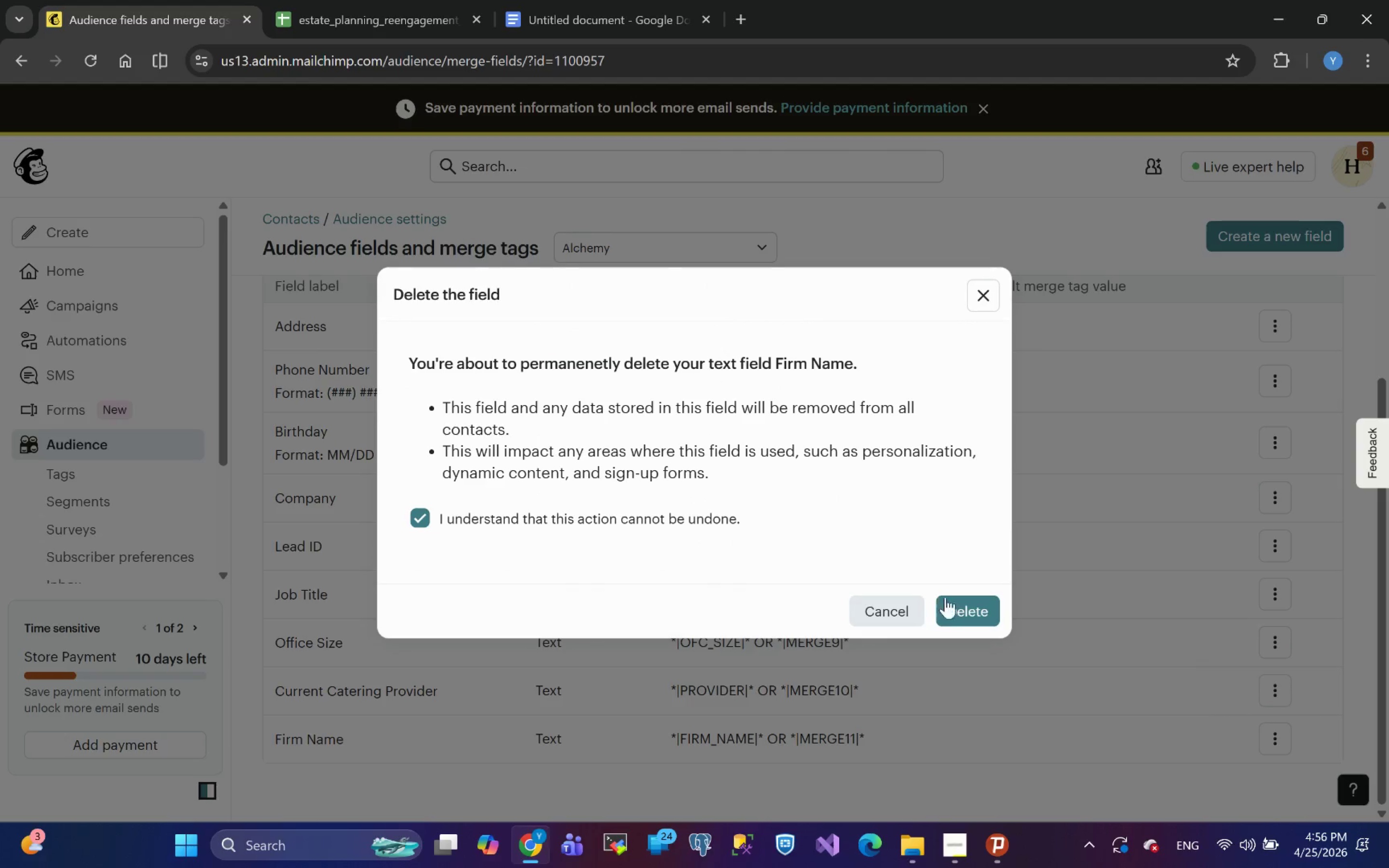 
left_click([960, 608])
 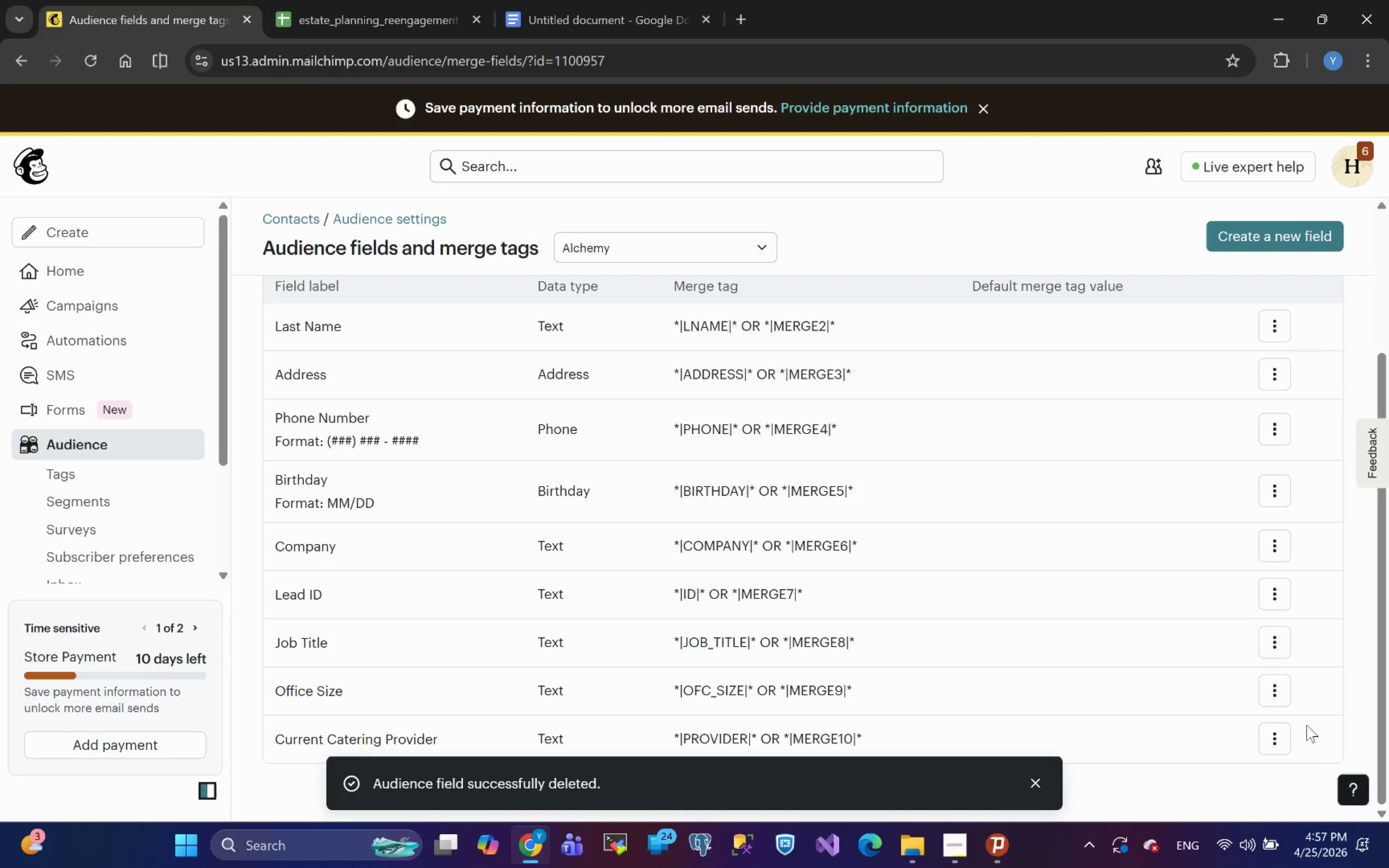 
left_click([1280, 740])
 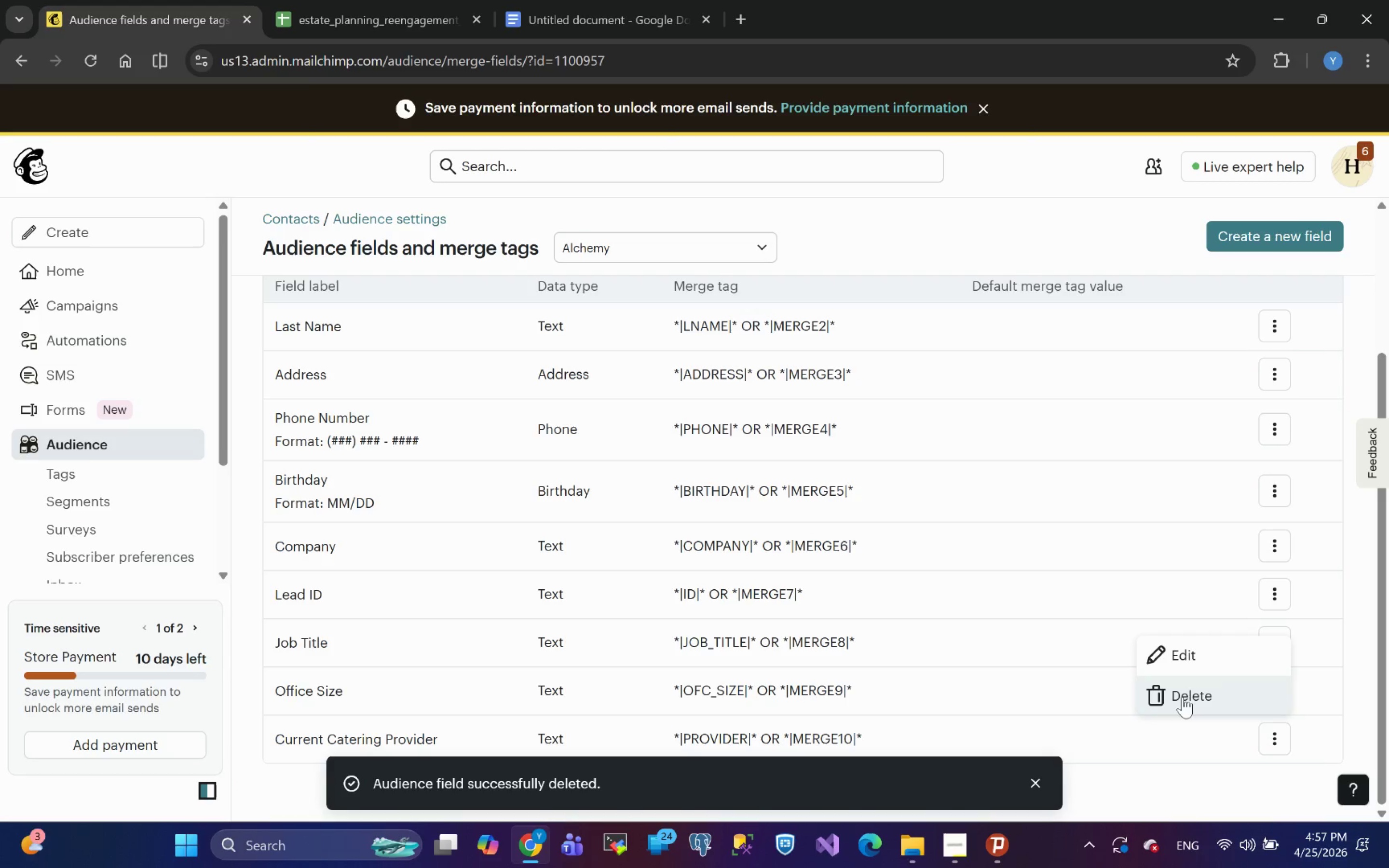 
left_click([1184, 696])
 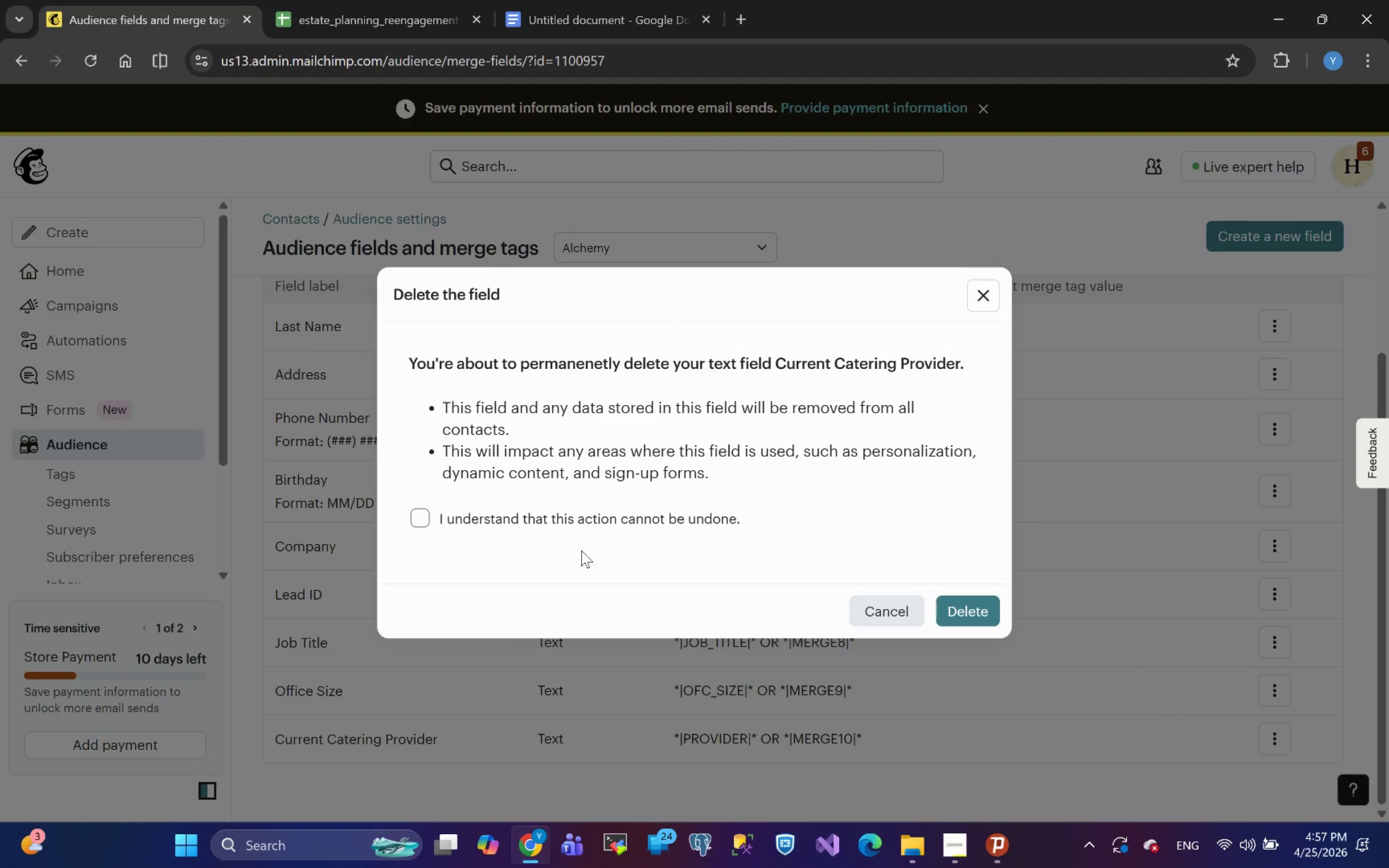 
left_click([545, 516])
 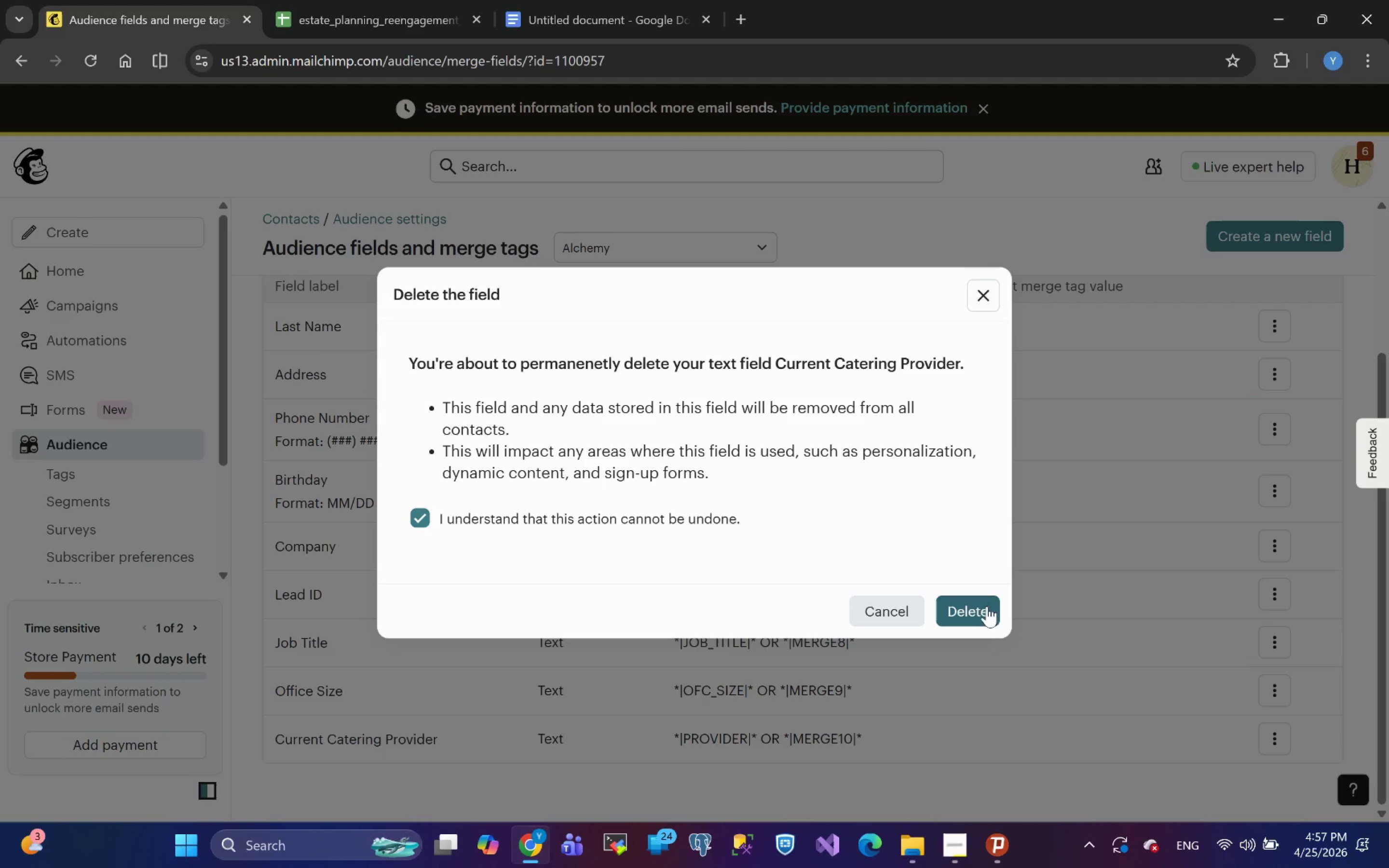 
left_click([972, 613])
 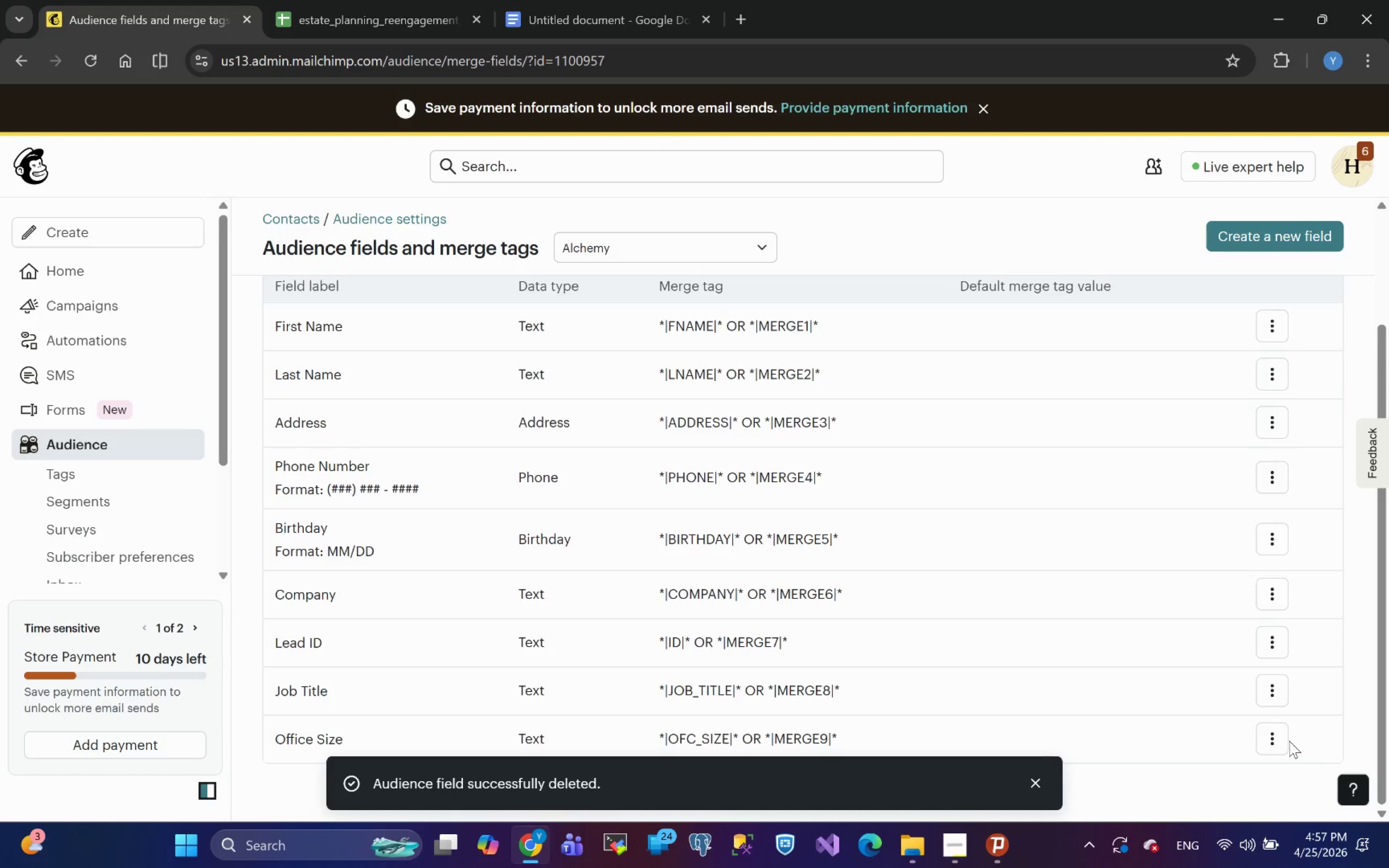 
left_click([1283, 743])
 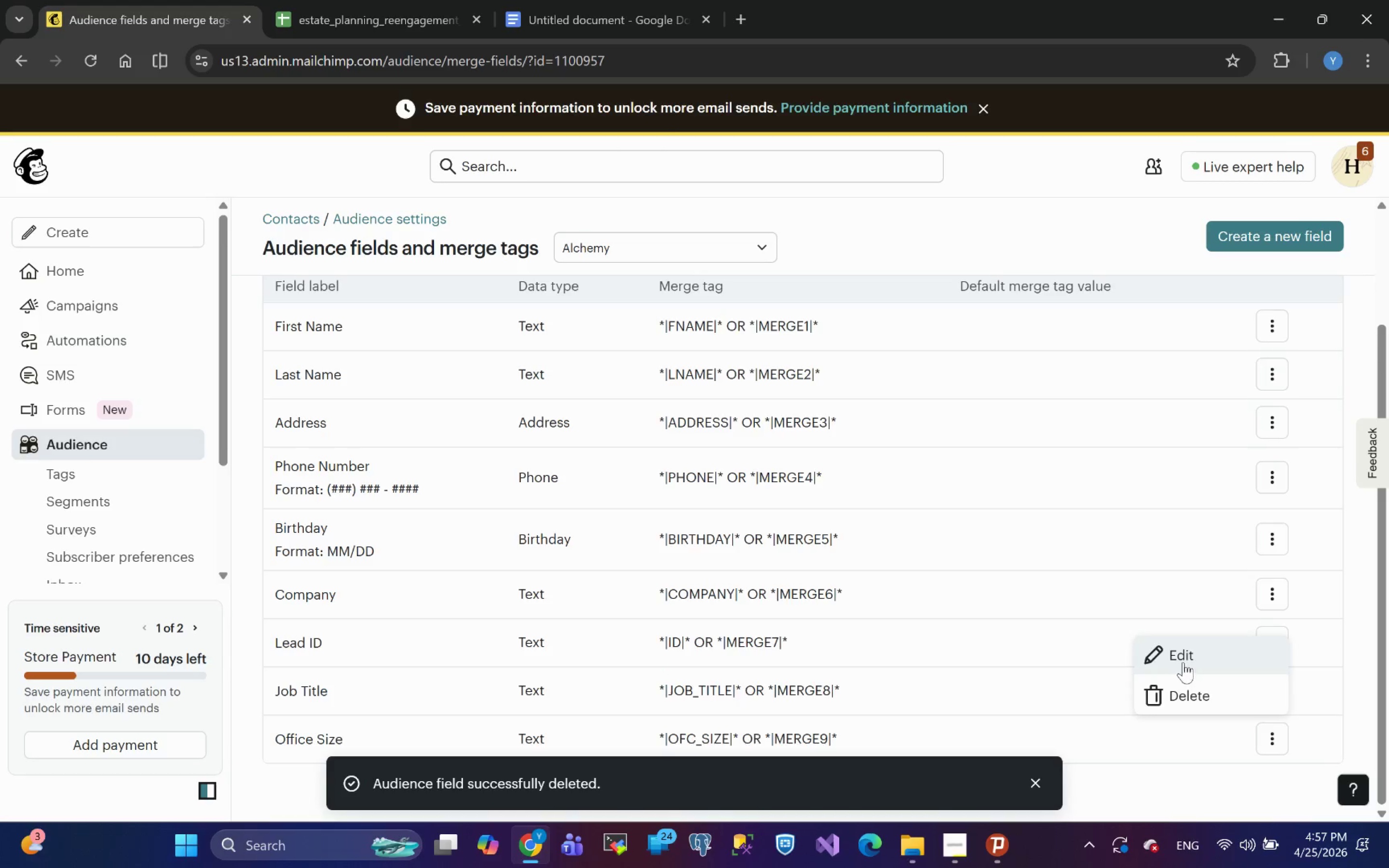 
left_click([1197, 706])
 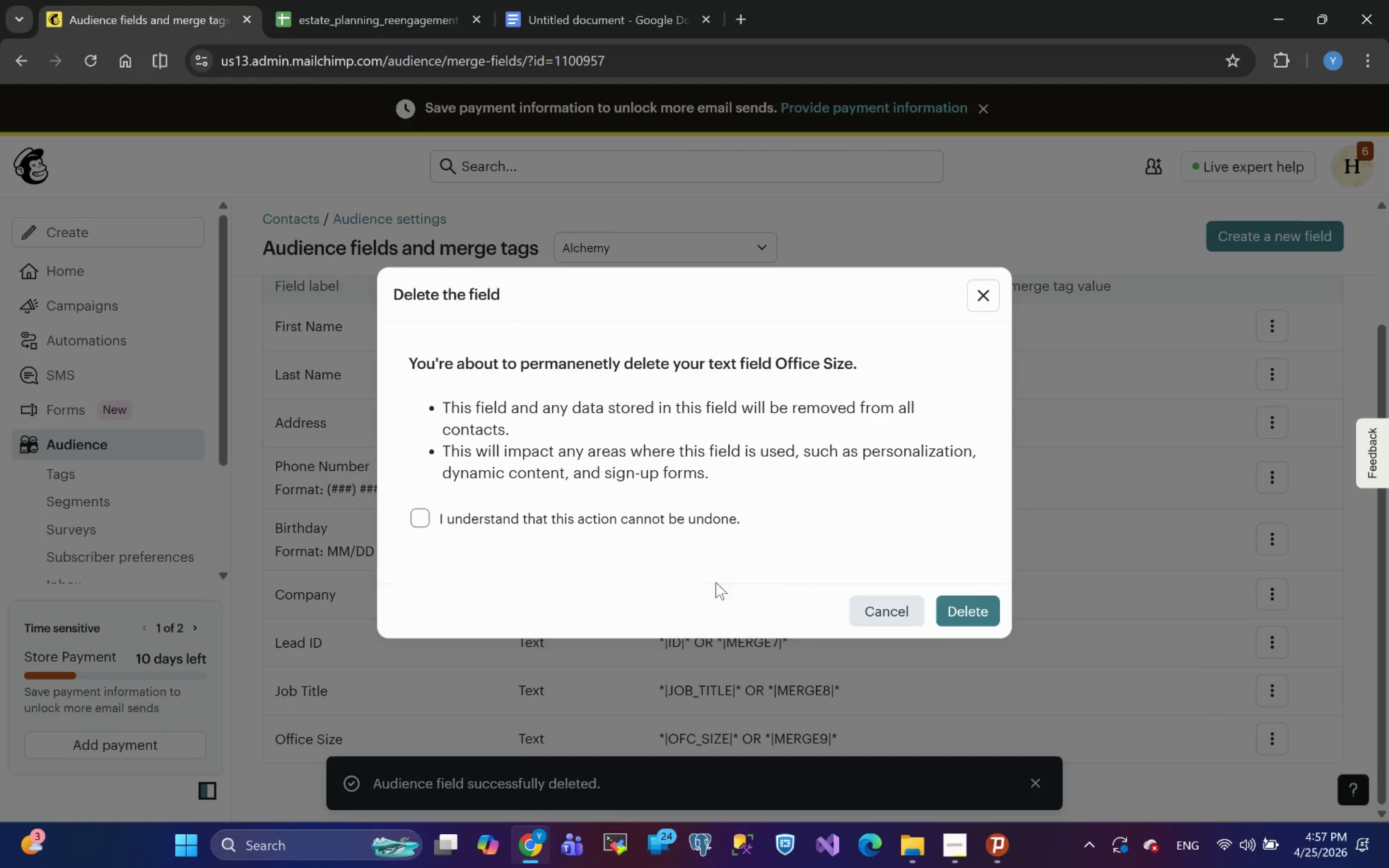 
left_click_drag(start_coordinate=[622, 536], to_coordinate=[604, 519])
 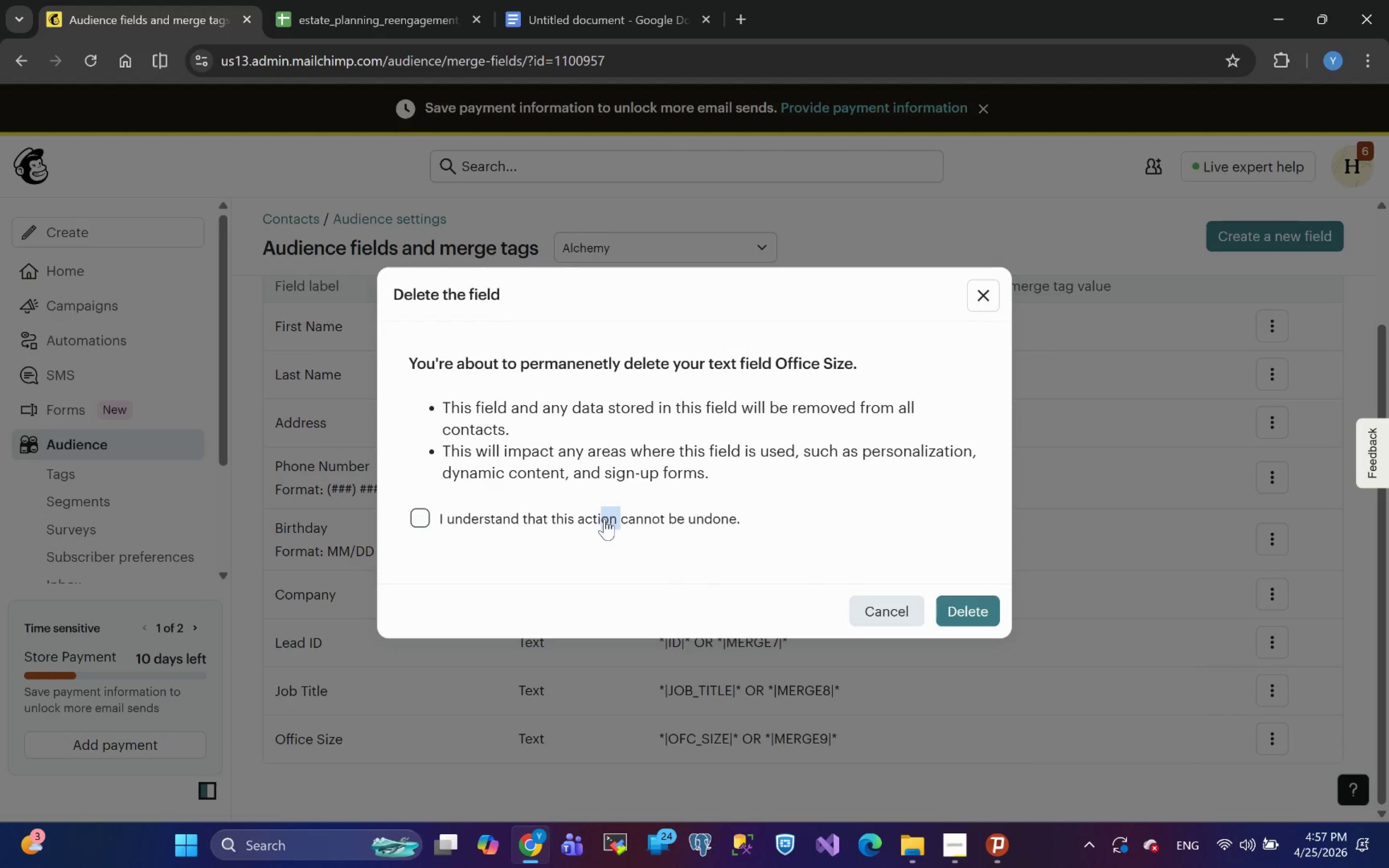 
left_click([604, 519])
 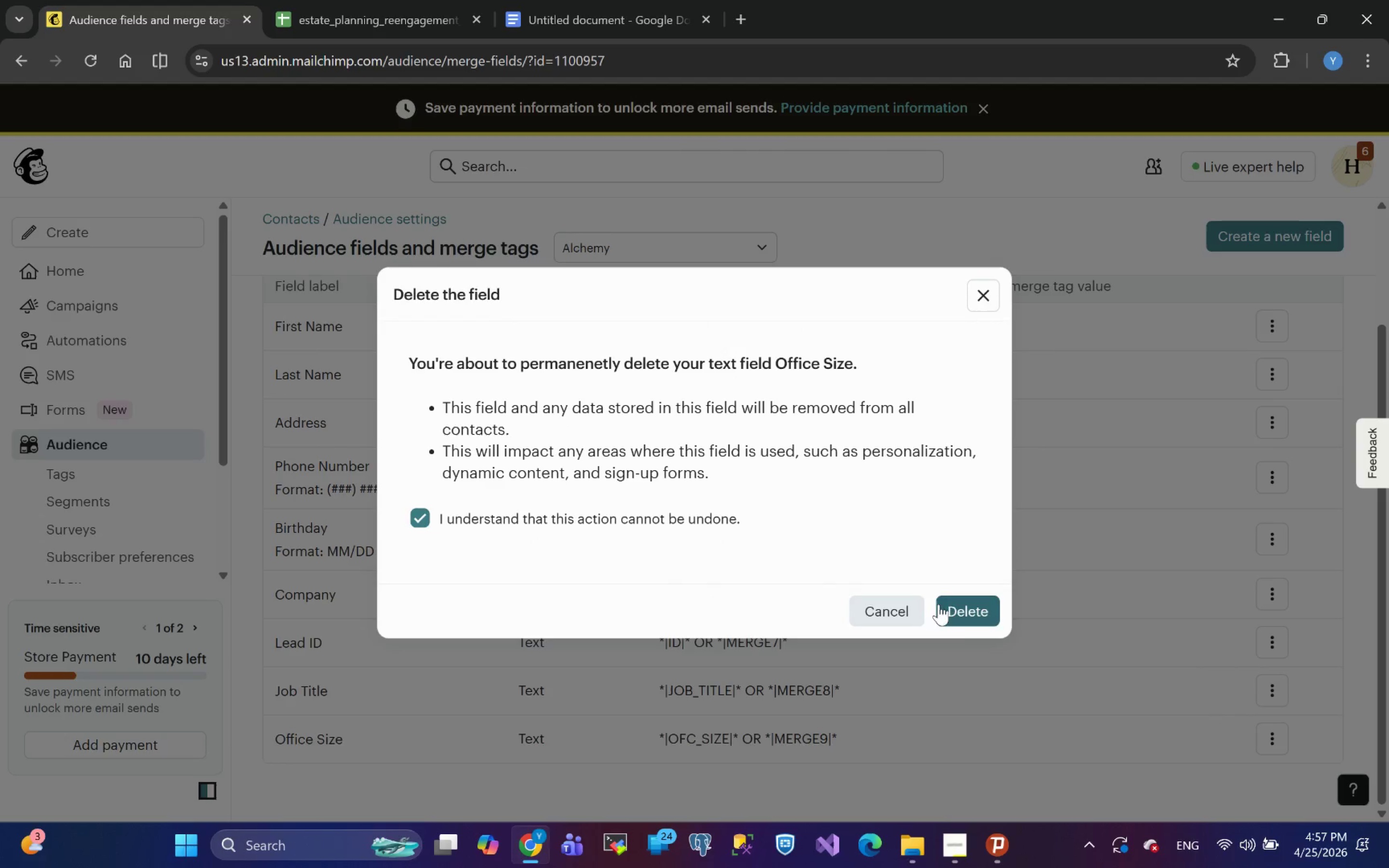 
left_click([964, 612])
 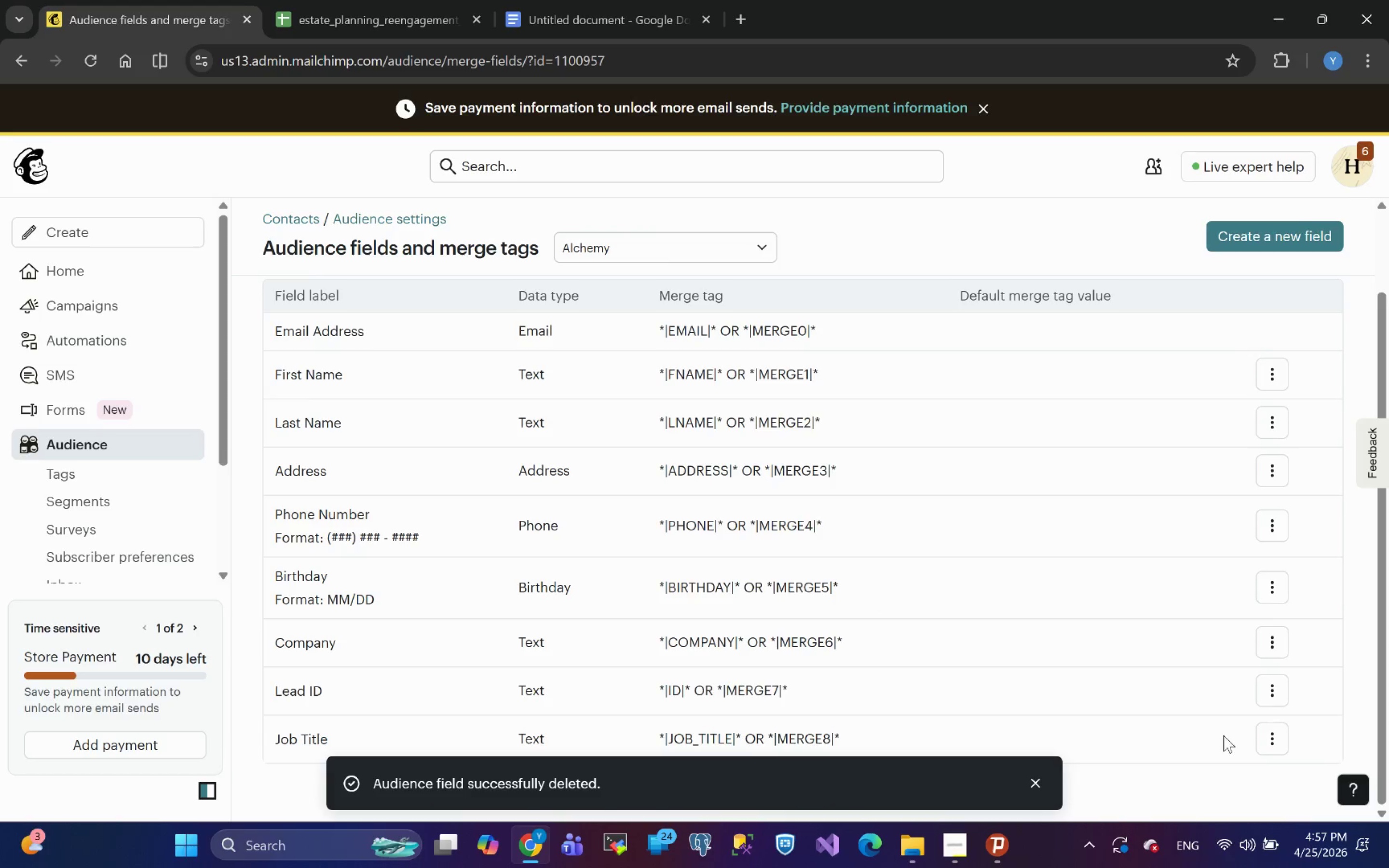 
left_click([1273, 747])
 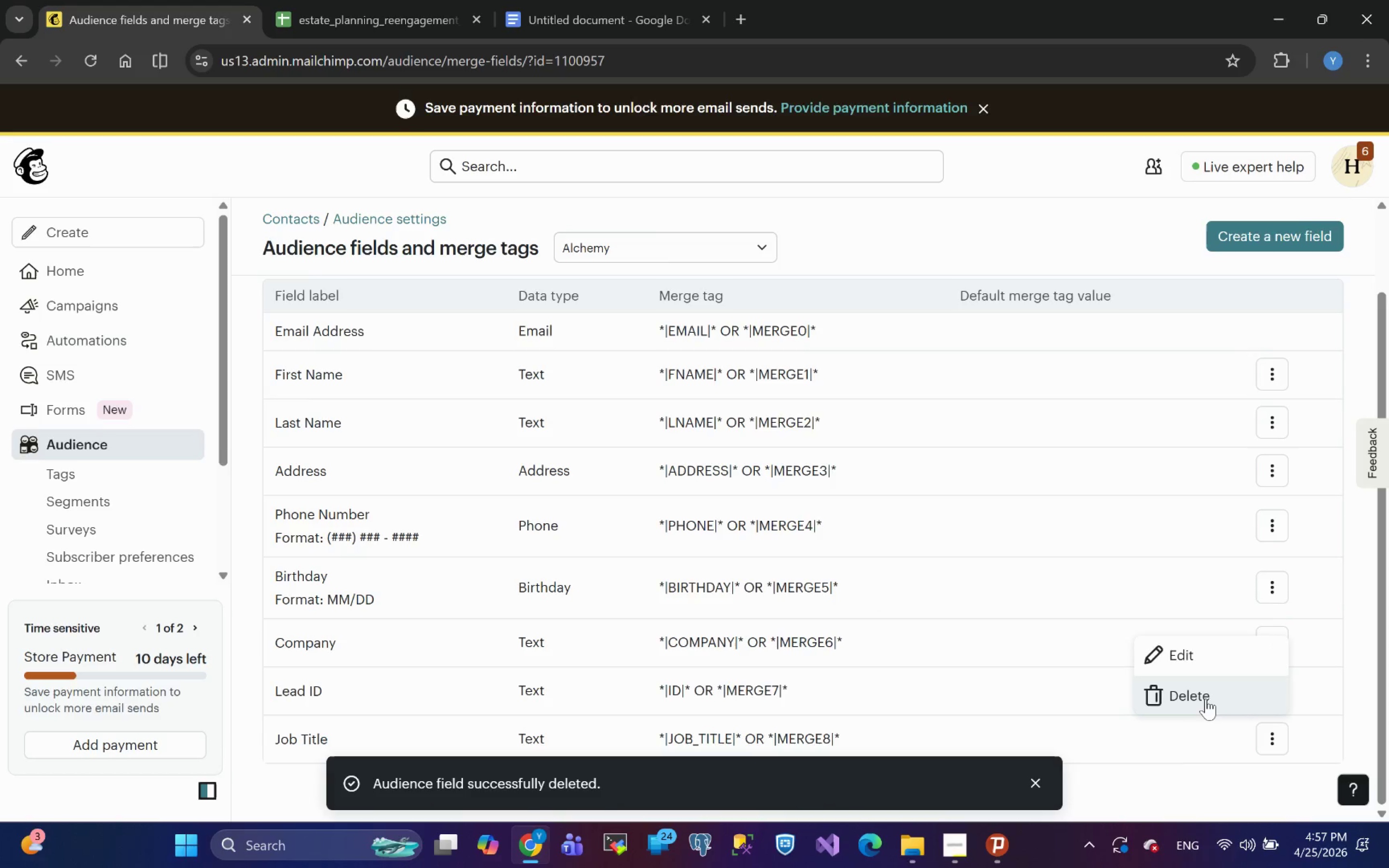 
left_click([1205, 698])
 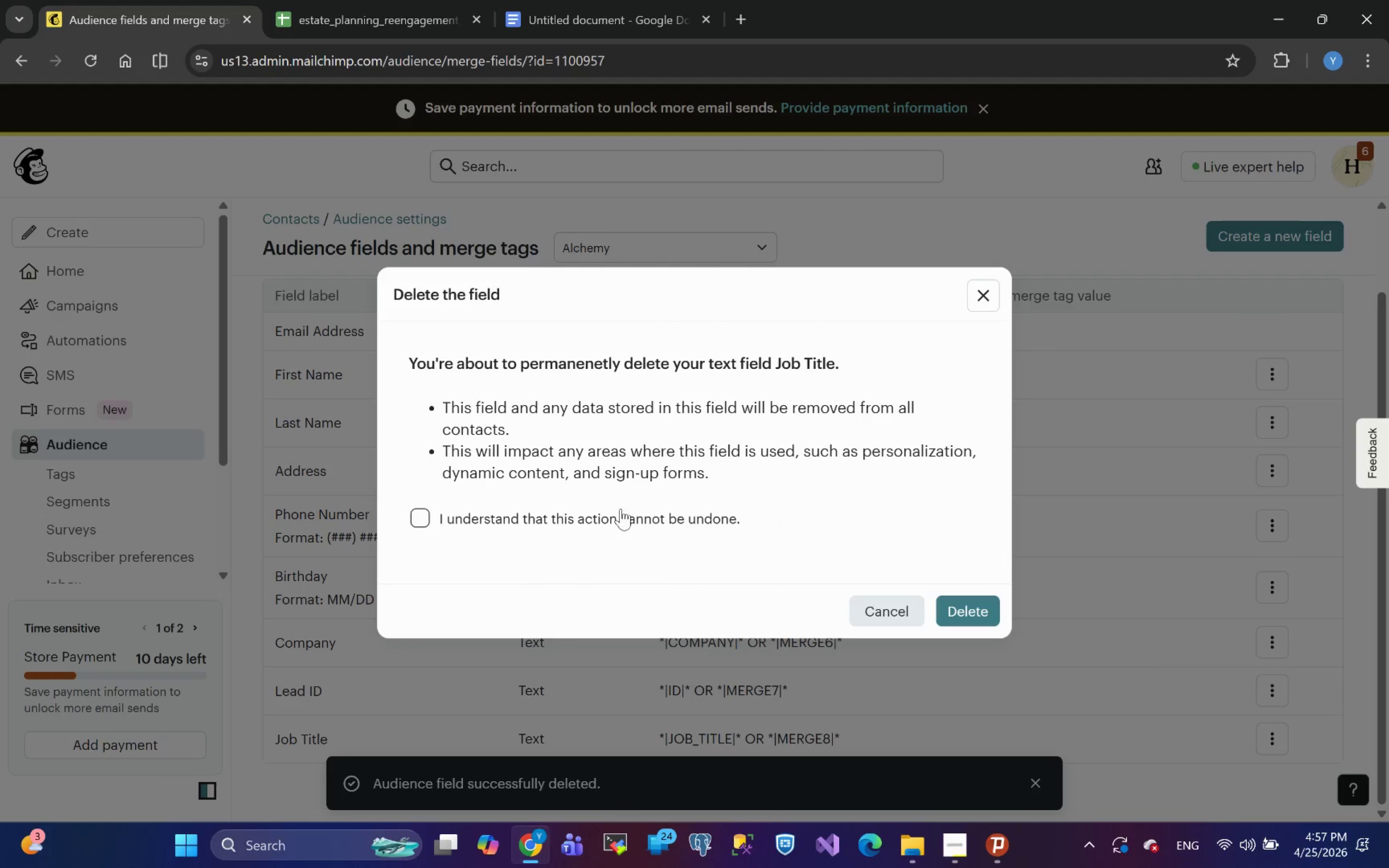 
left_click([620, 517])
 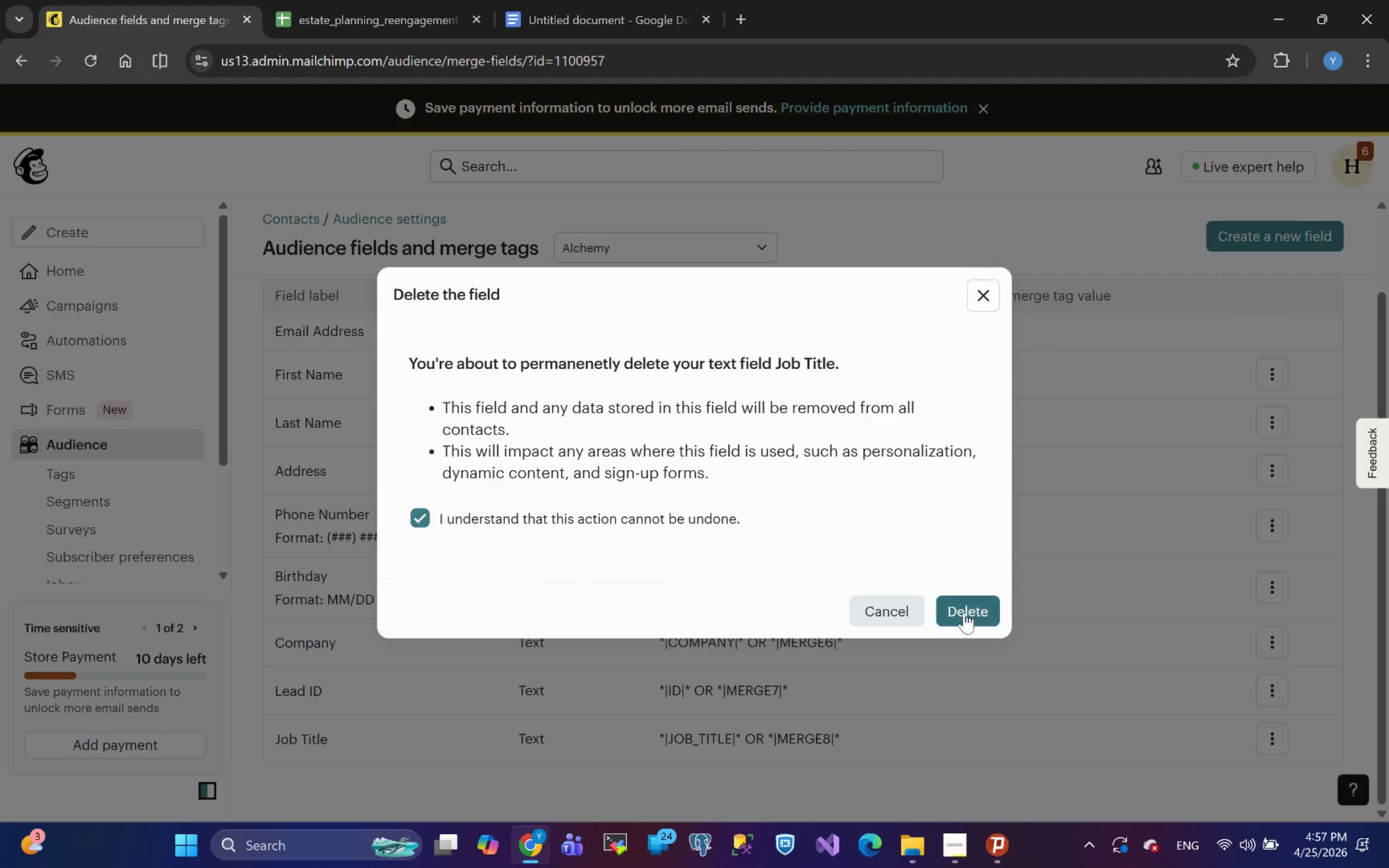 
left_click([970, 613])
 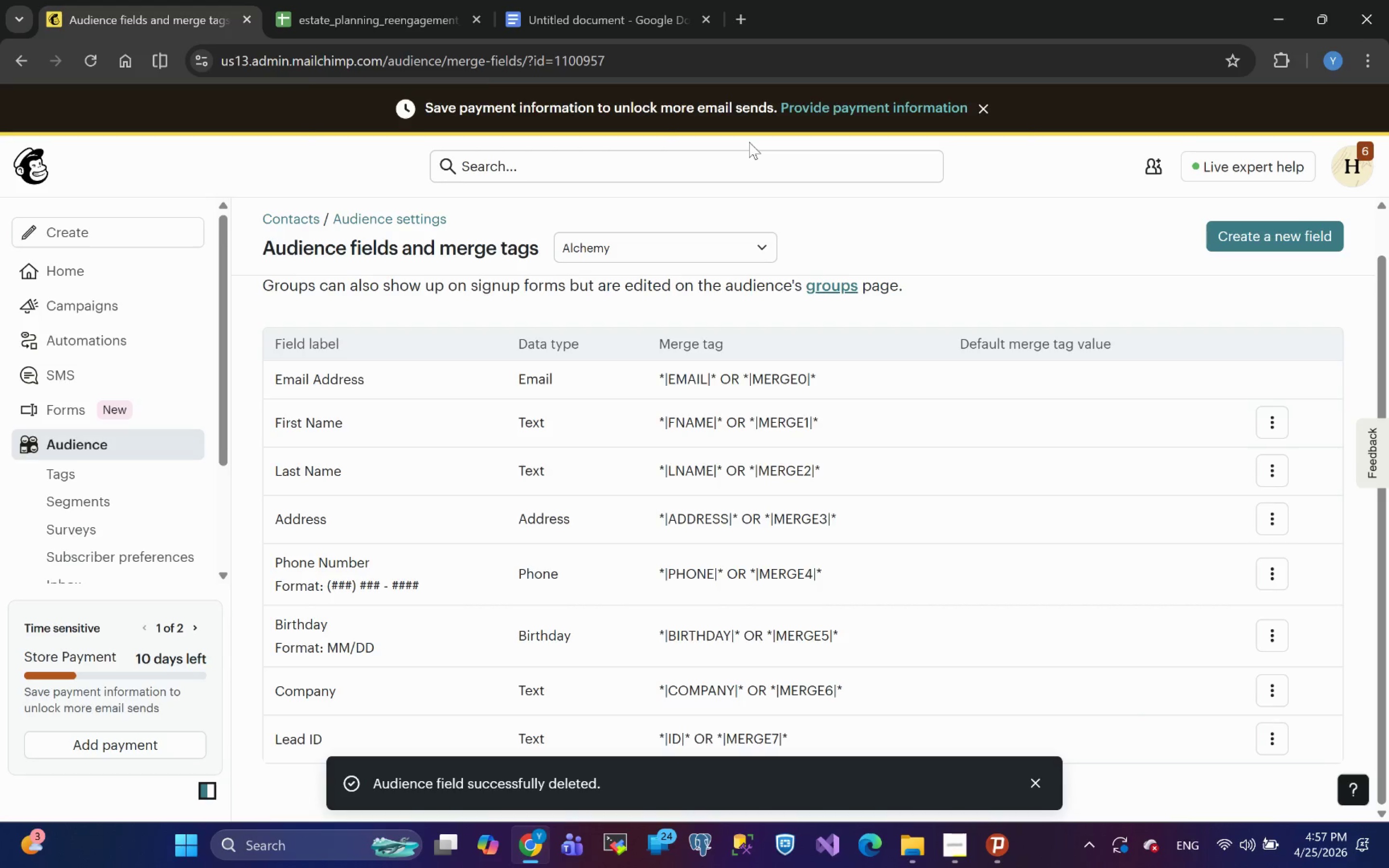 
left_click([325, 0])
 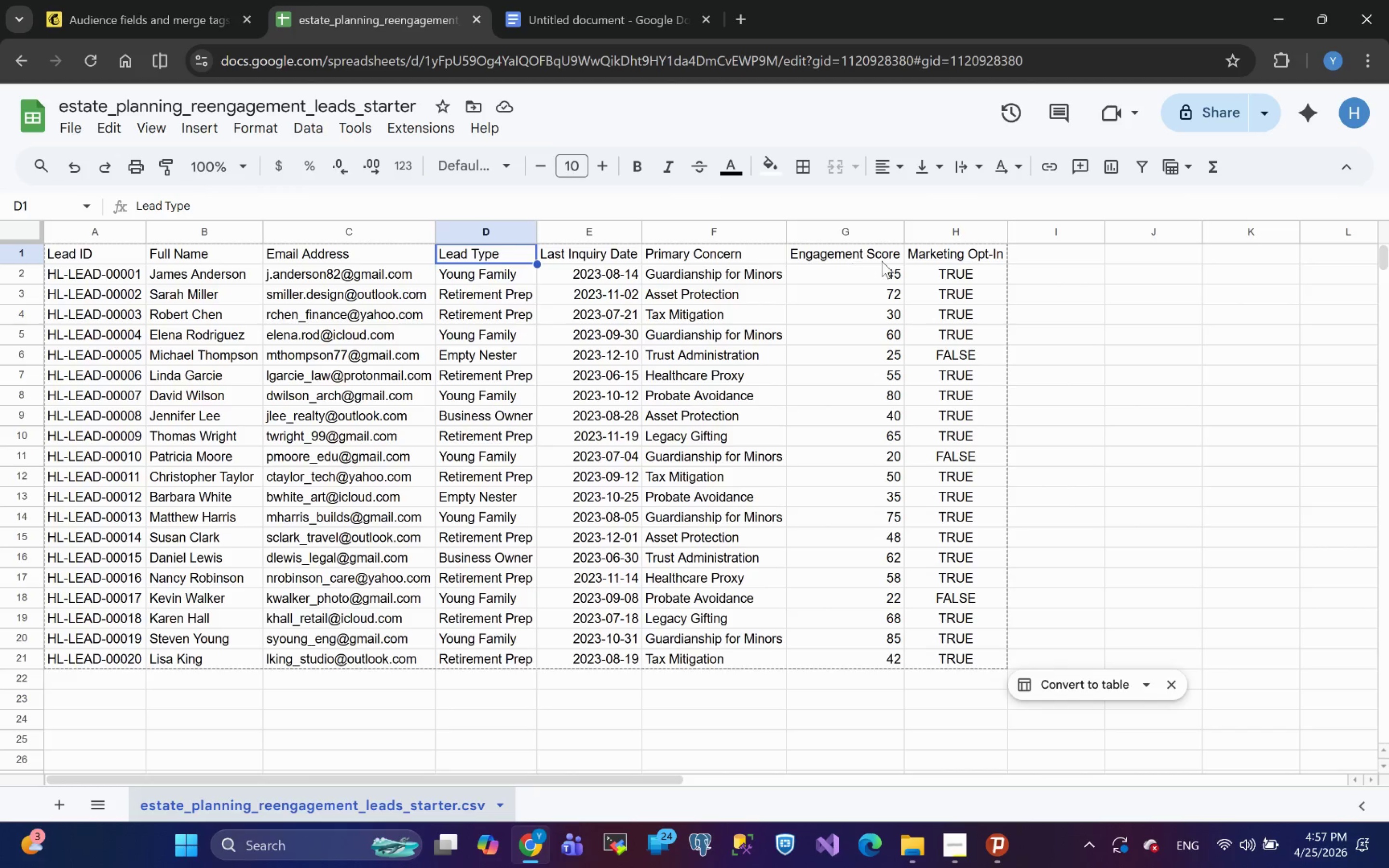 
wait(5.64)
 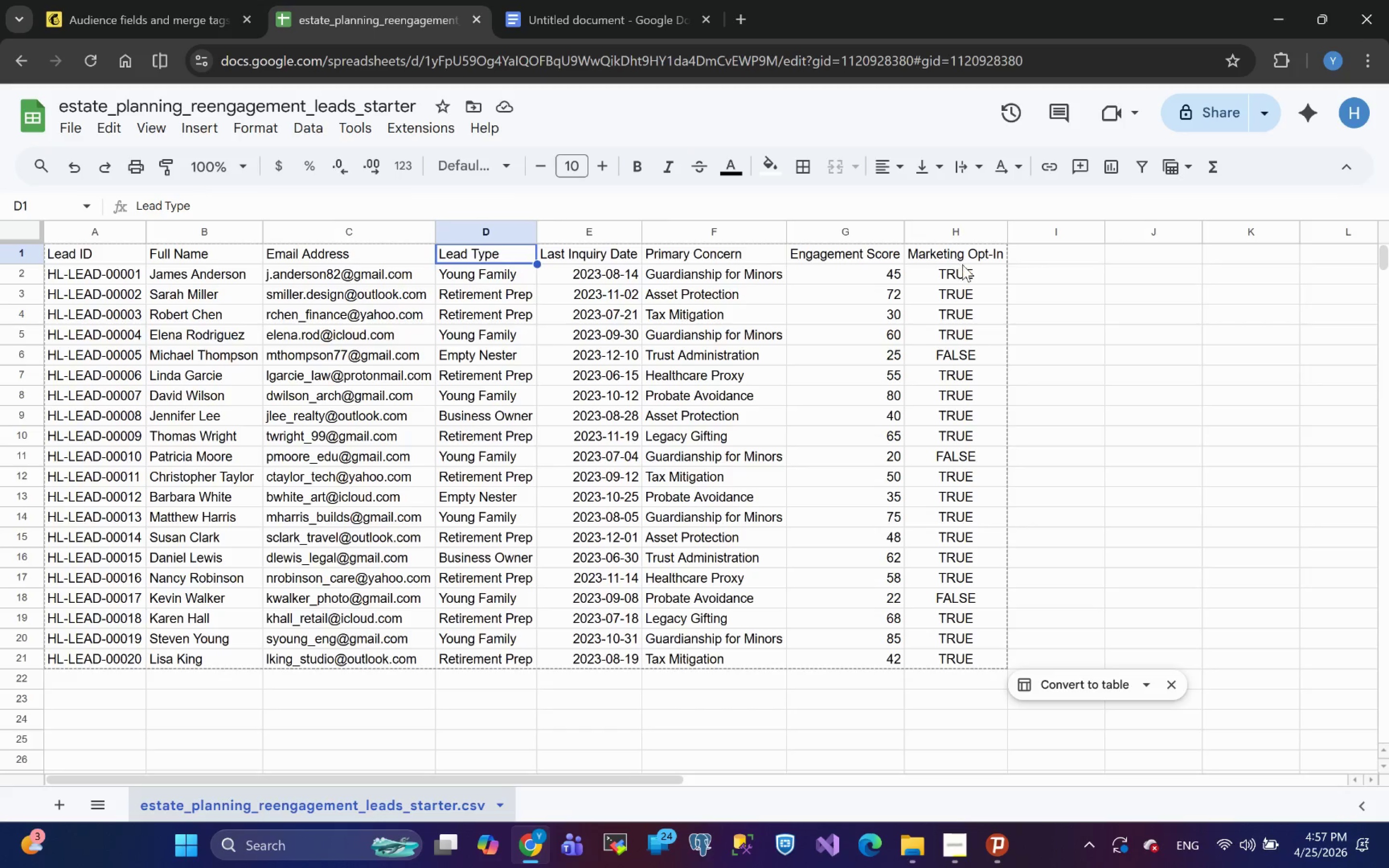 
left_click([129, 28])
 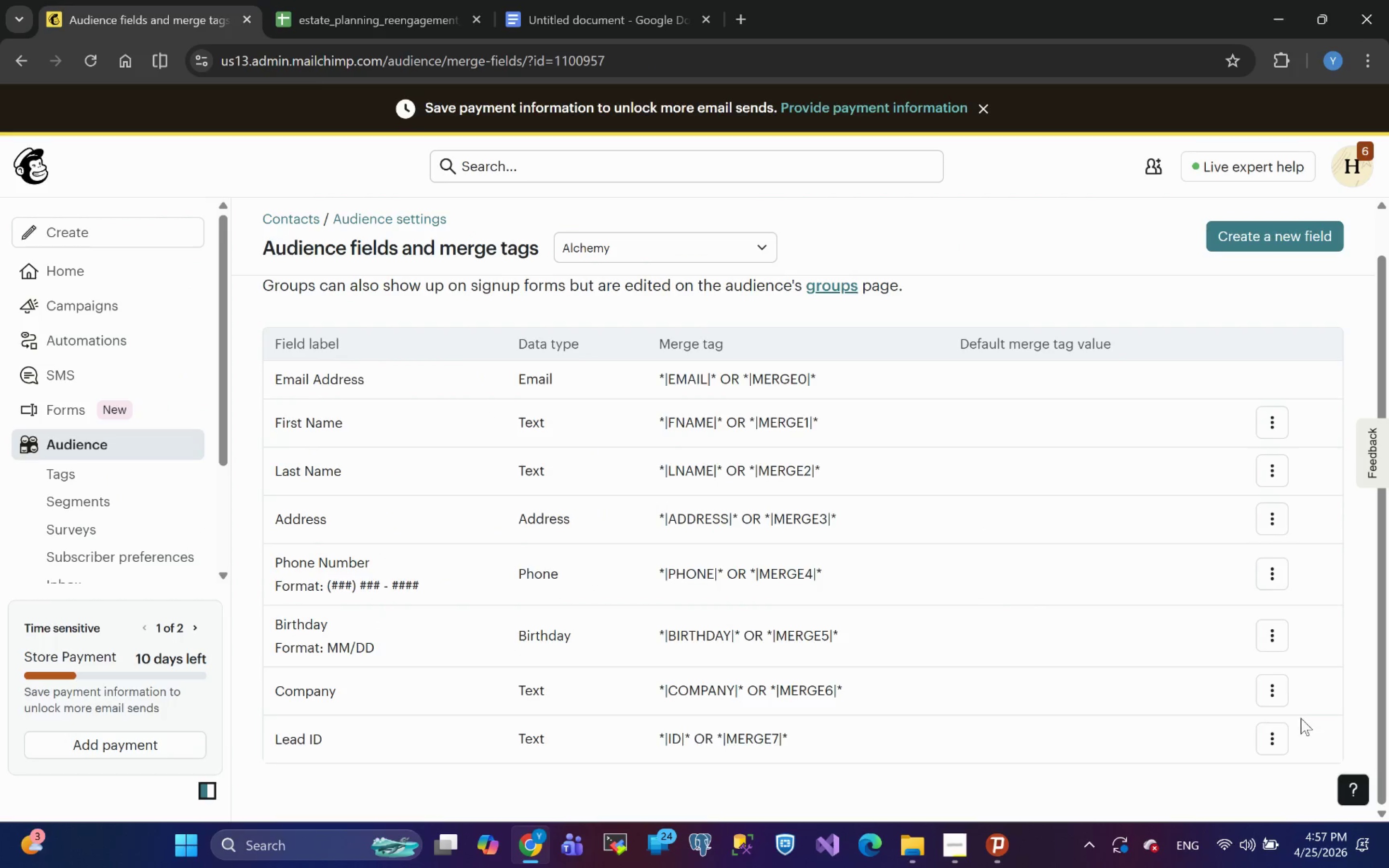 
left_click([1274, 736])
 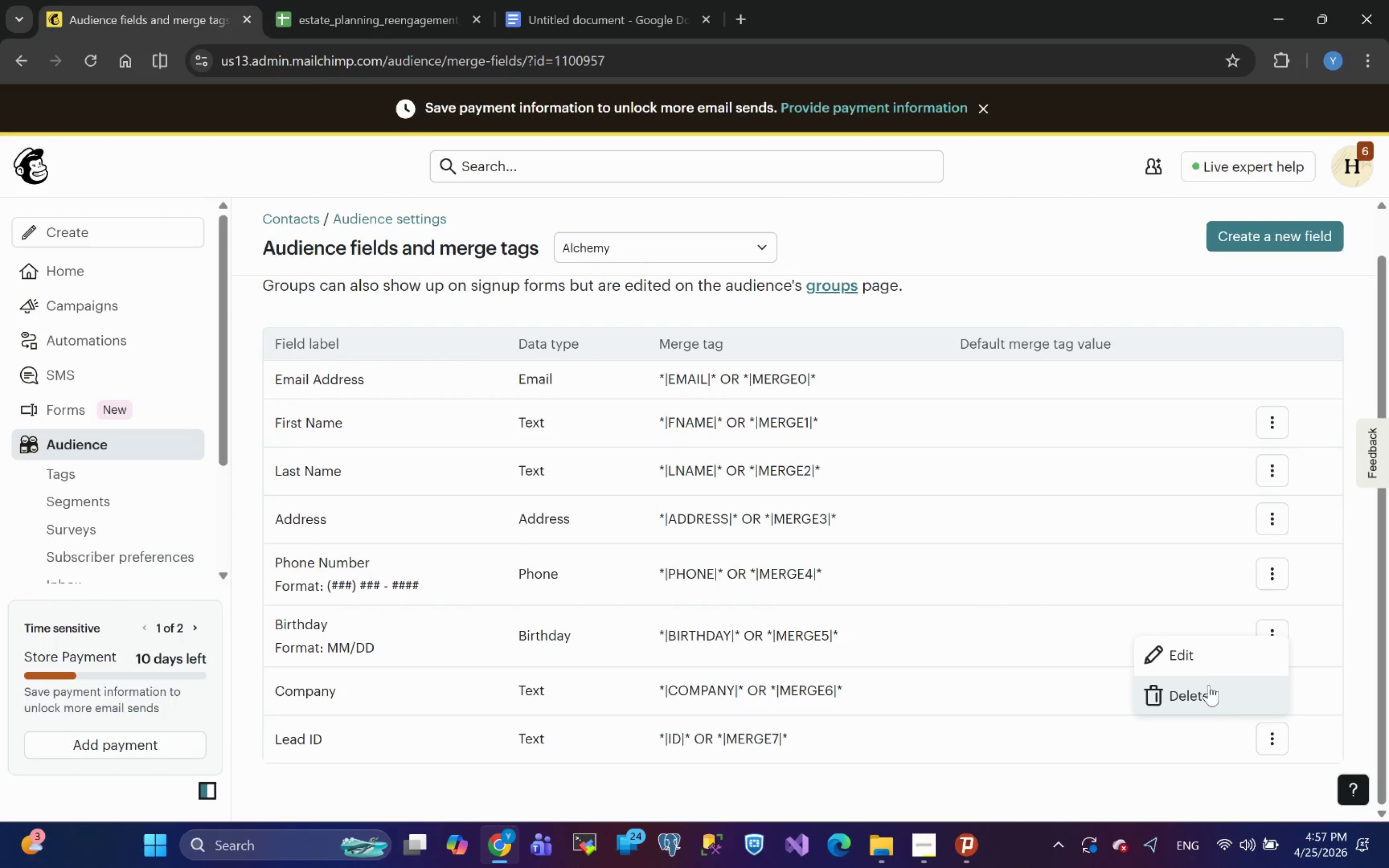 
left_click([1212, 705])
 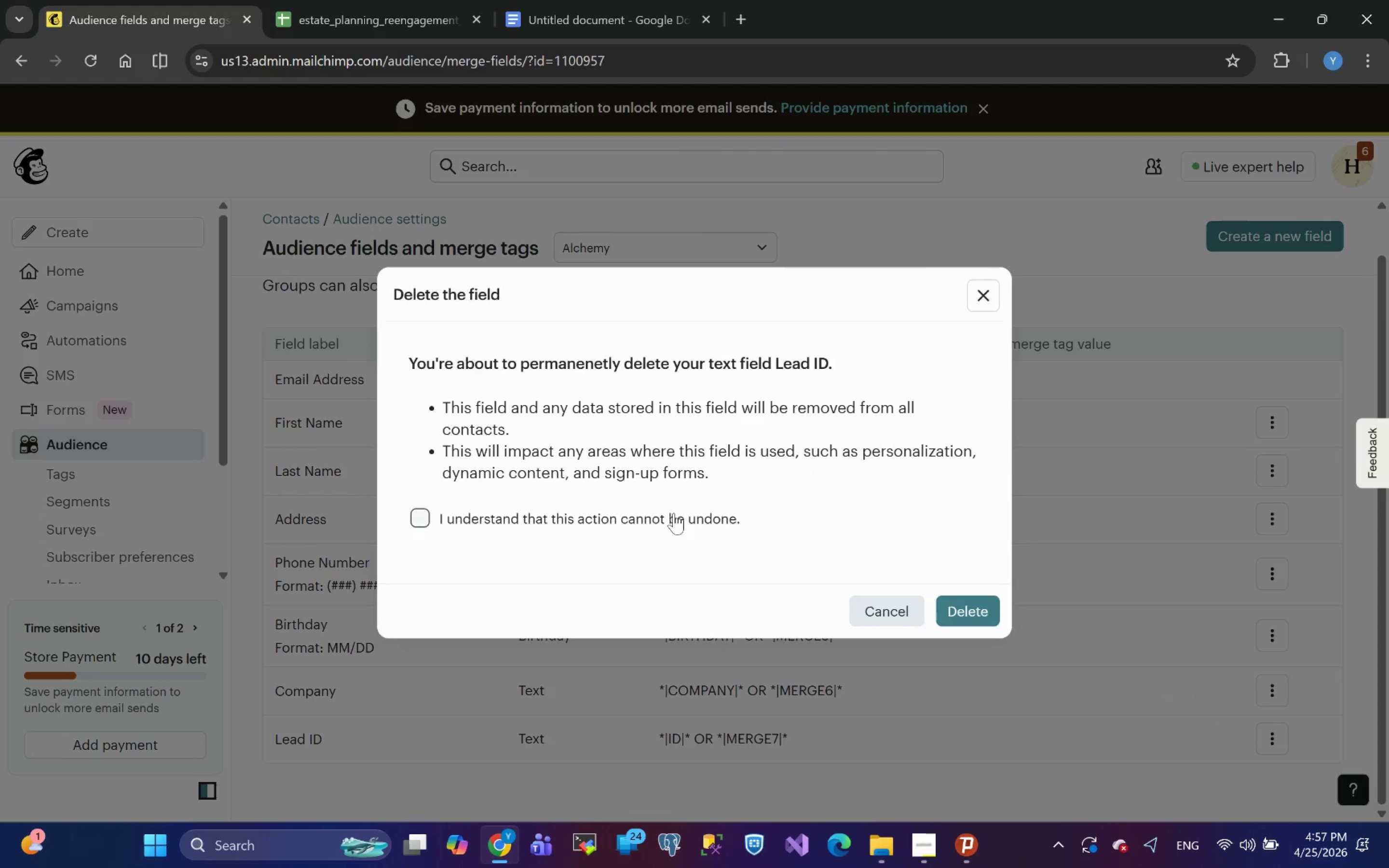 
left_click([646, 523])
 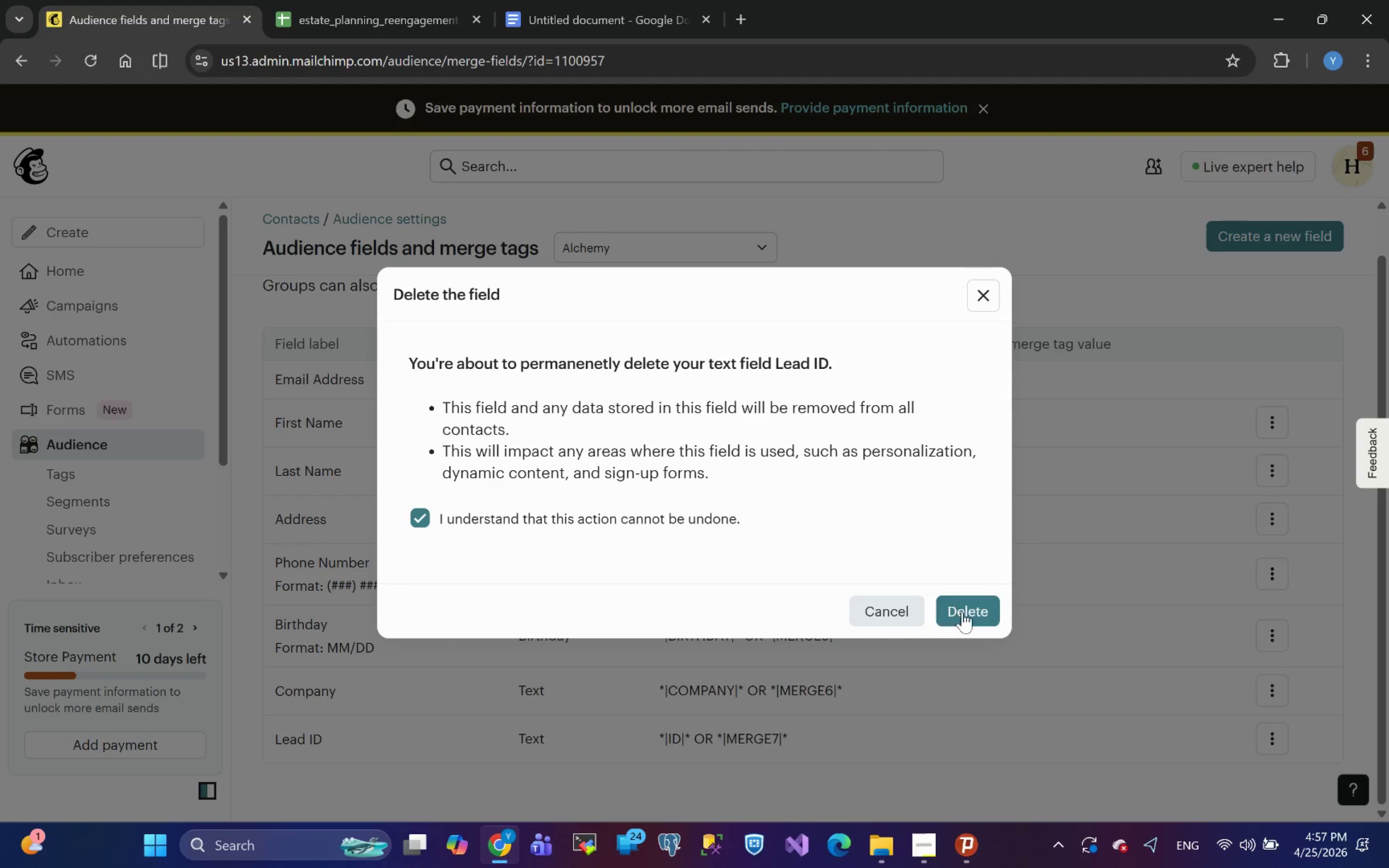 
left_click([966, 614])
 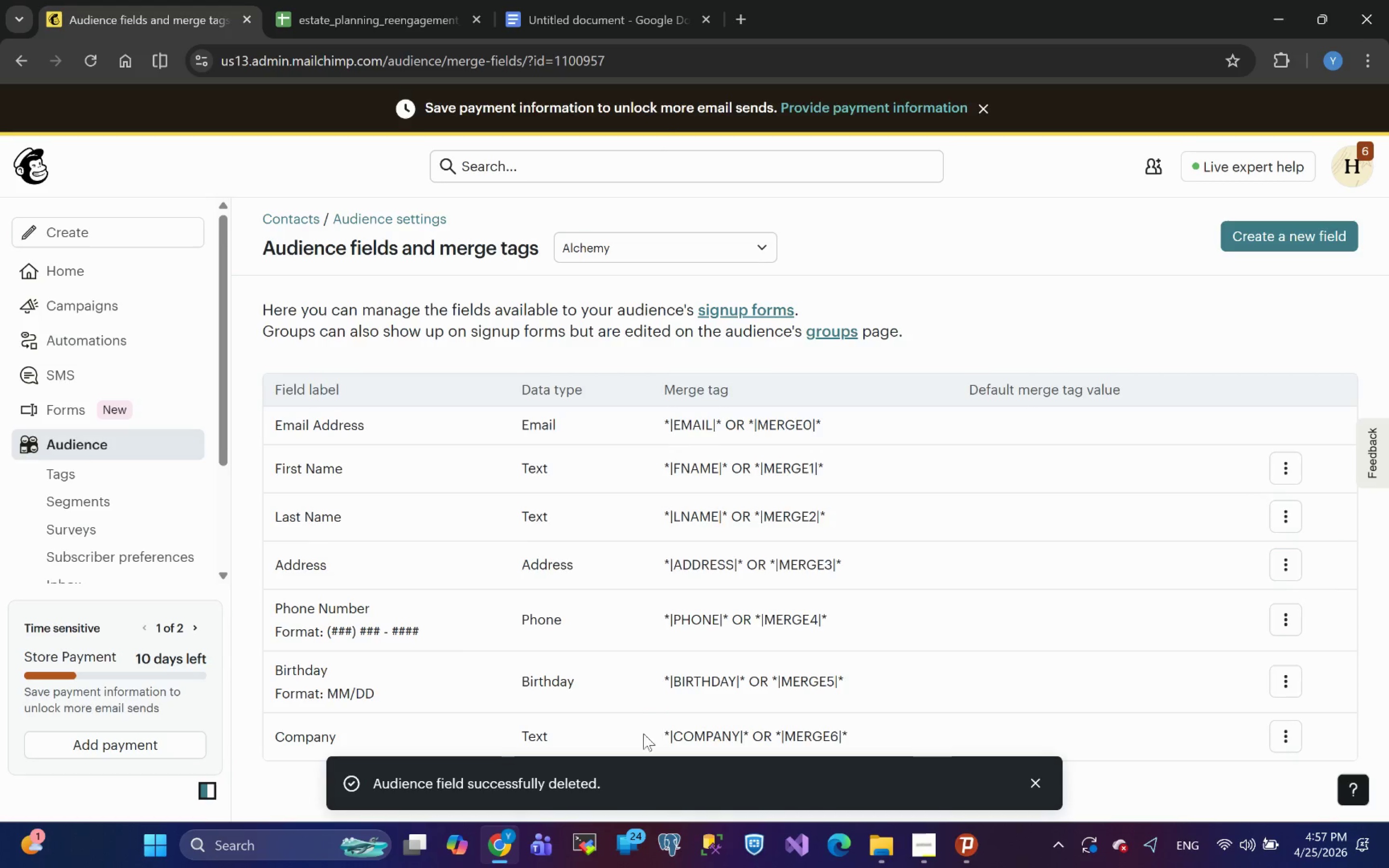 
wait(9.59)
 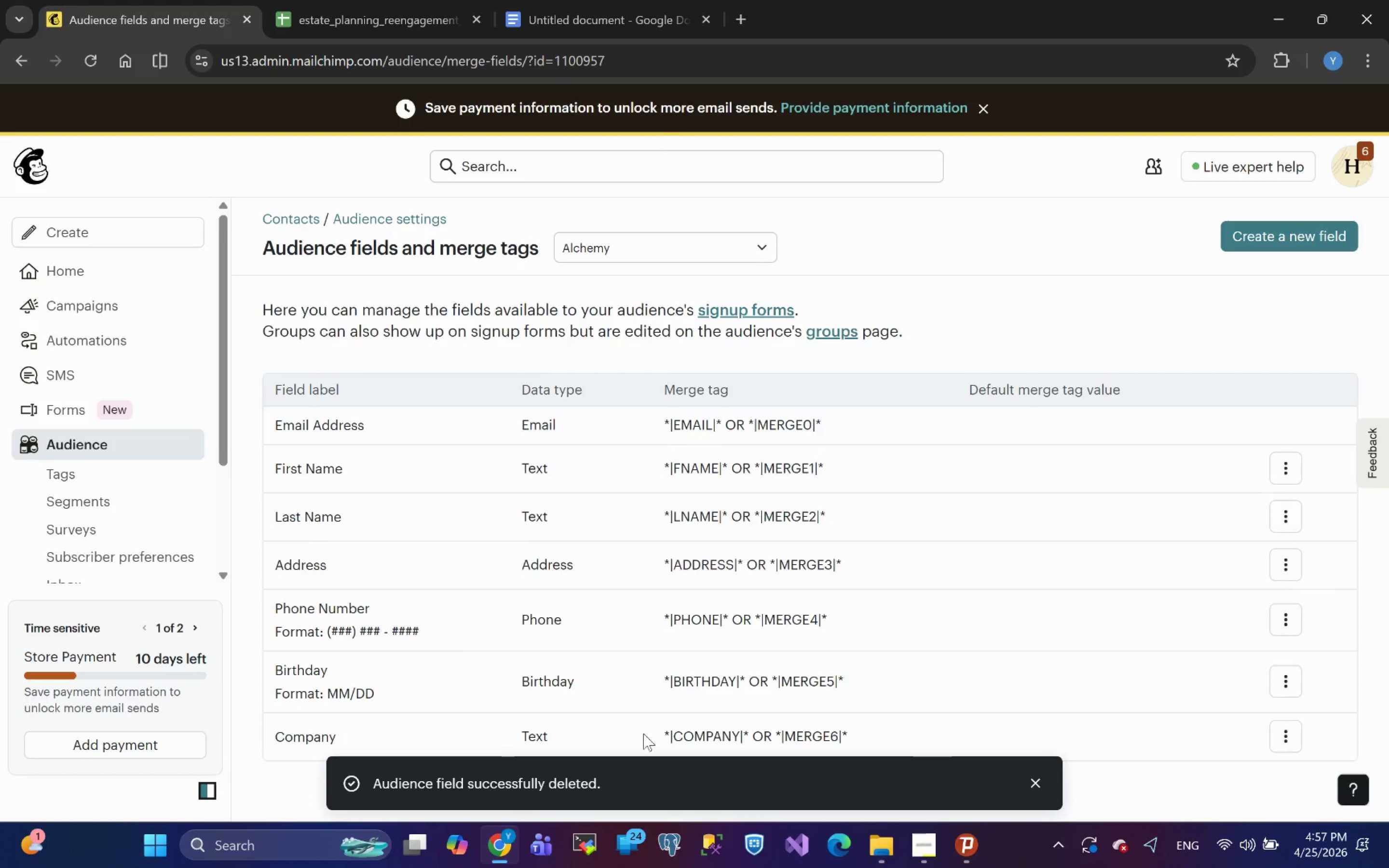 
left_click([62, 469])
 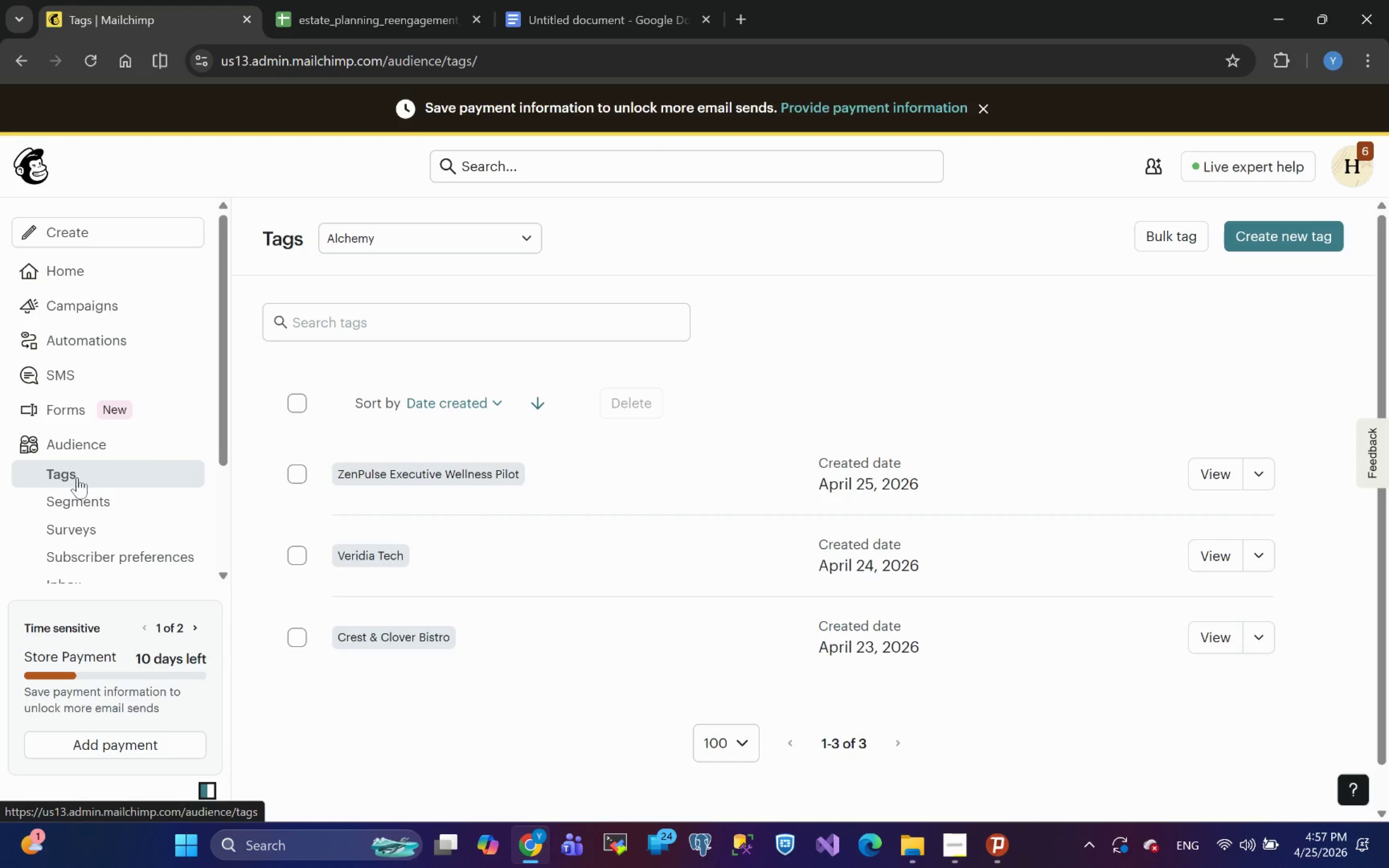 
left_click([82, 504])
 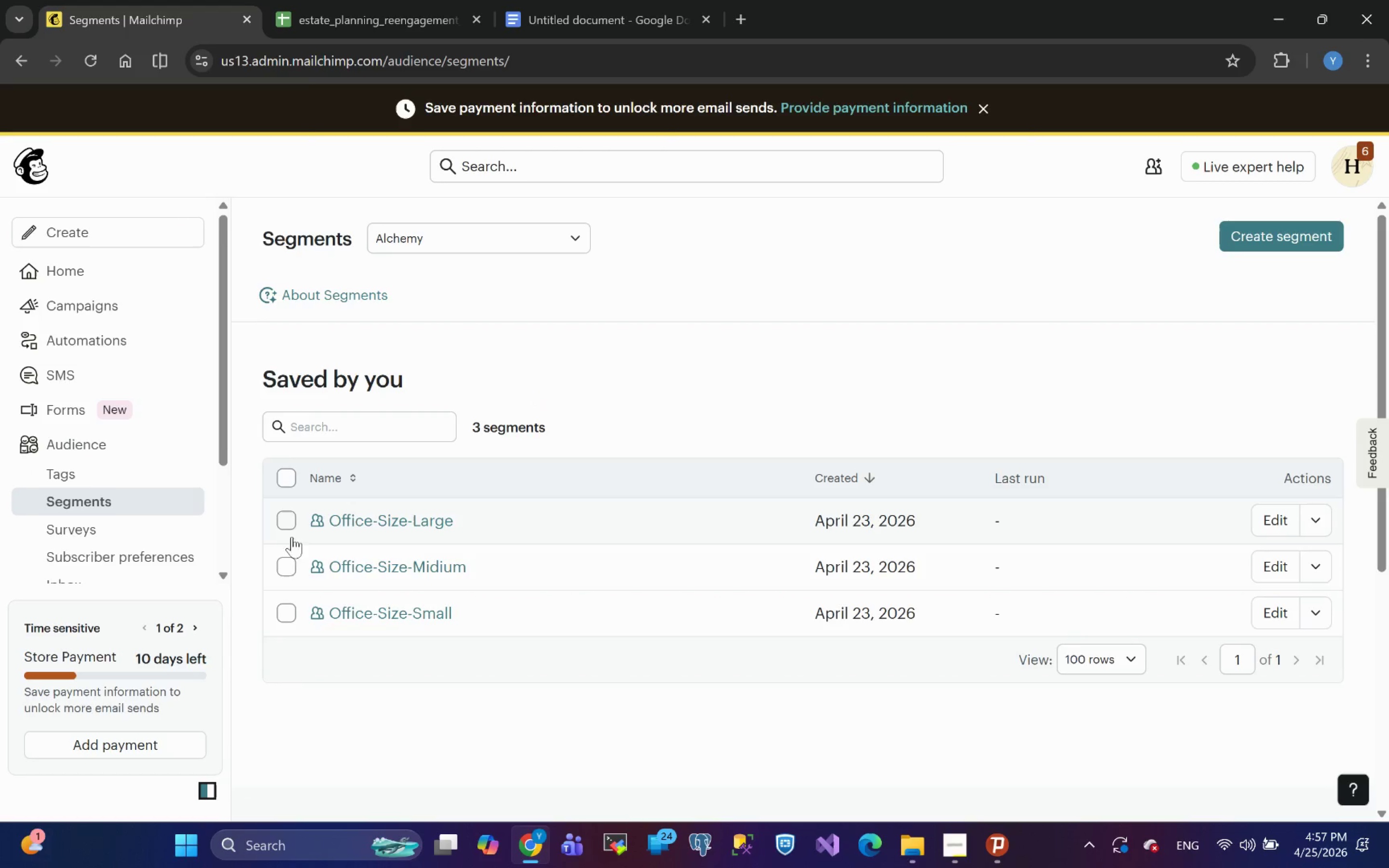 
wait(5.72)
 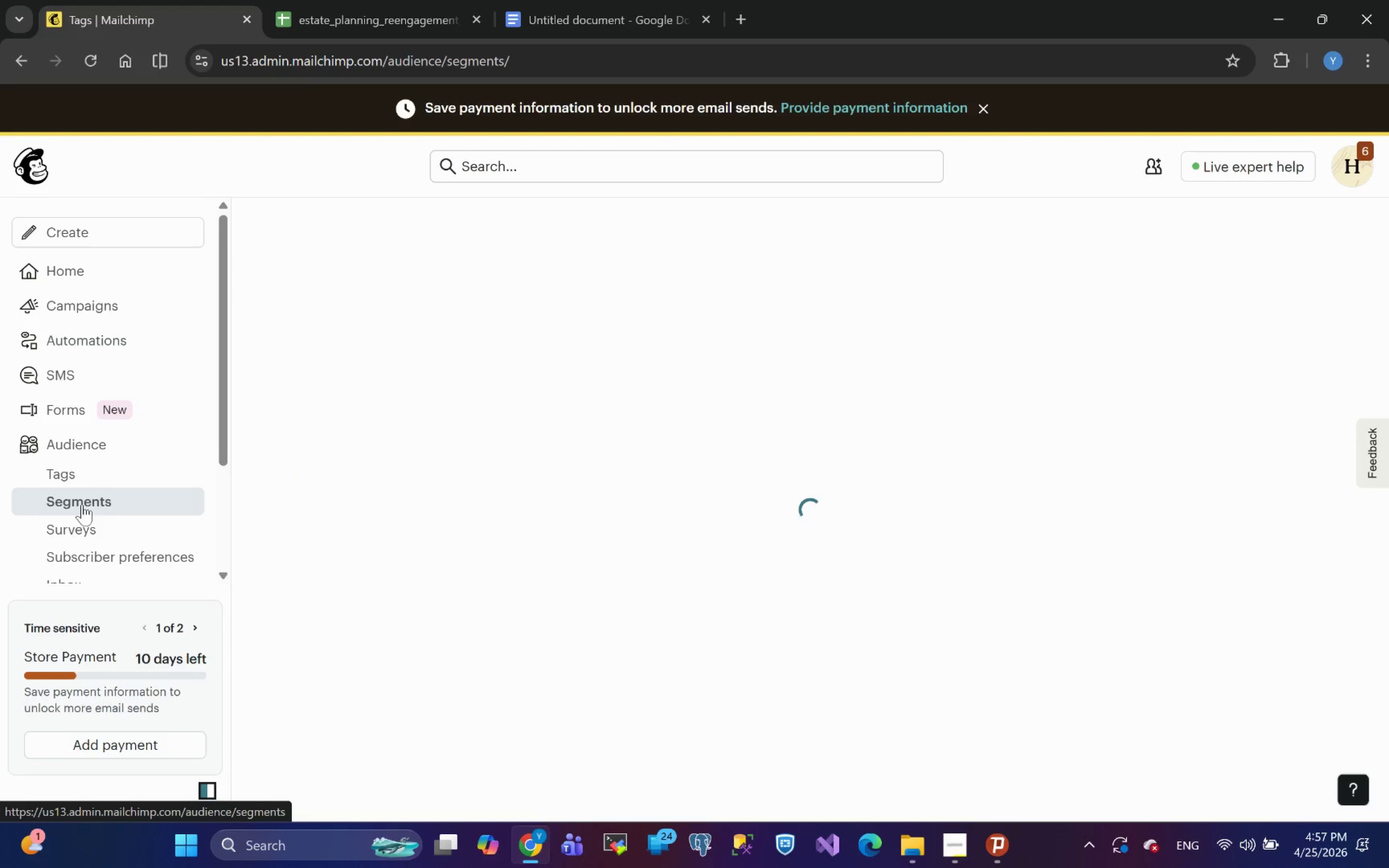 
left_click([295, 485])
 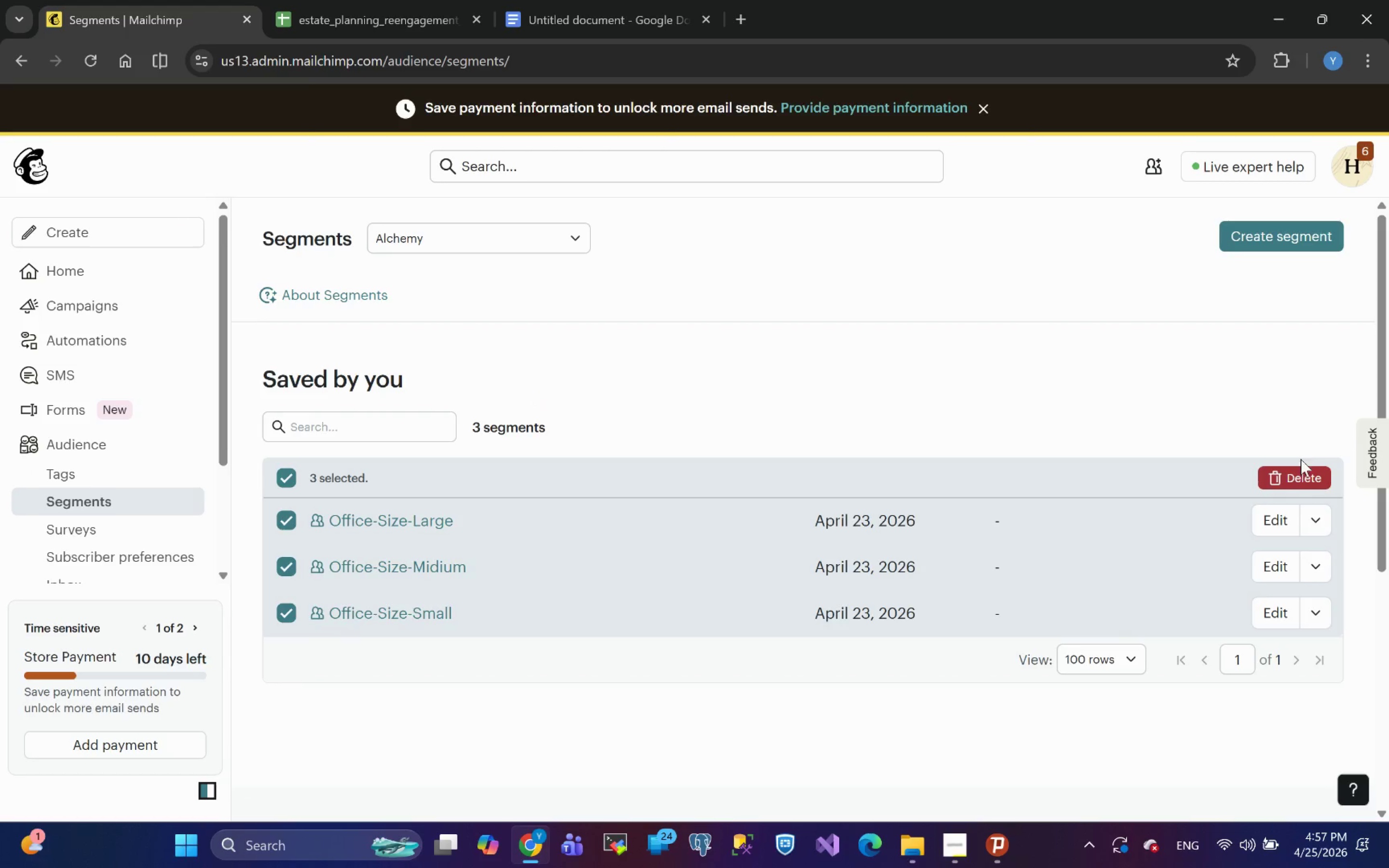 
left_click([1304, 479])
 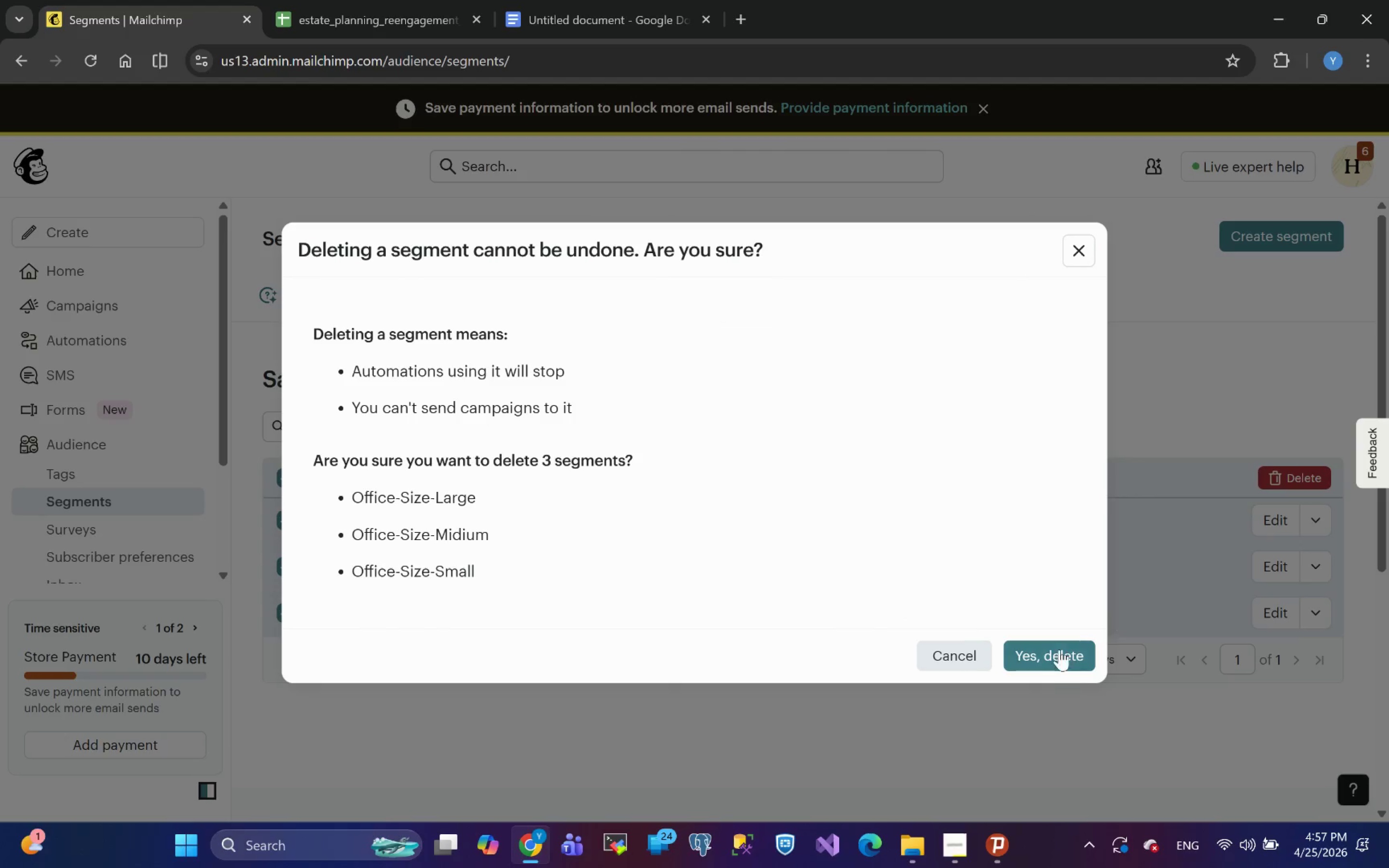 
left_click([1043, 664])
 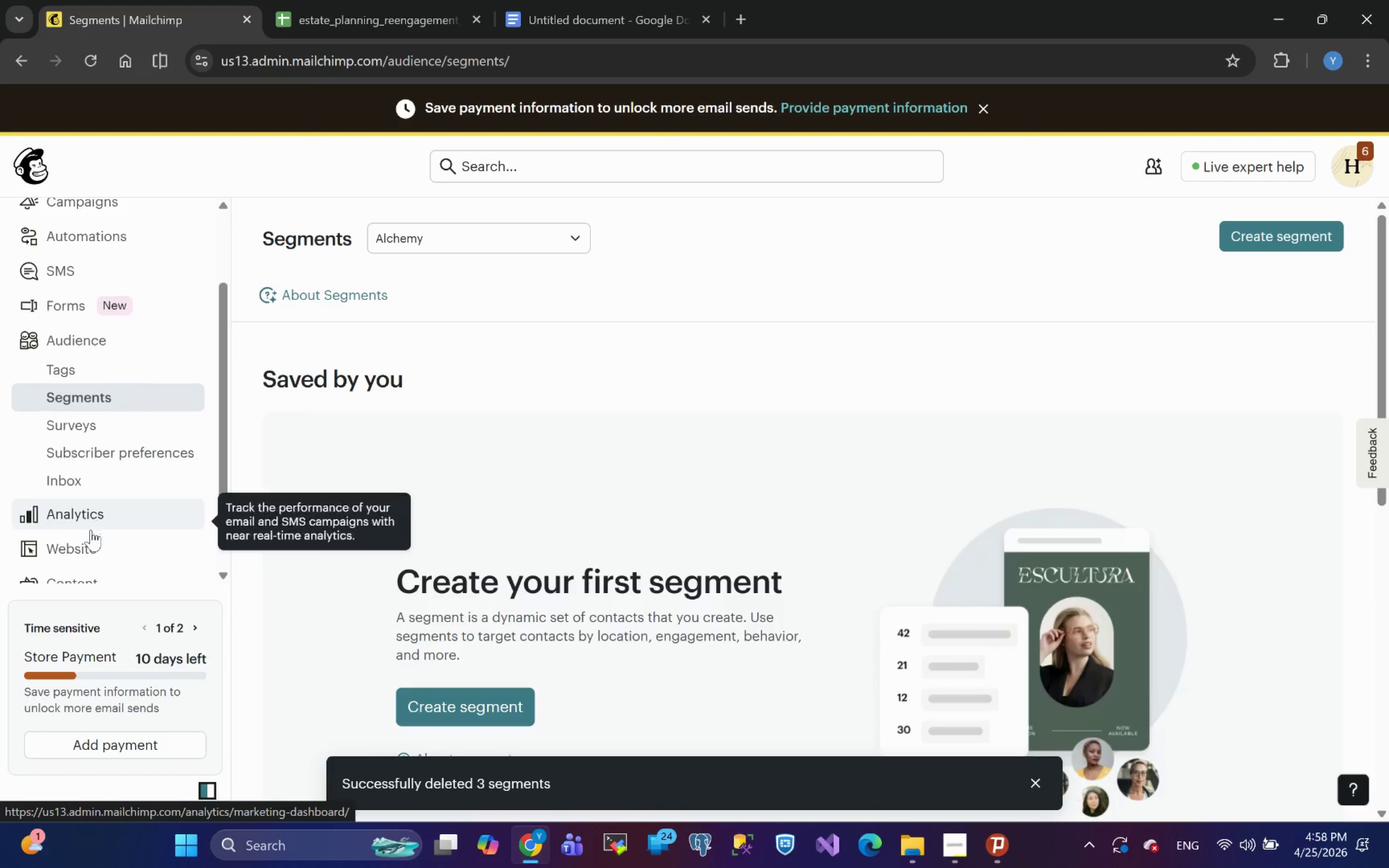 
wait(5.95)
 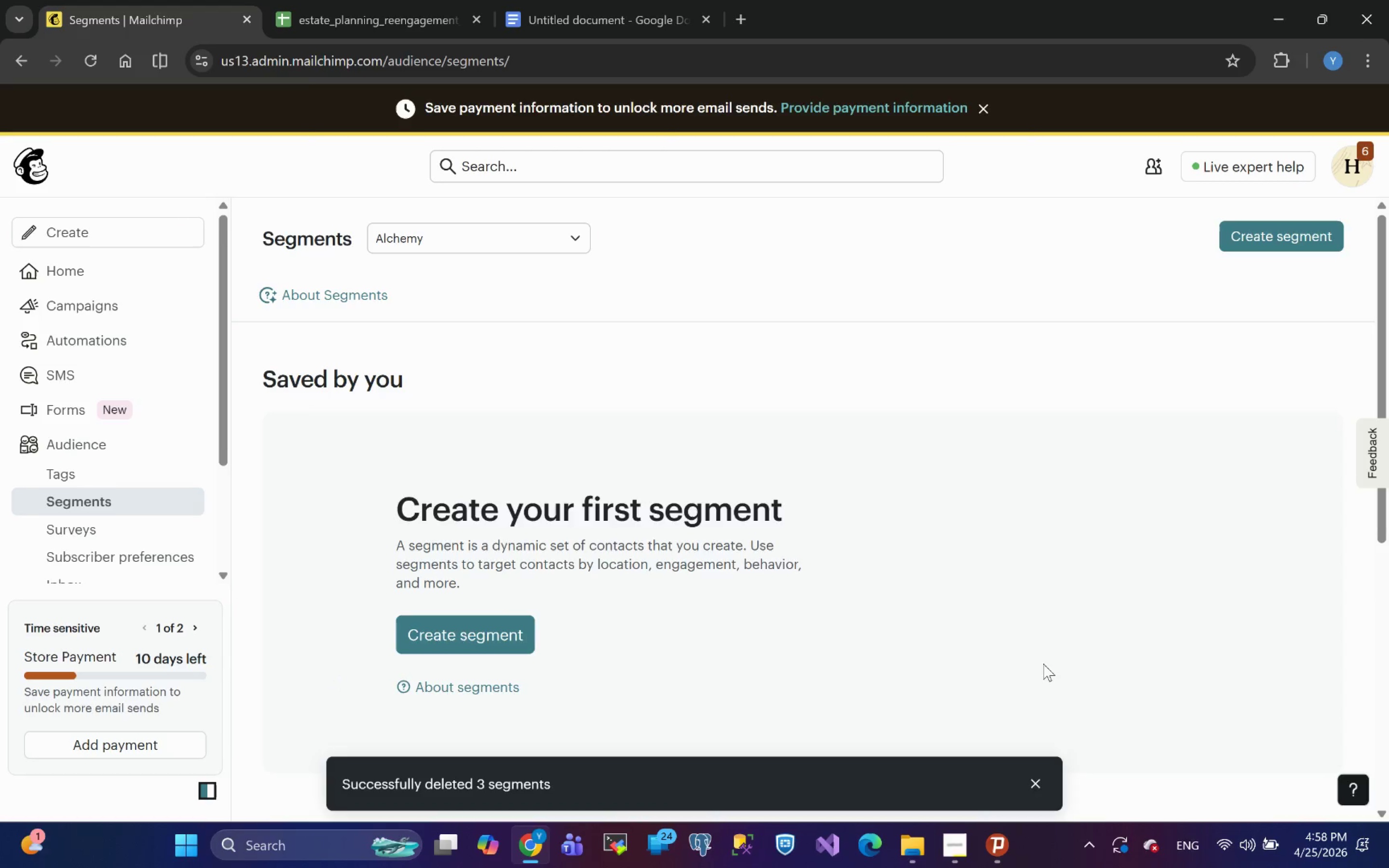 
left_click([65, 477])
 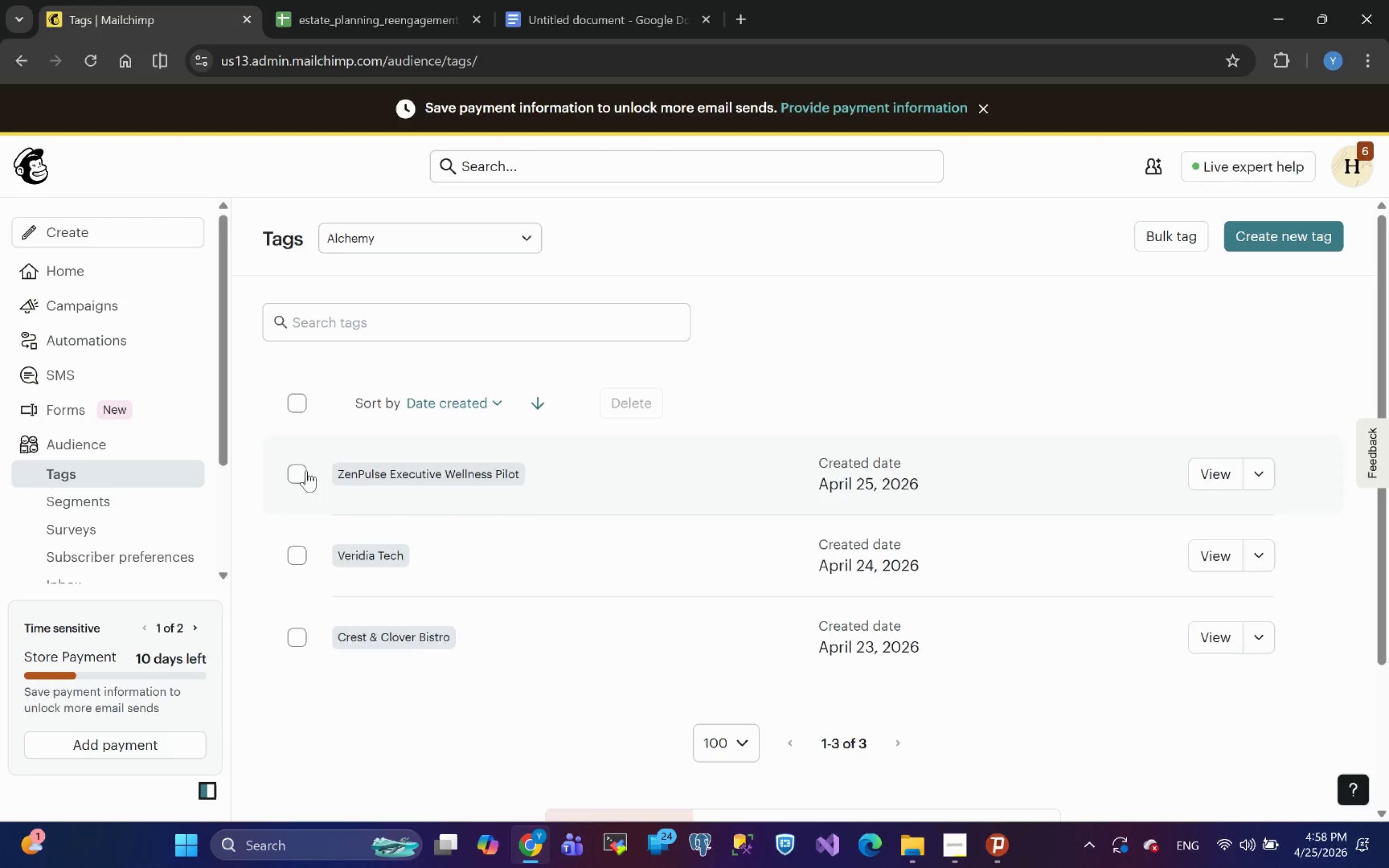 
left_click([298, 472])
 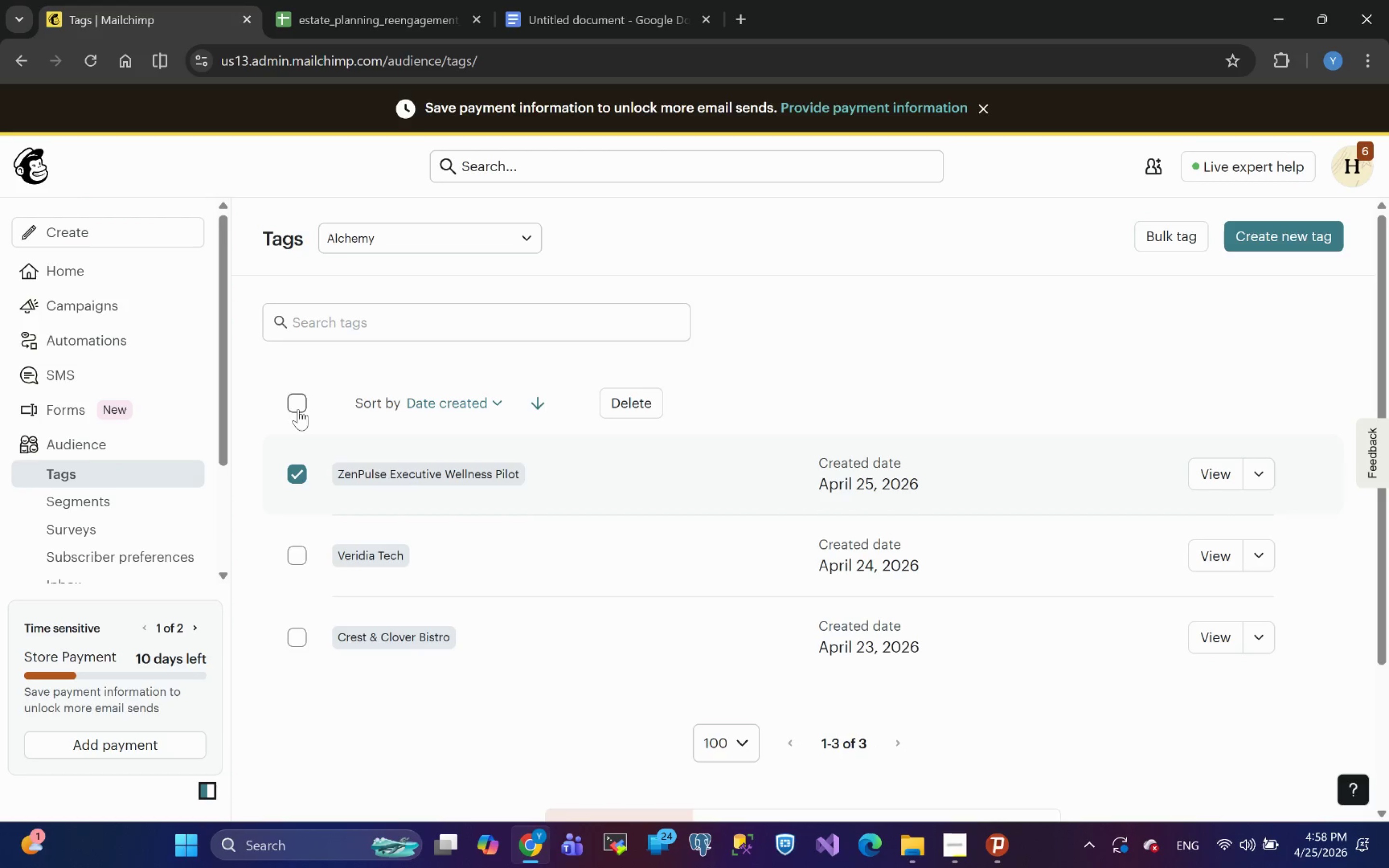 
left_click([298, 408])
 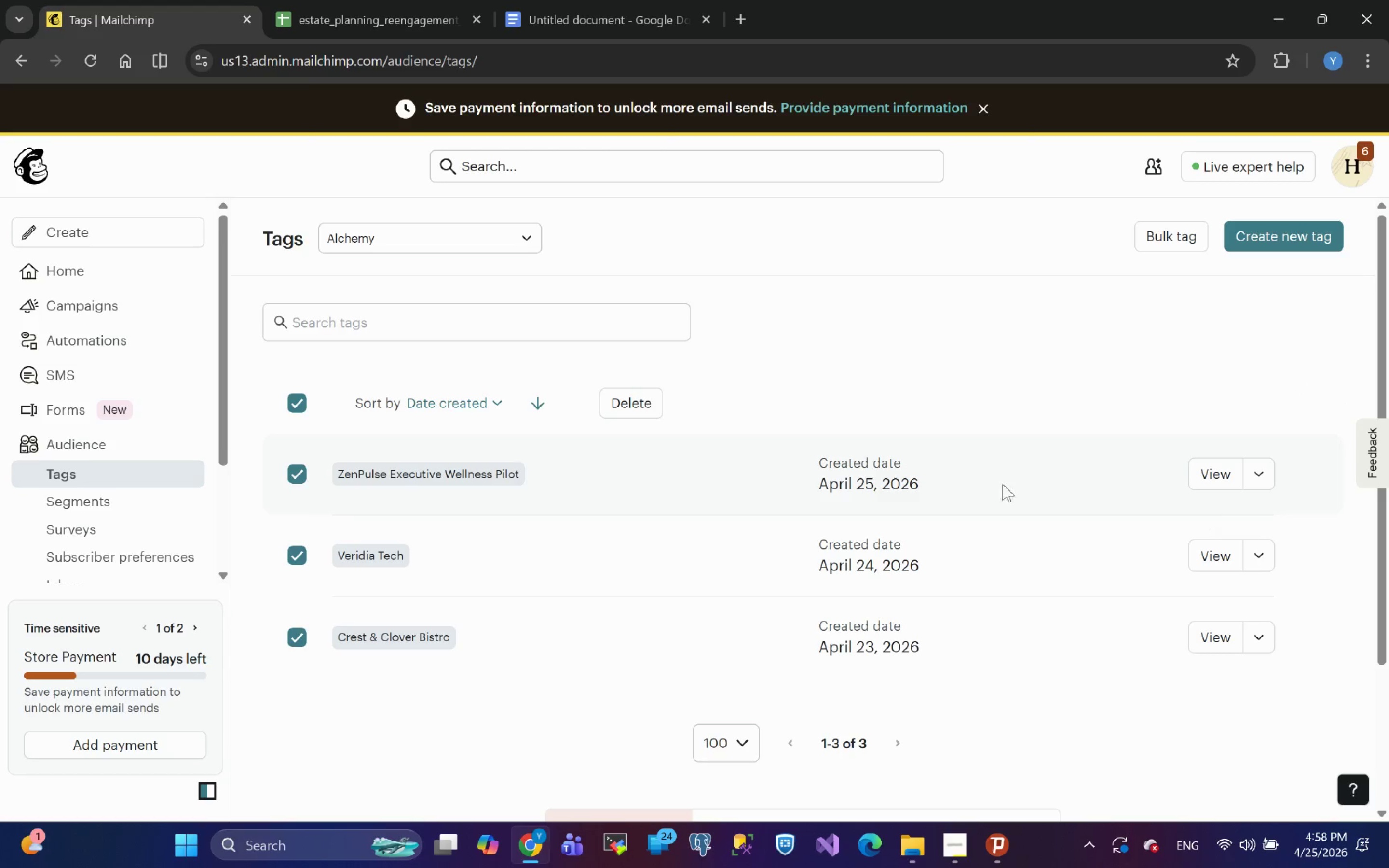 
left_click([642, 396])
 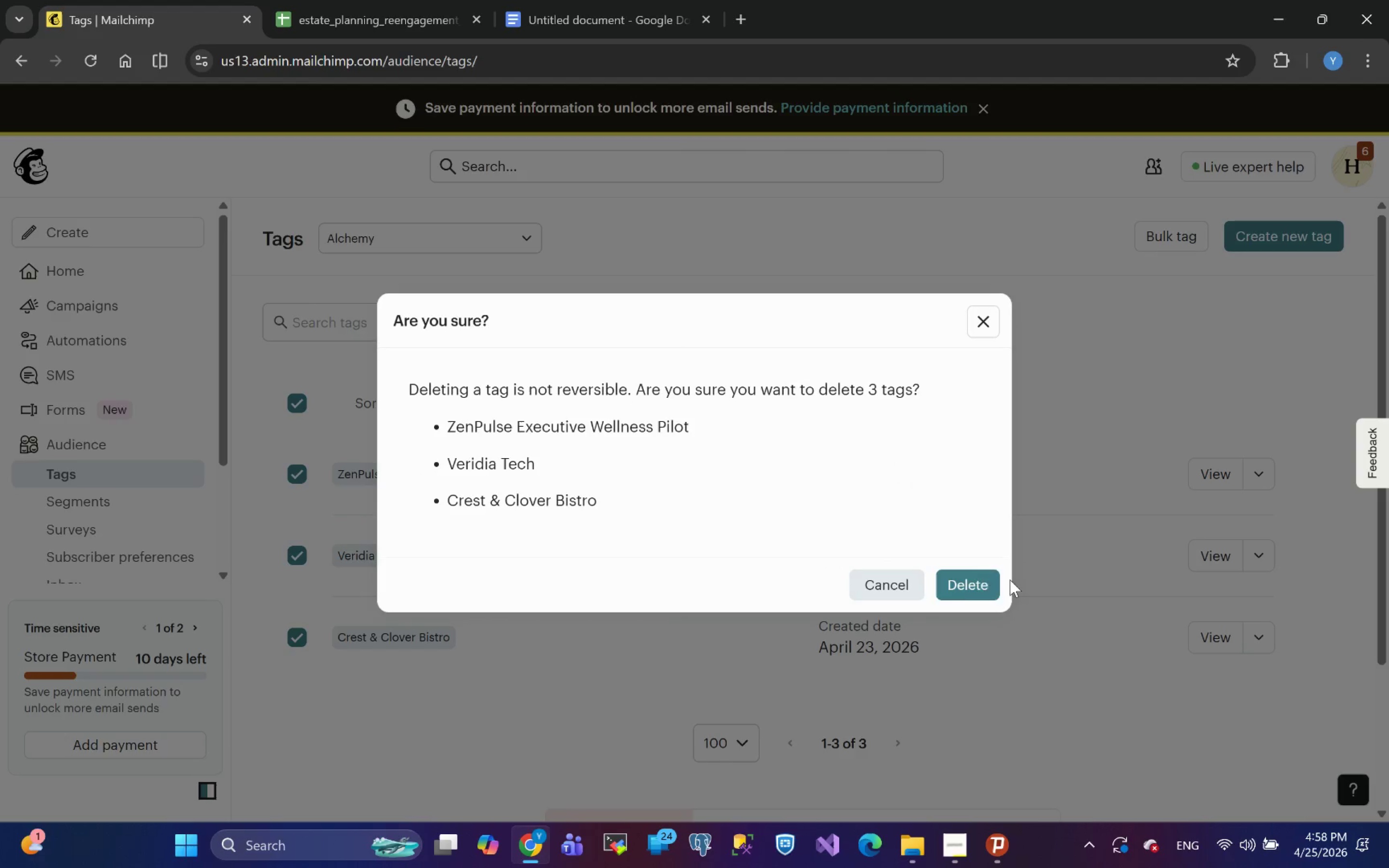 
left_click([965, 573])
 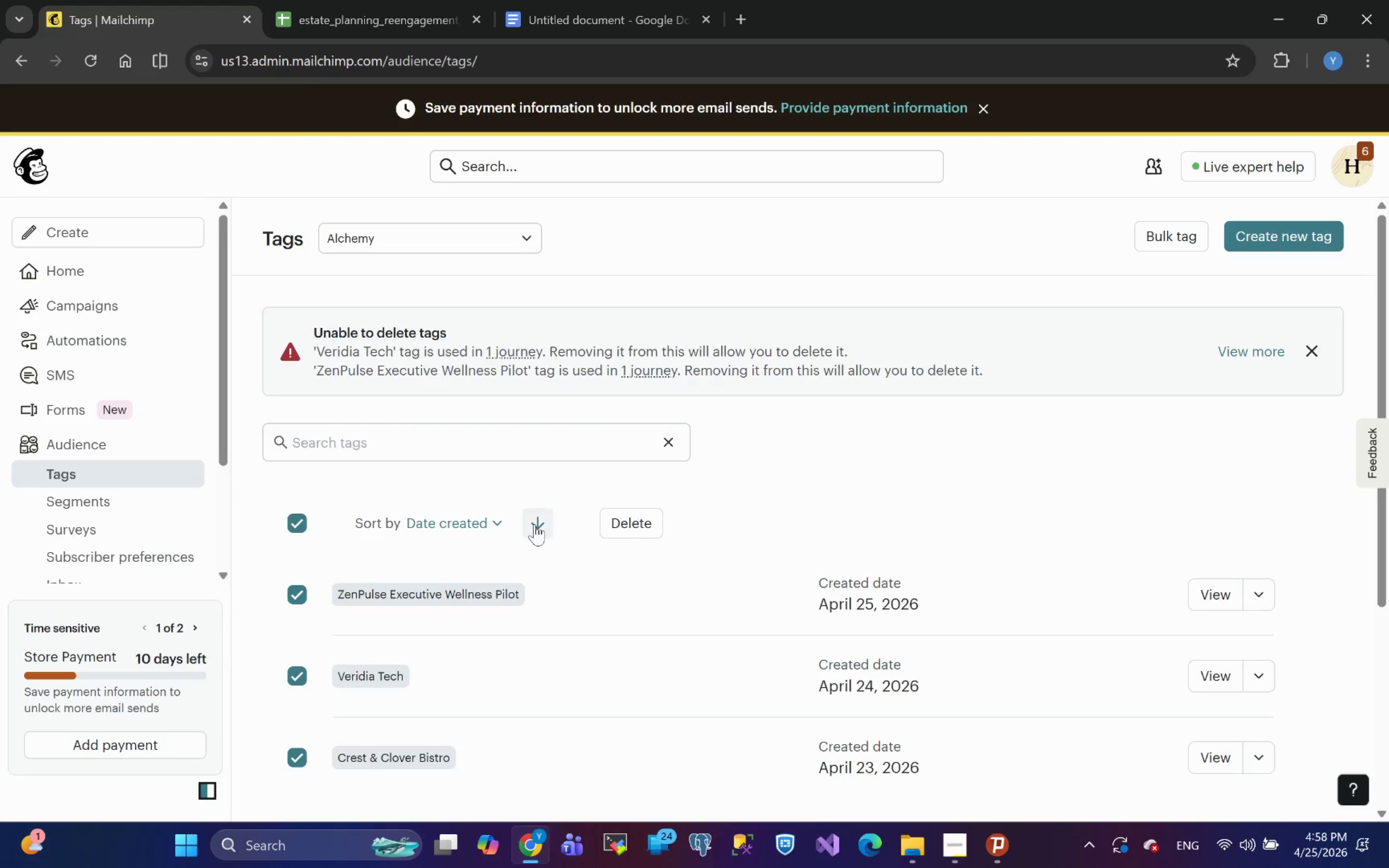 
wait(5.04)
 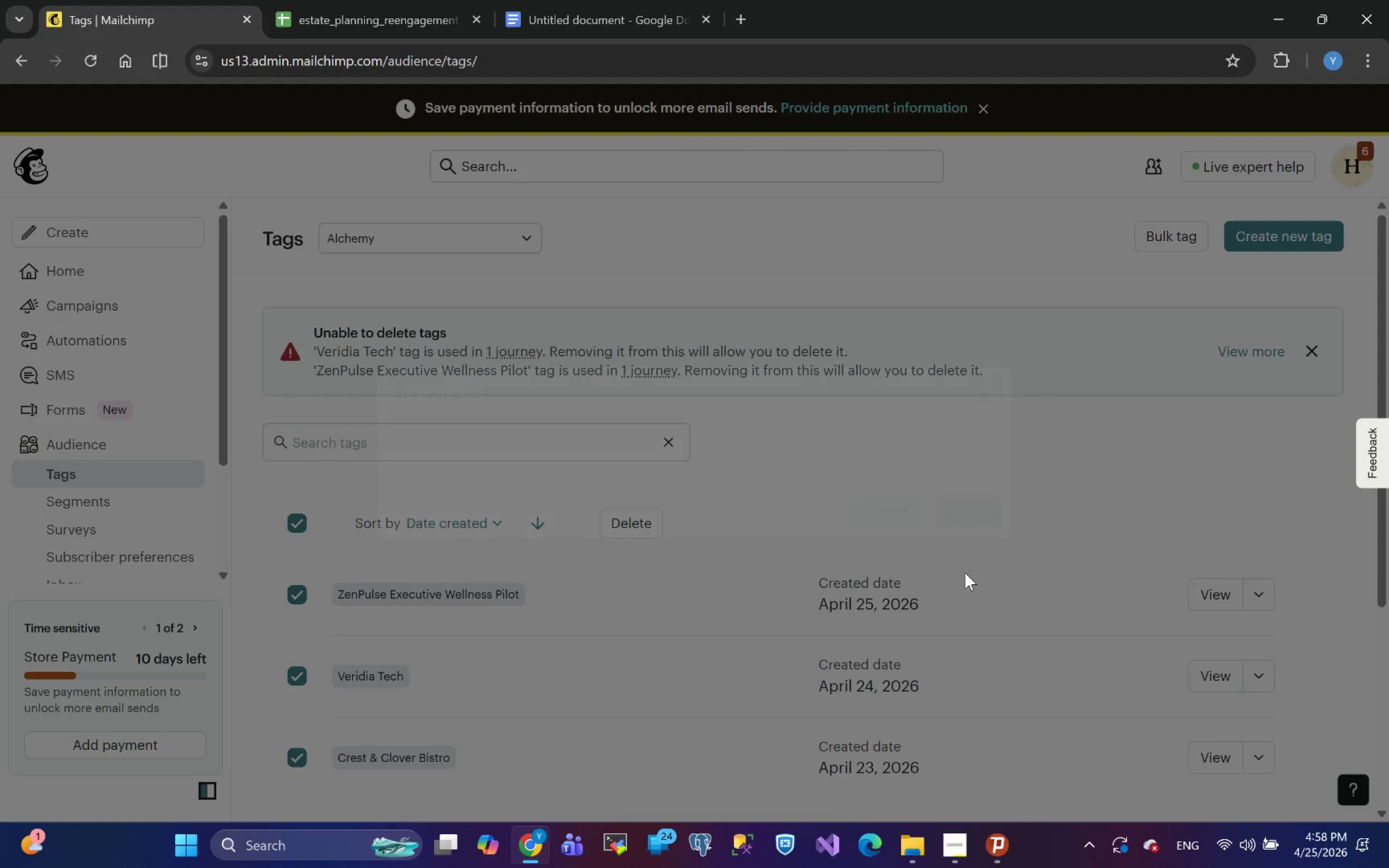 
left_click([300, 526])
 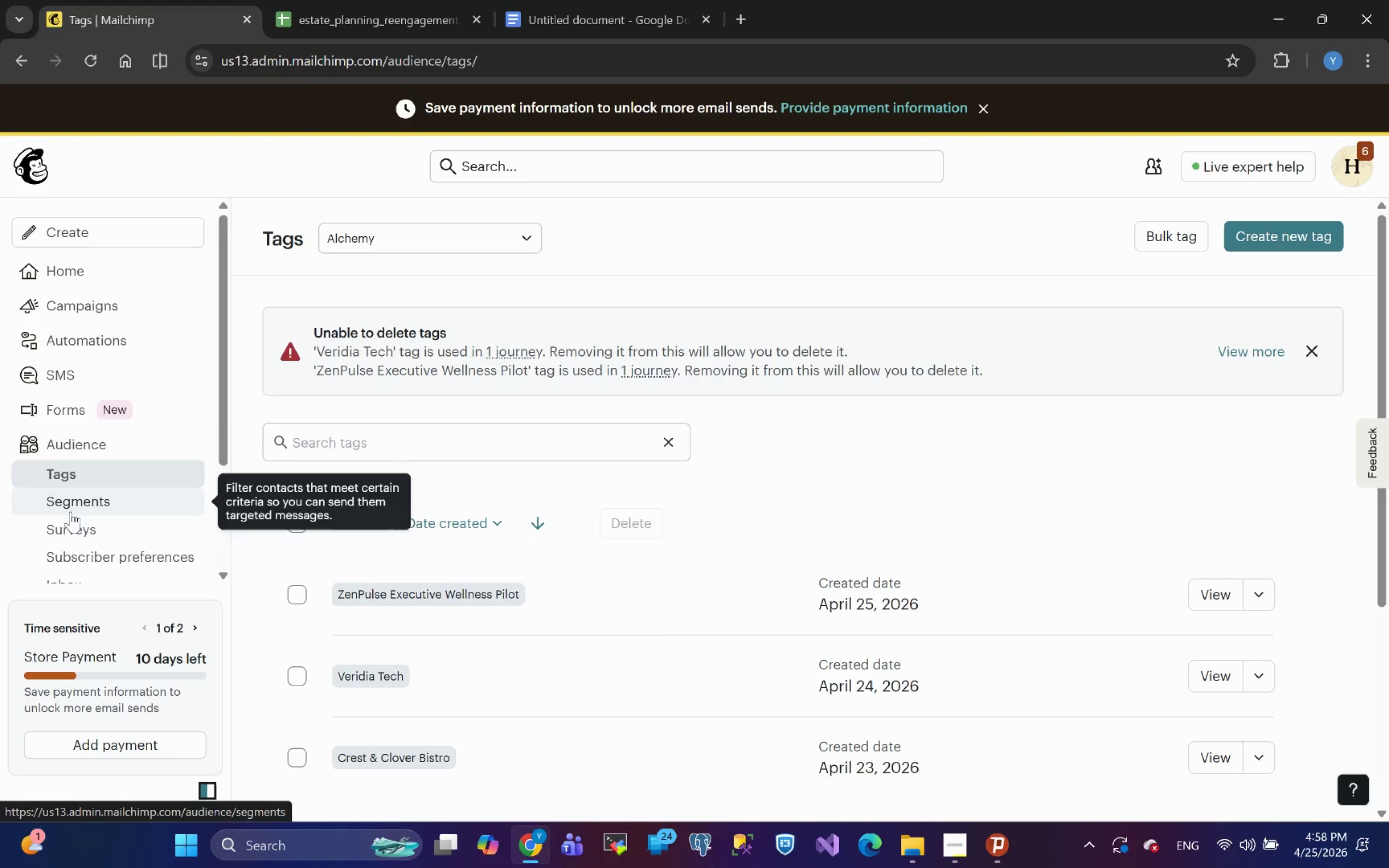 
left_click([88, 437])
 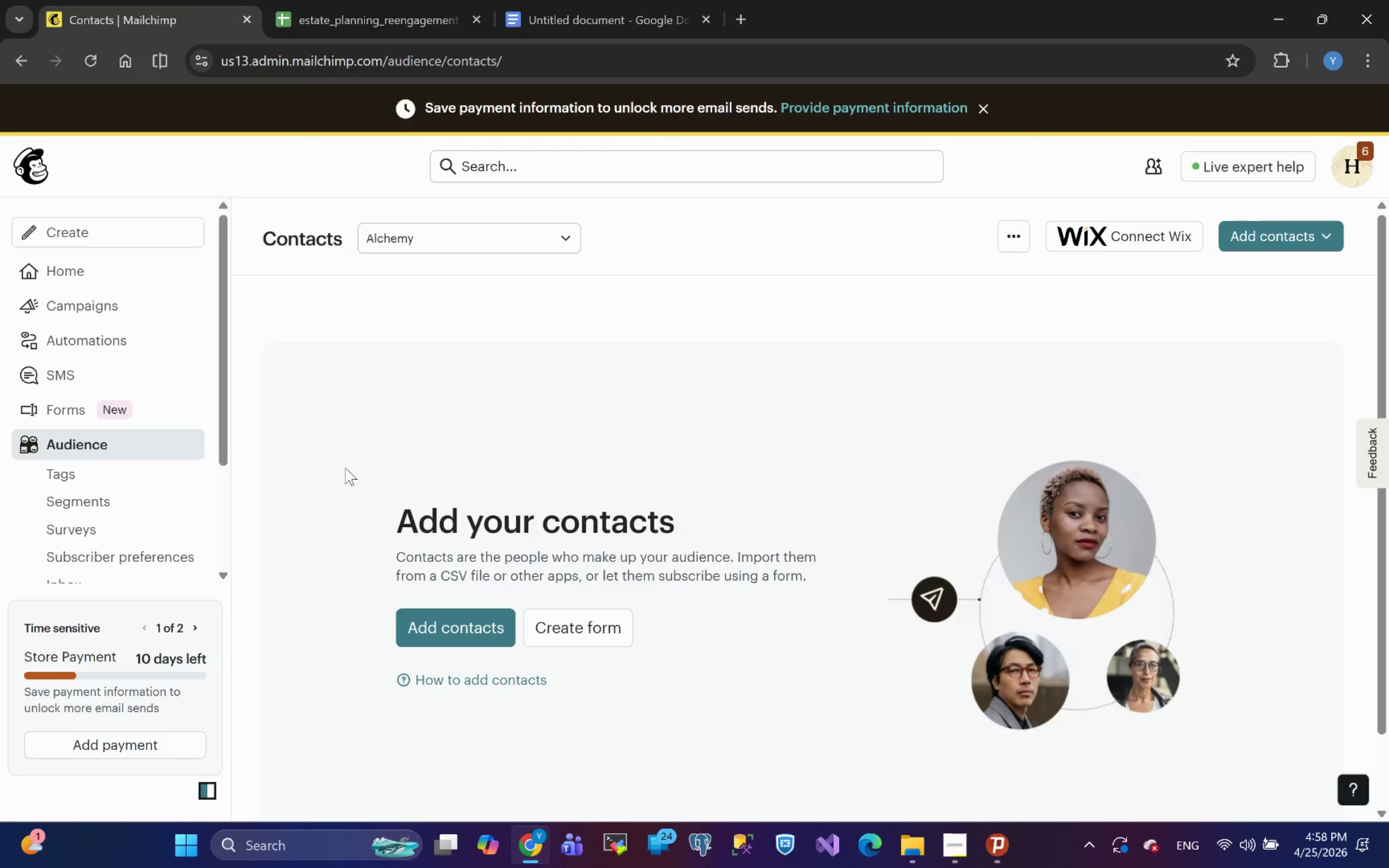 
wait(7.51)
 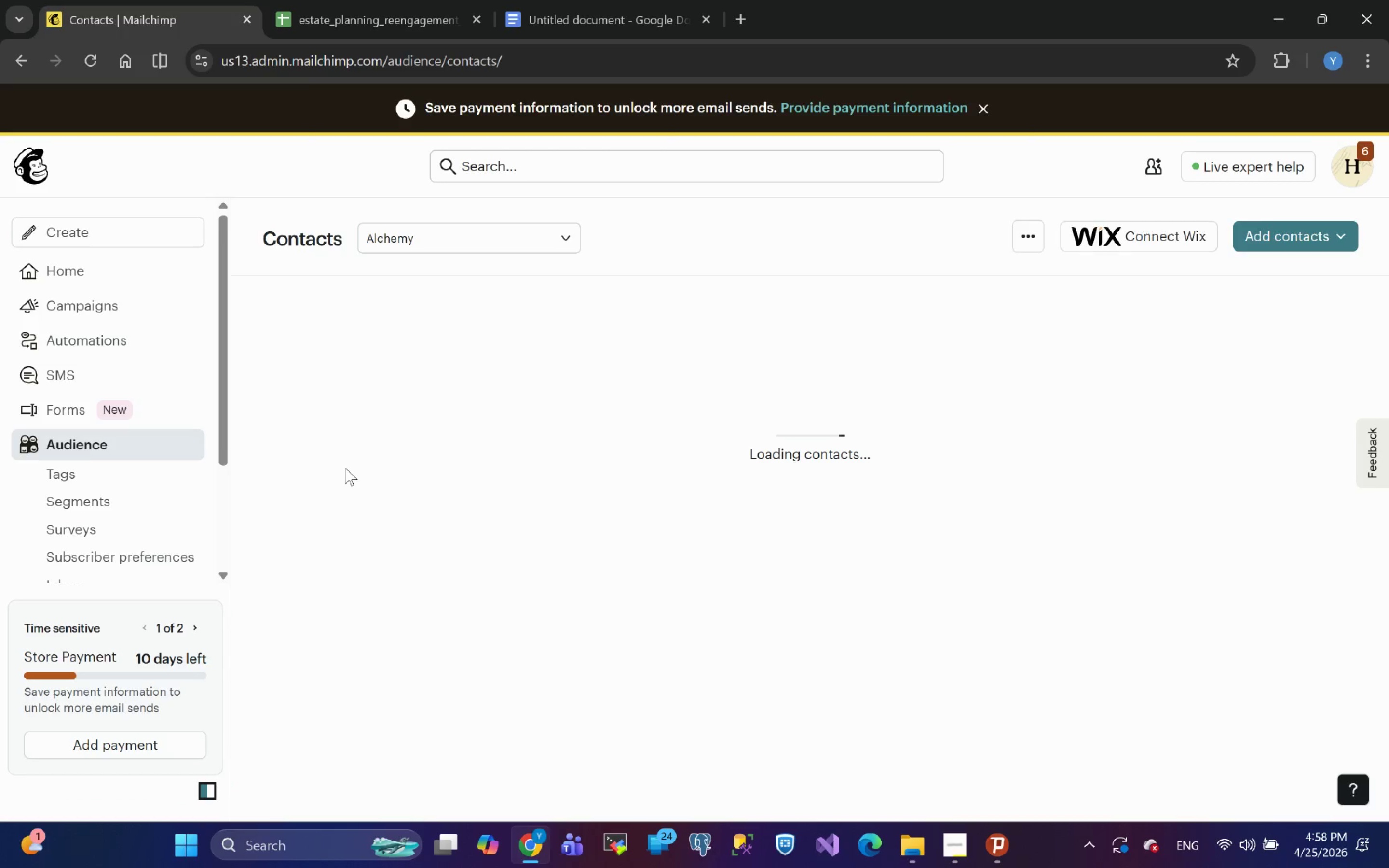 
left_click([1019, 228])
 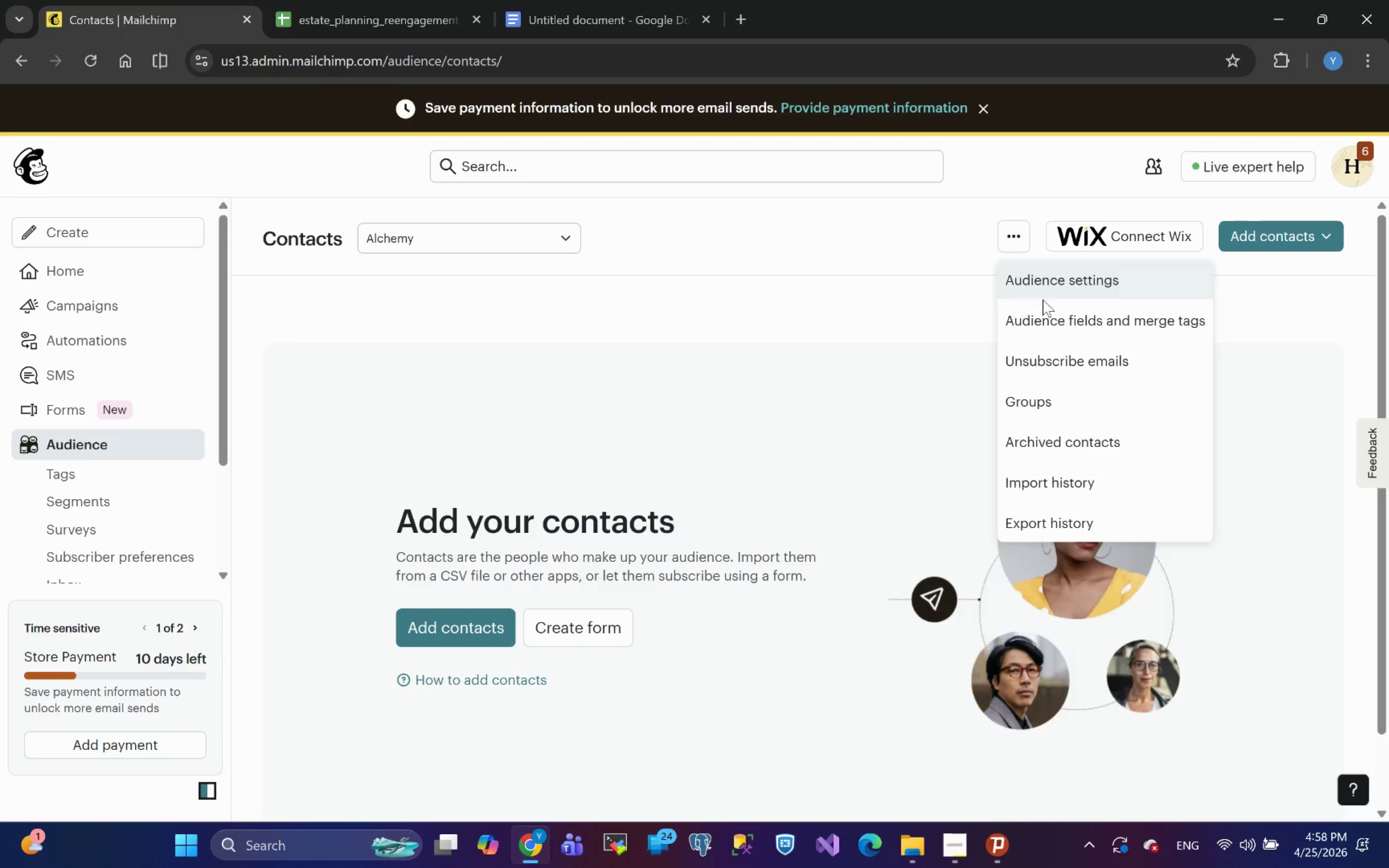 
left_click([1047, 321])
 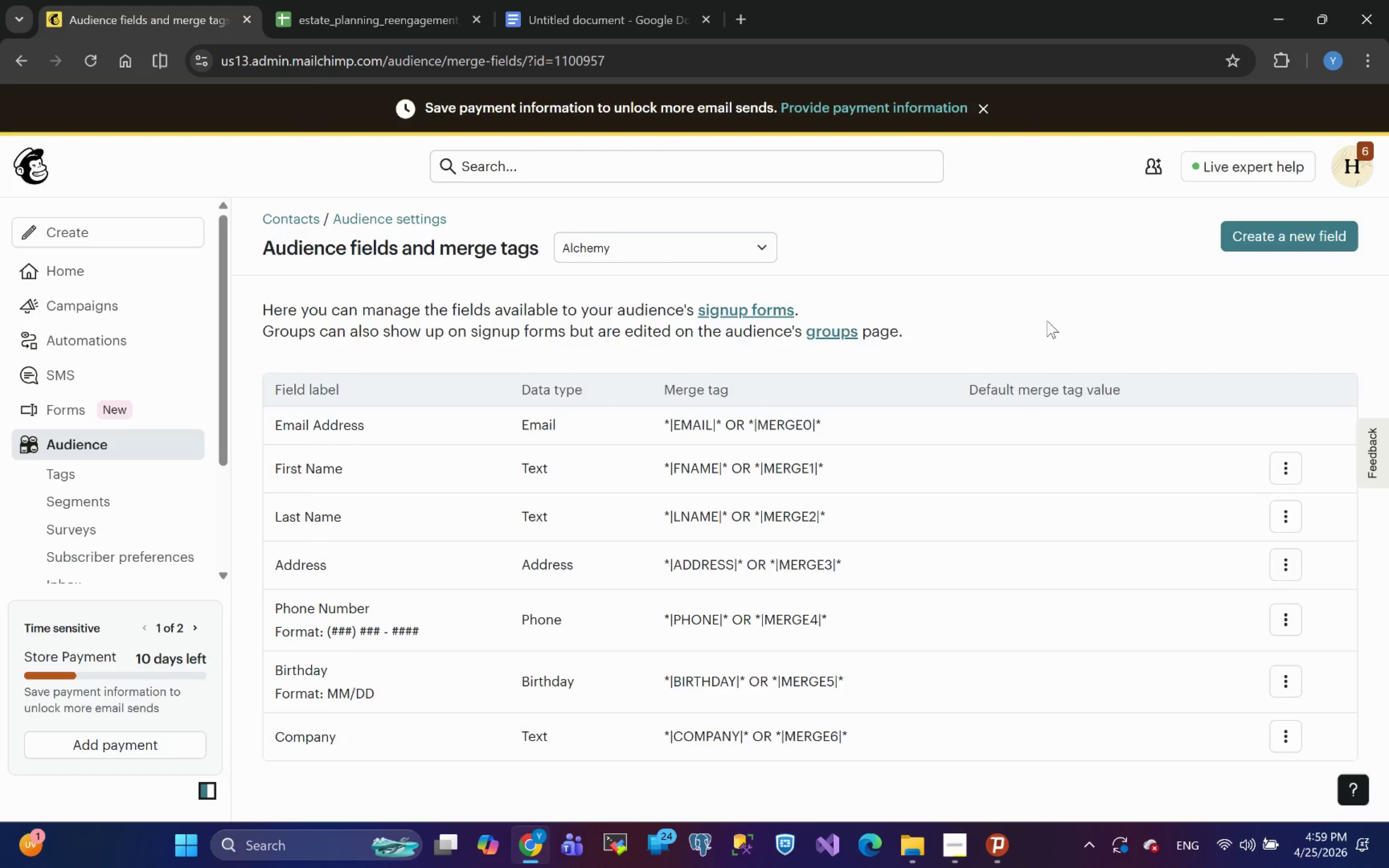 
wait(37.4)
 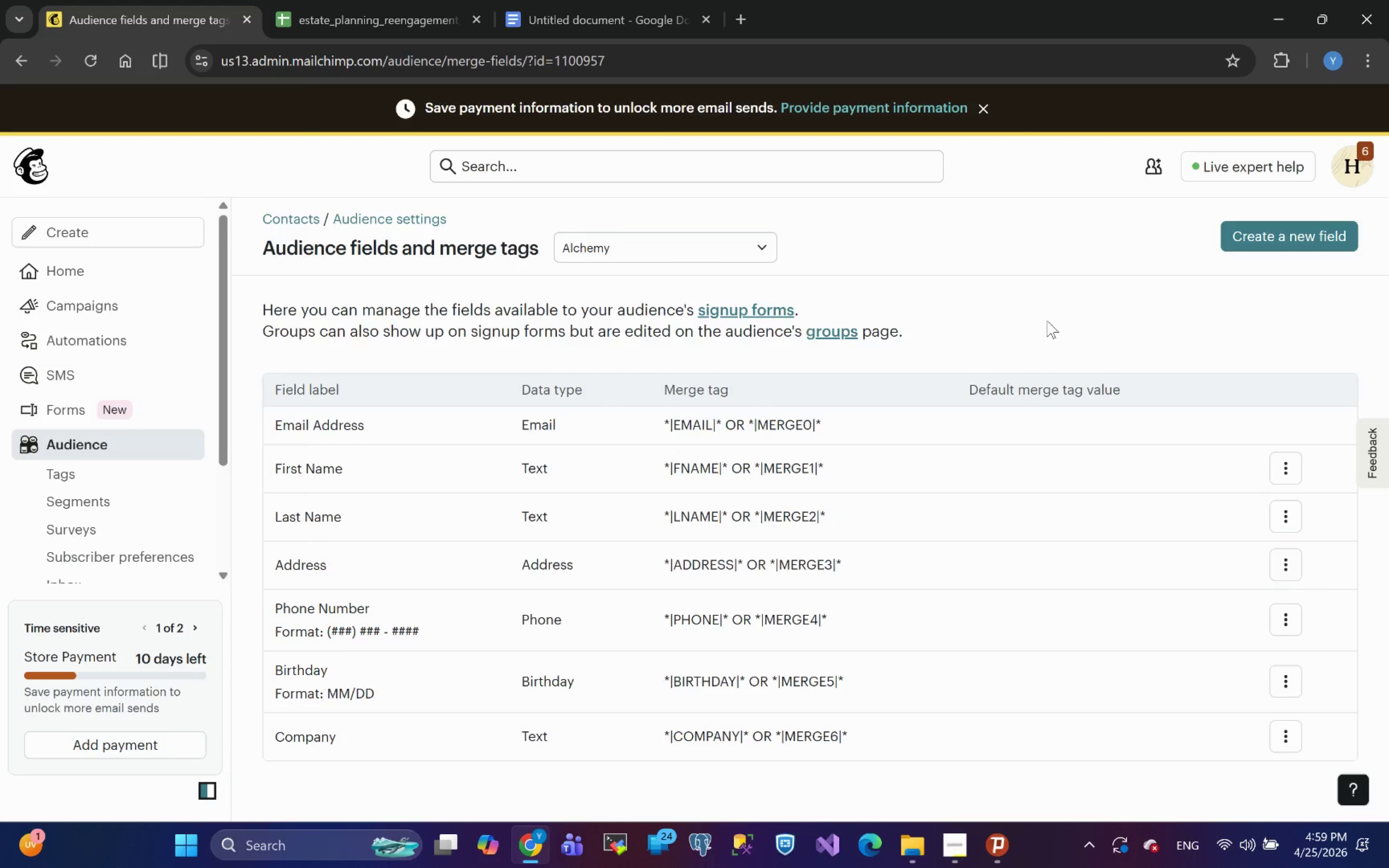 
left_click([373, 18])
 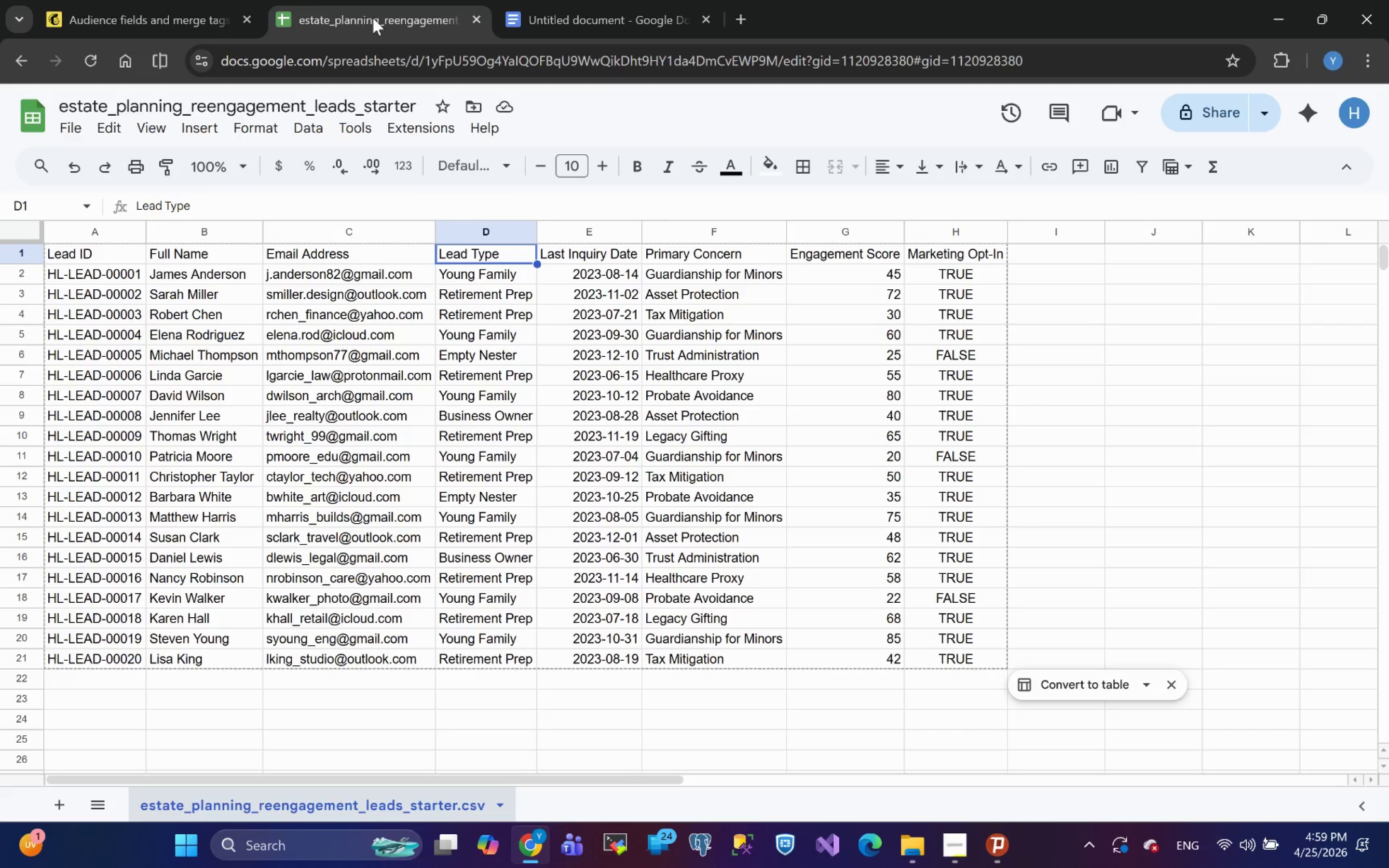 
wait(15.03)
 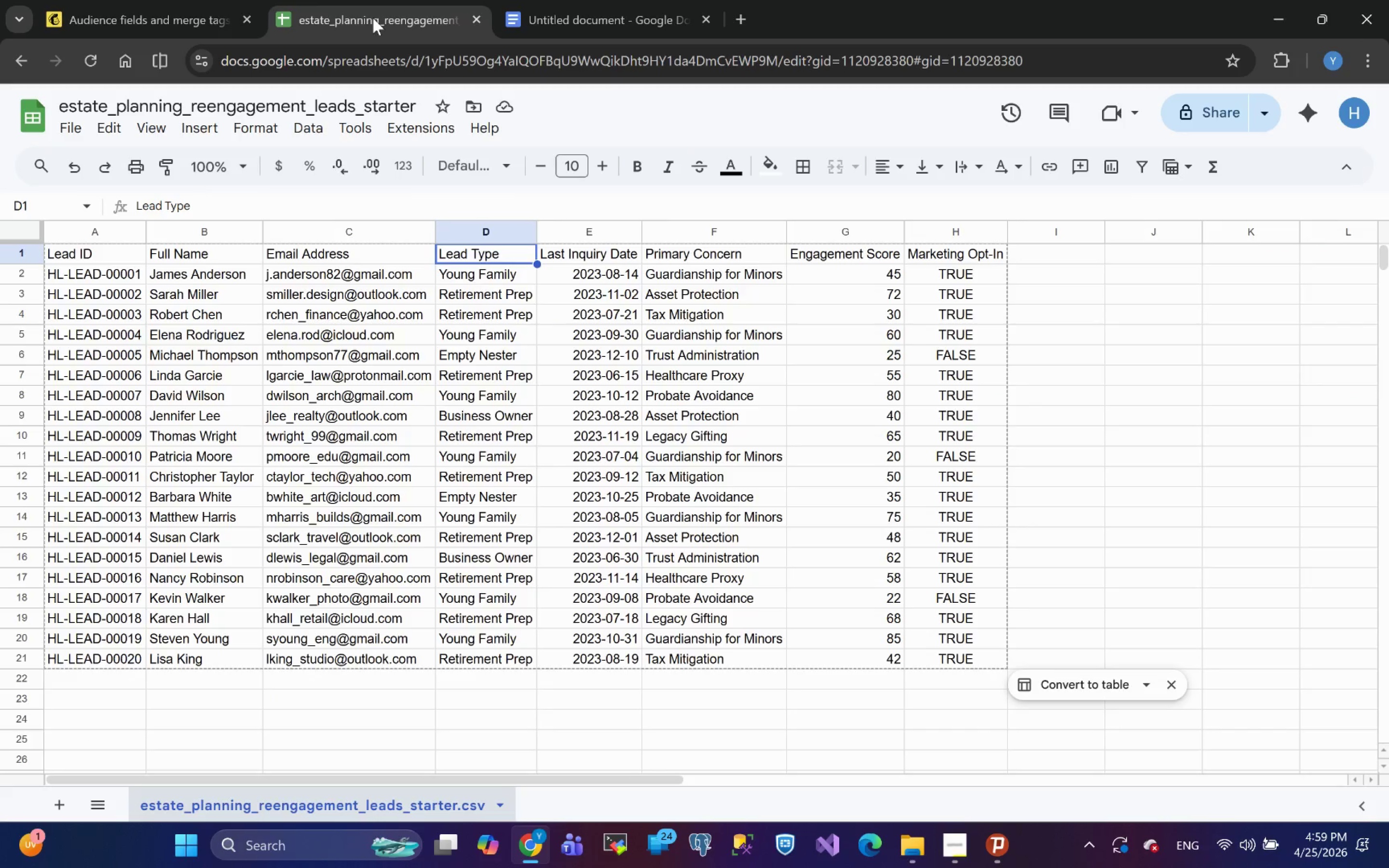 
mouse_move([366, 142])
 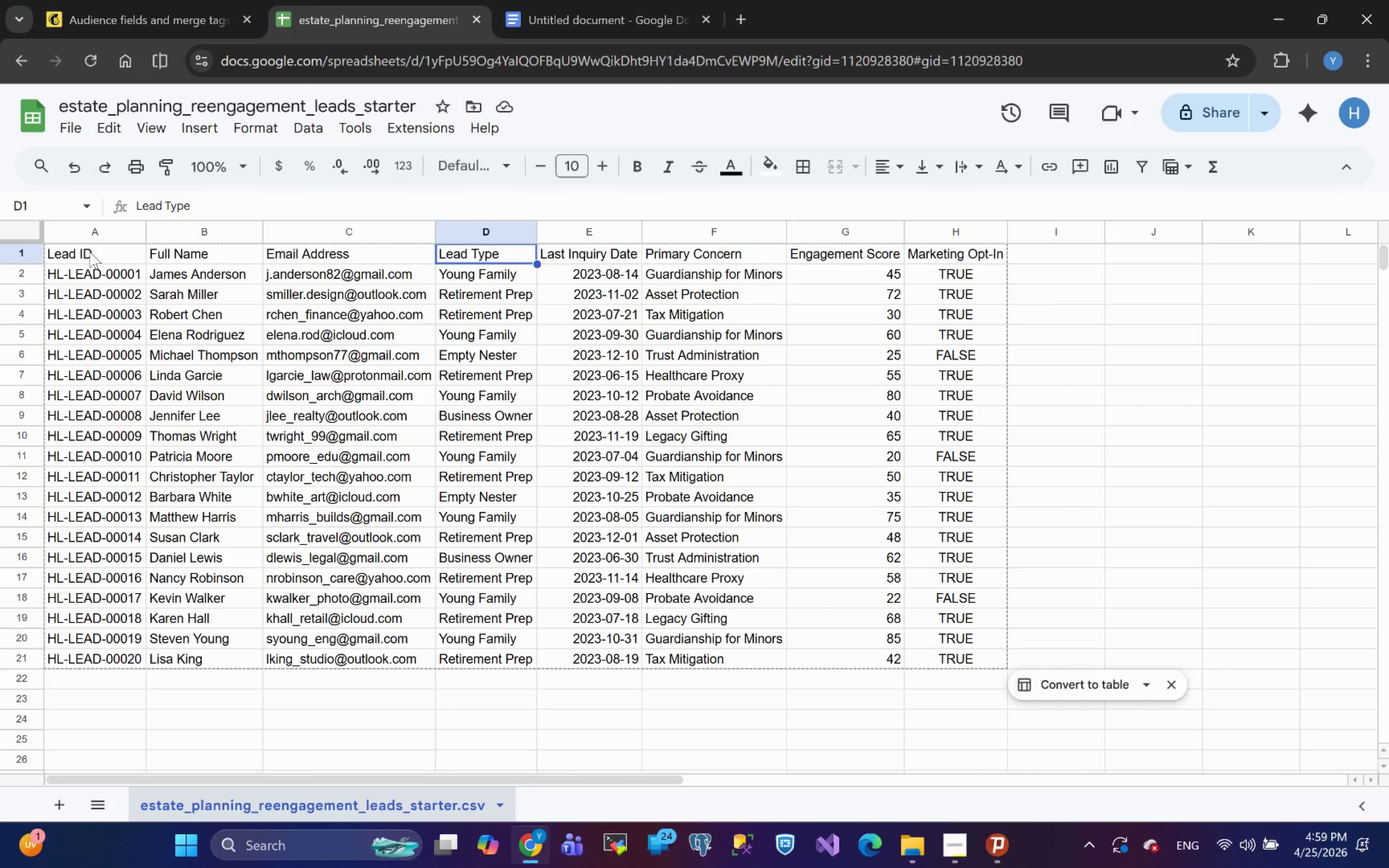 
left_click([94, 258])
 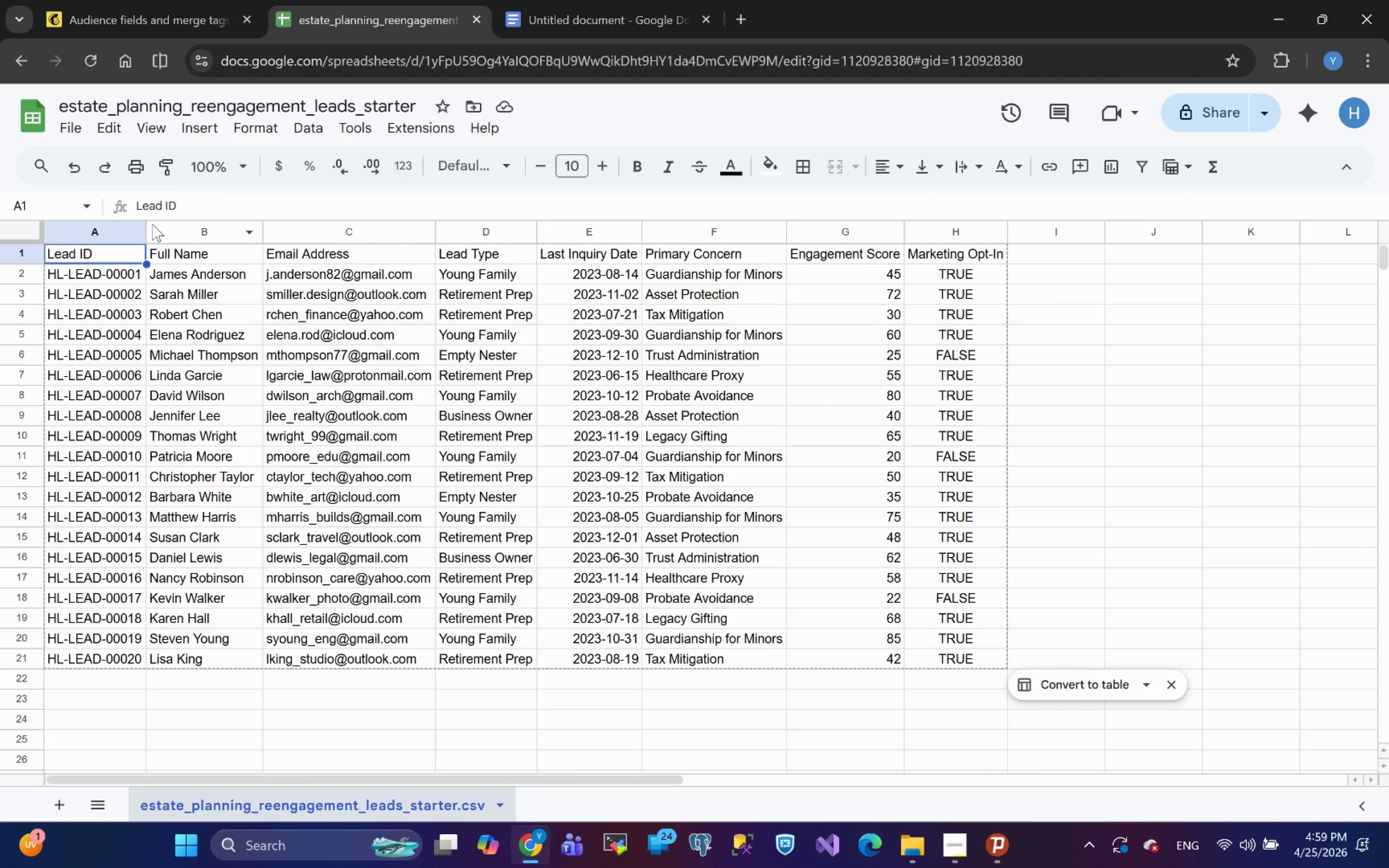 
double_click([148, 230])
 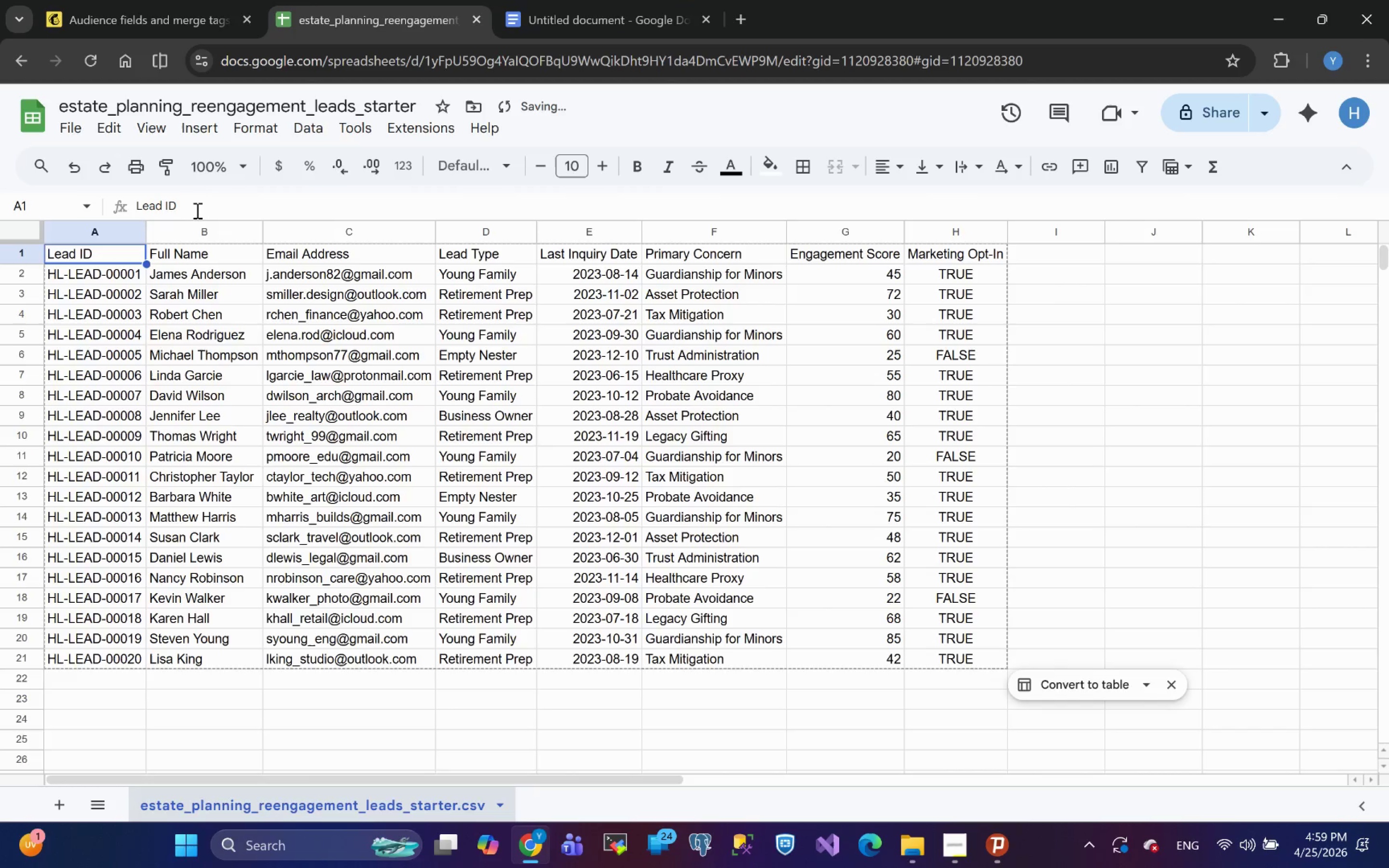 
left_click_drag(start_coordinate=[195, 205], to_coordinate=[75, 215])
 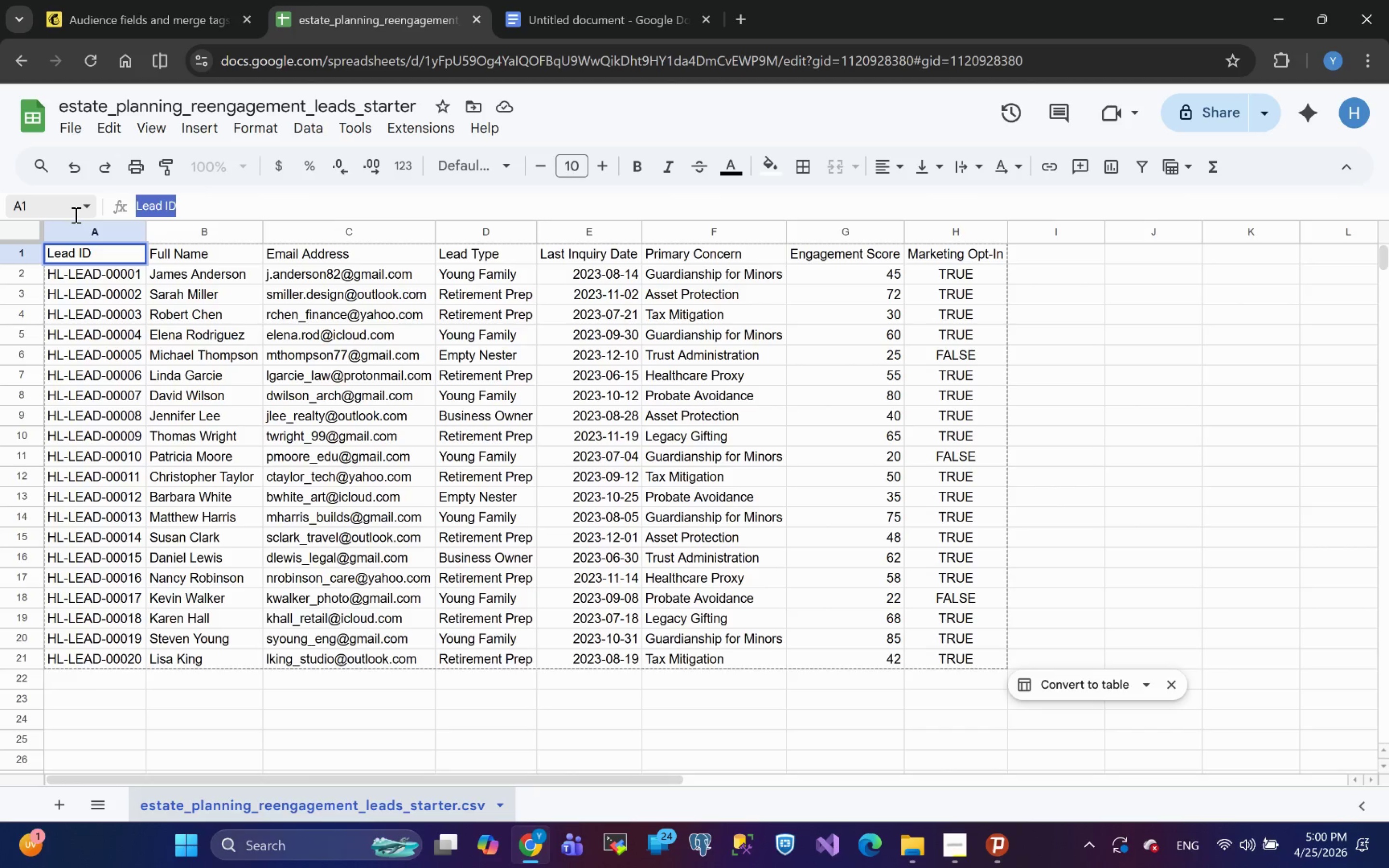 
wait(54.84)
 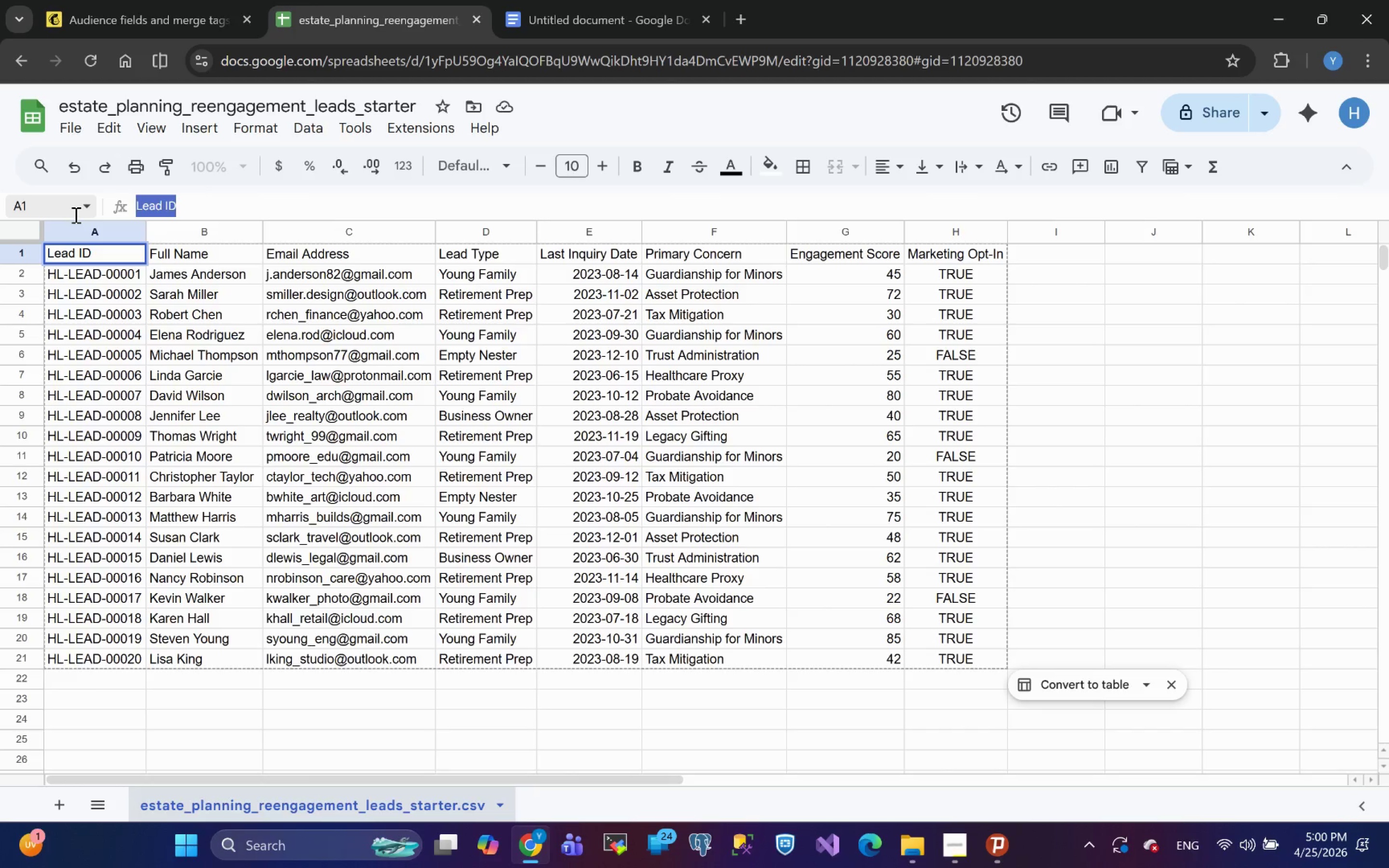 
key(Control+C)
 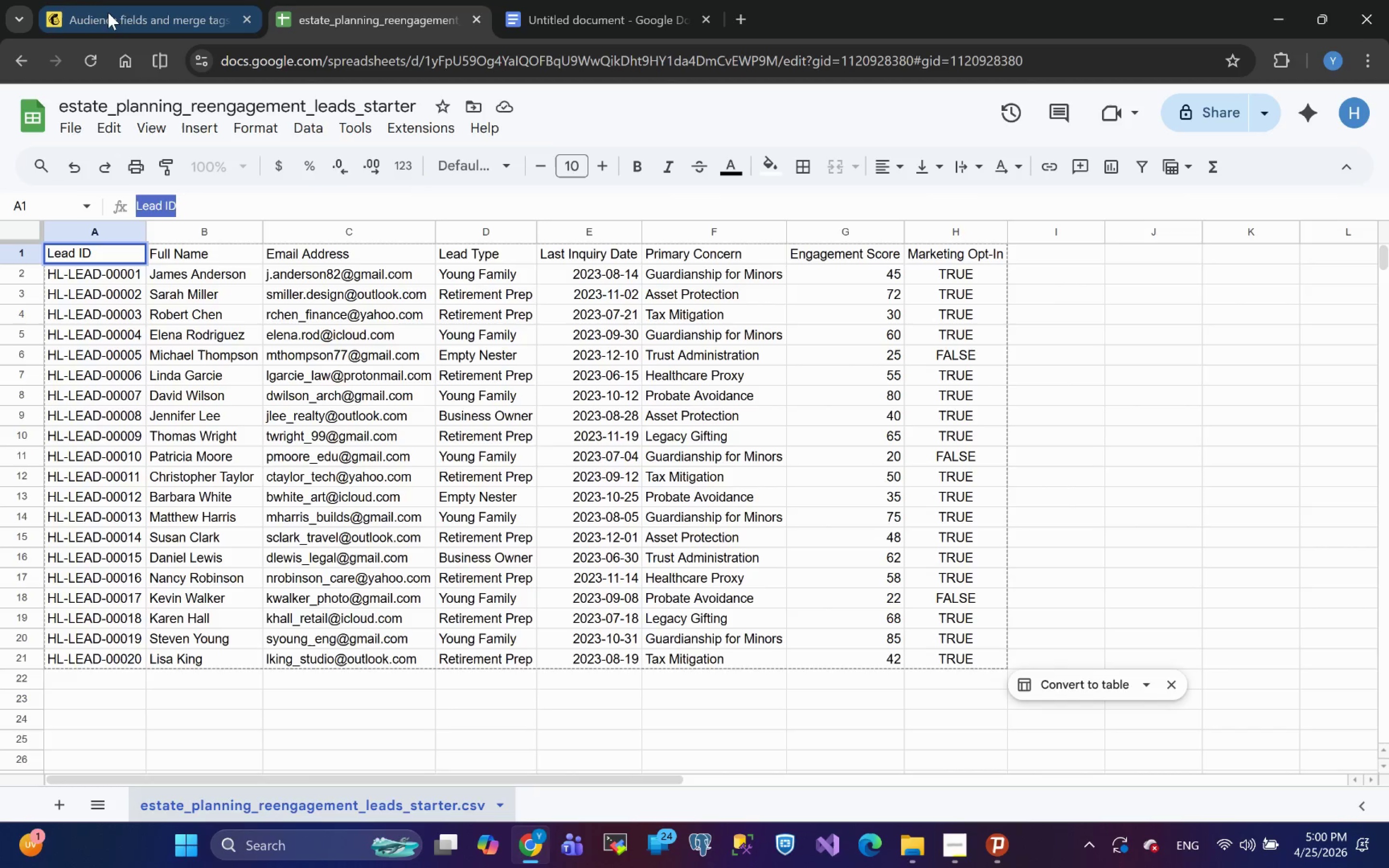 
left_click([110, 15])
 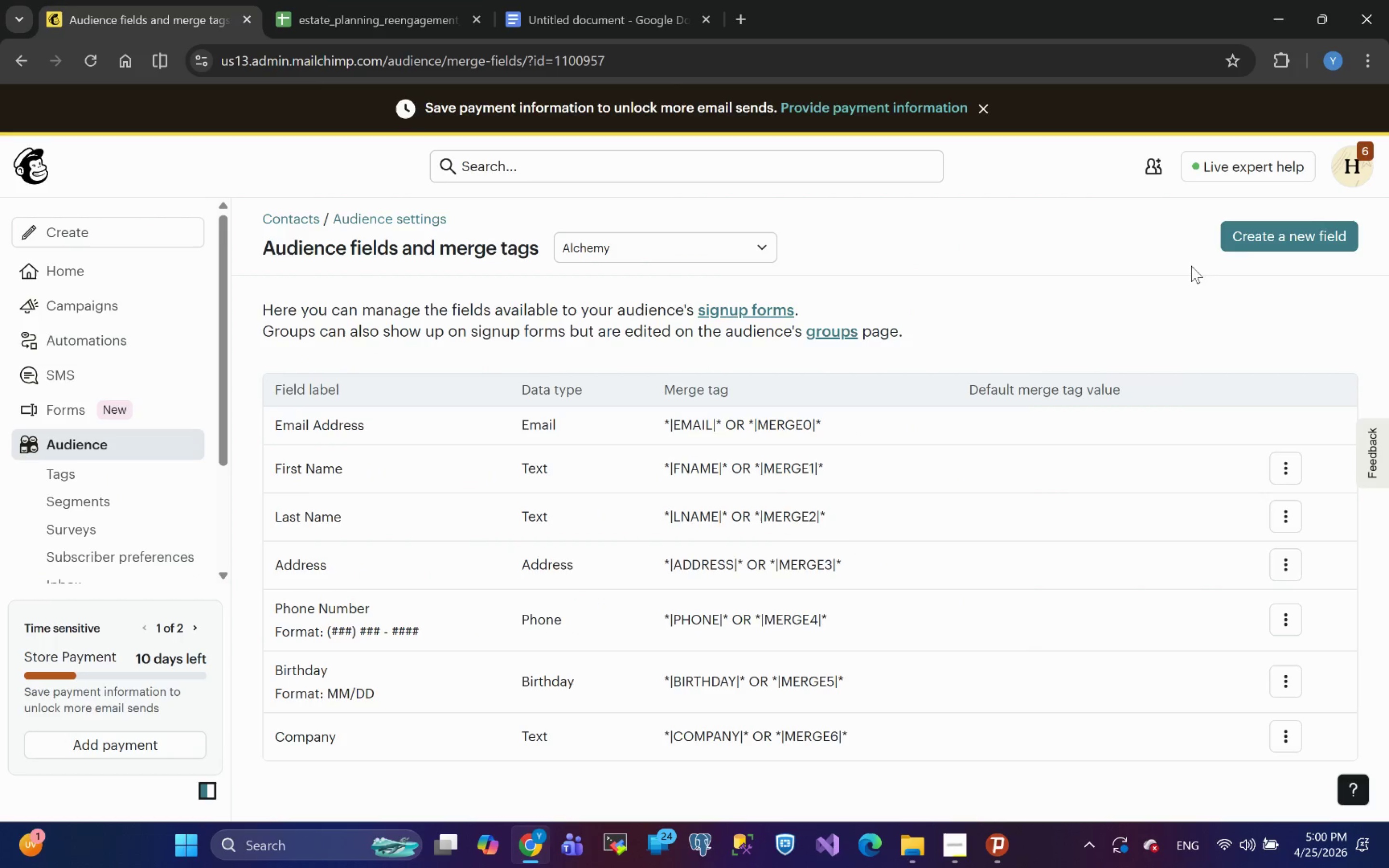 
left_click([1257, 241])
 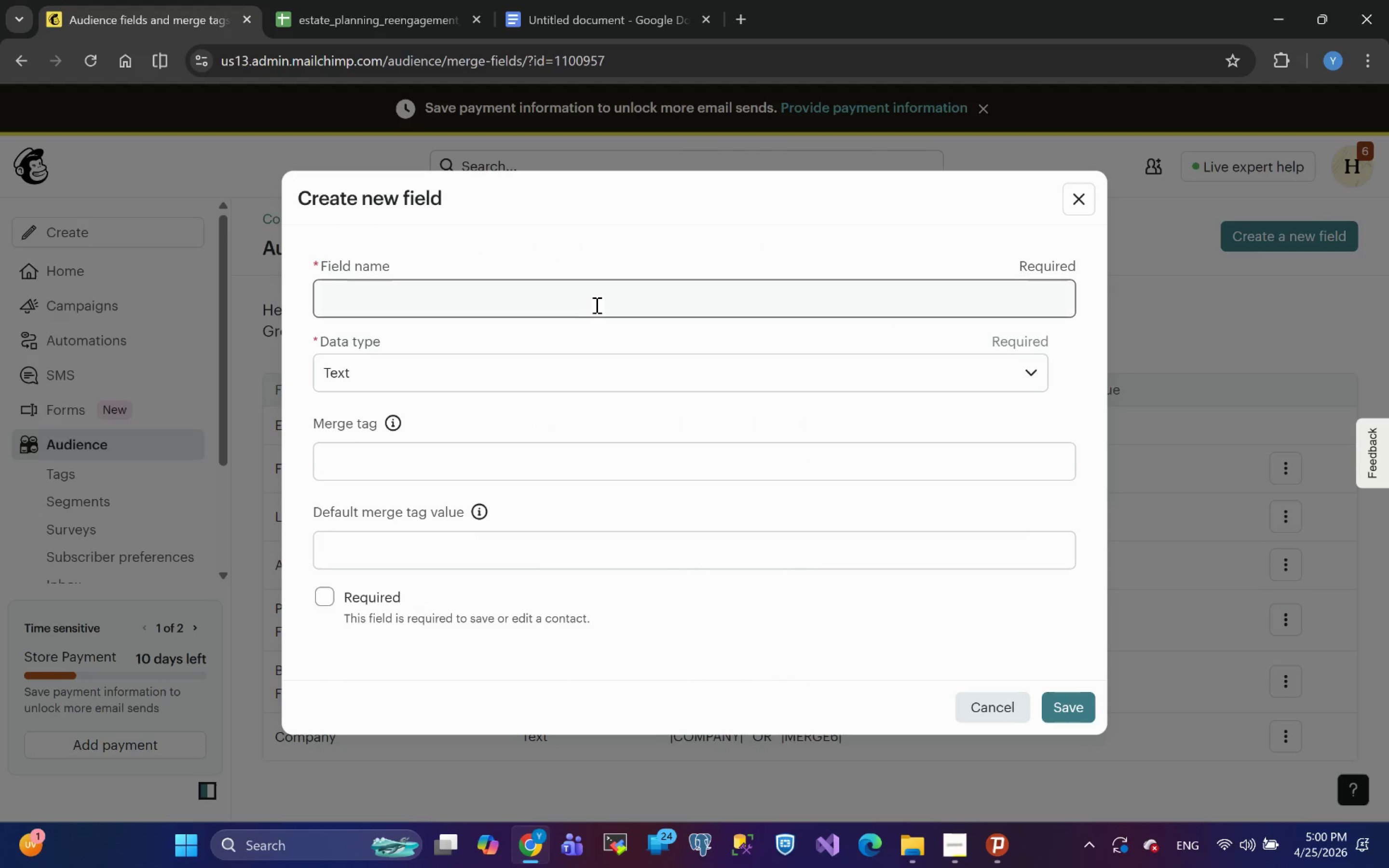 
left_click([534, 293])
 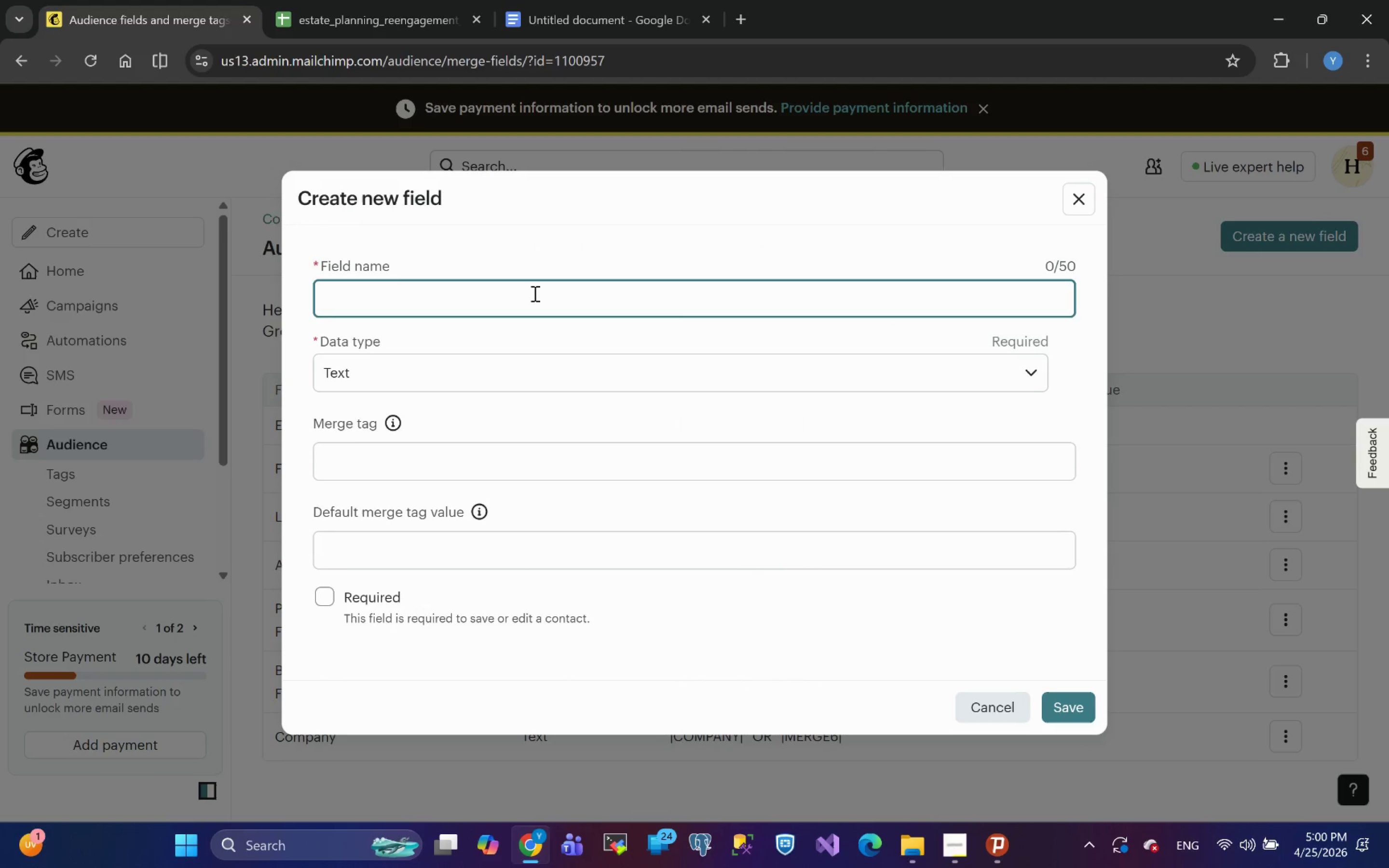 
key(Control+V)
 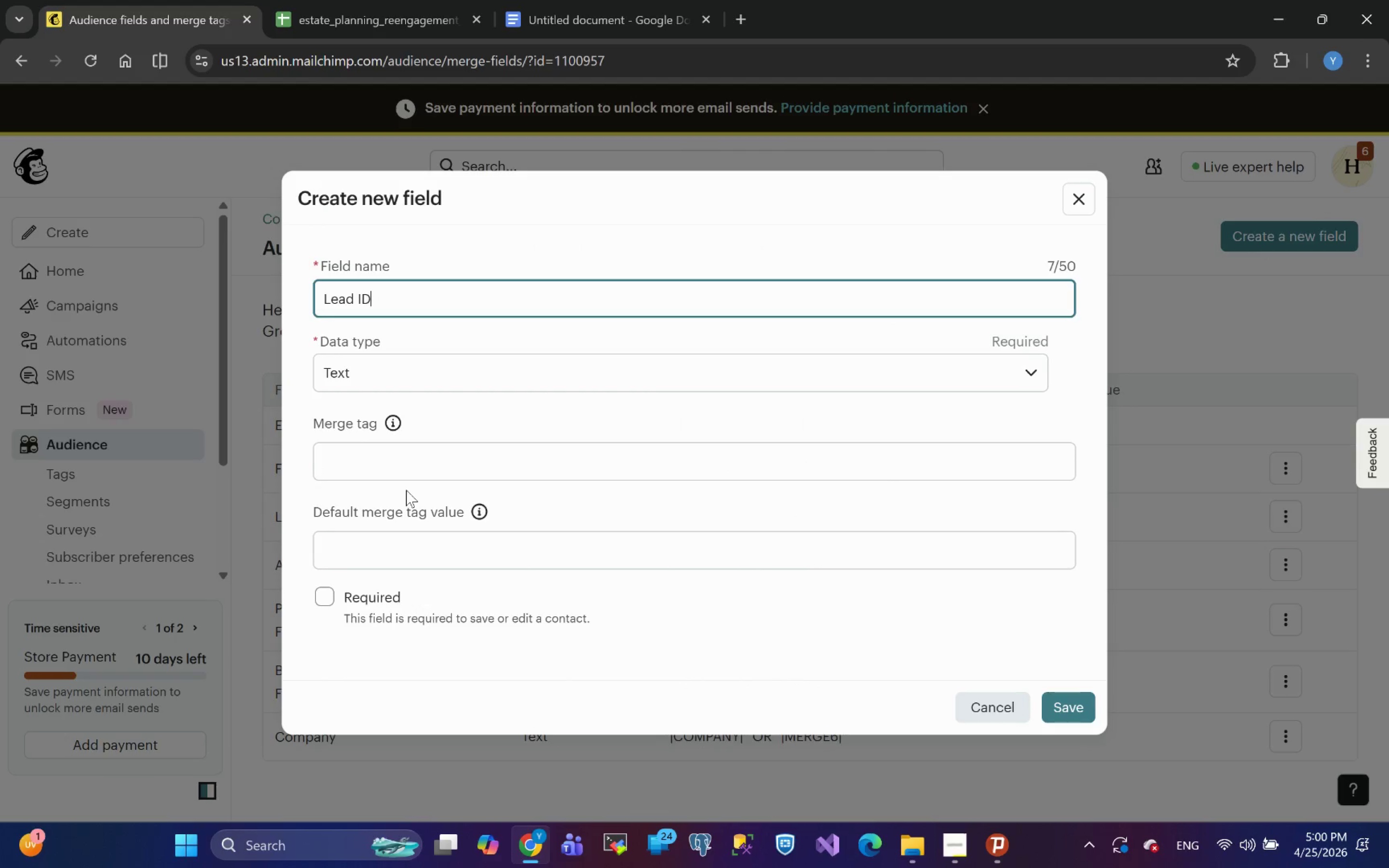 
left_click([384, 465])
 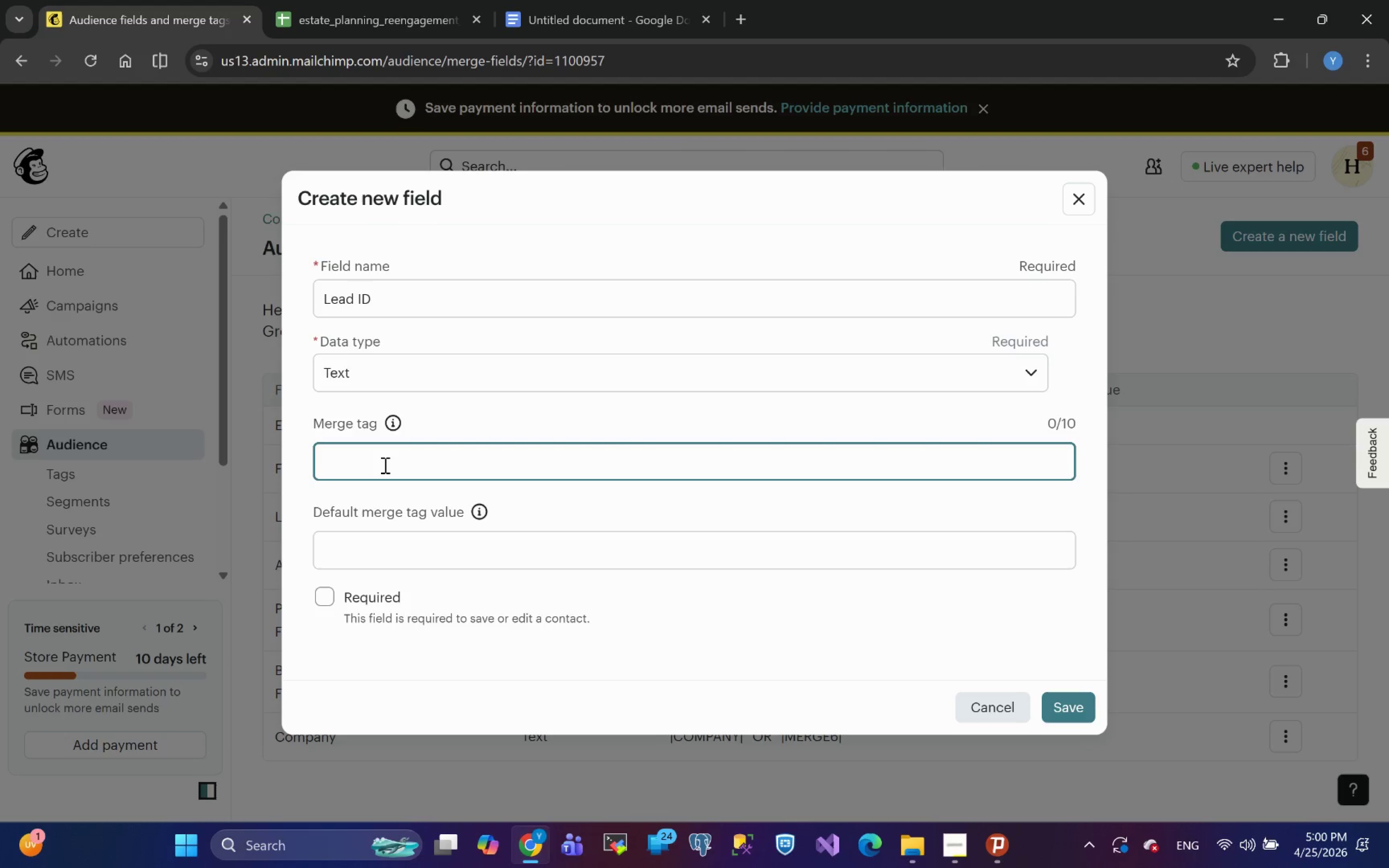 
type(LEAD)
 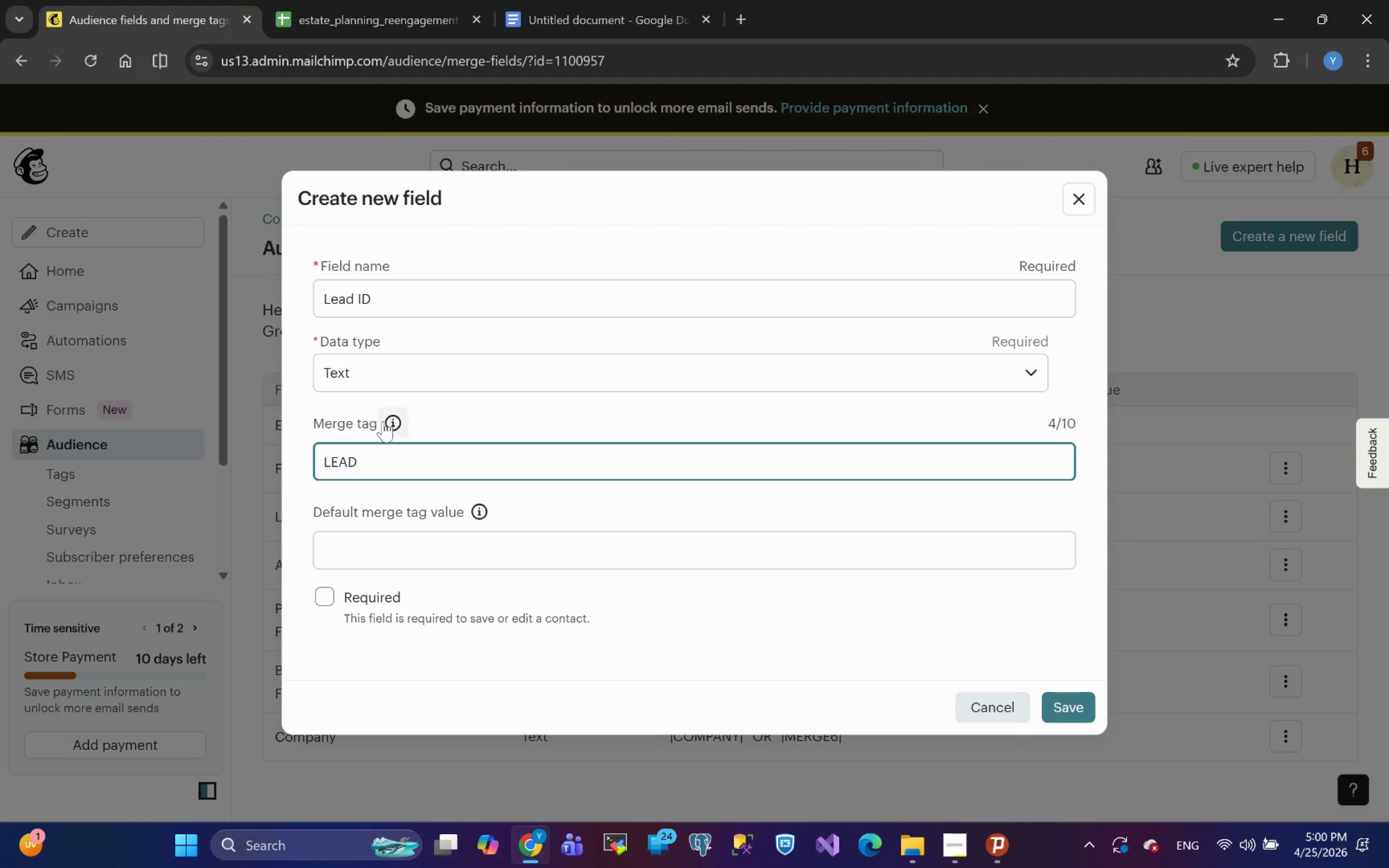 
key(Shift+Minus)
 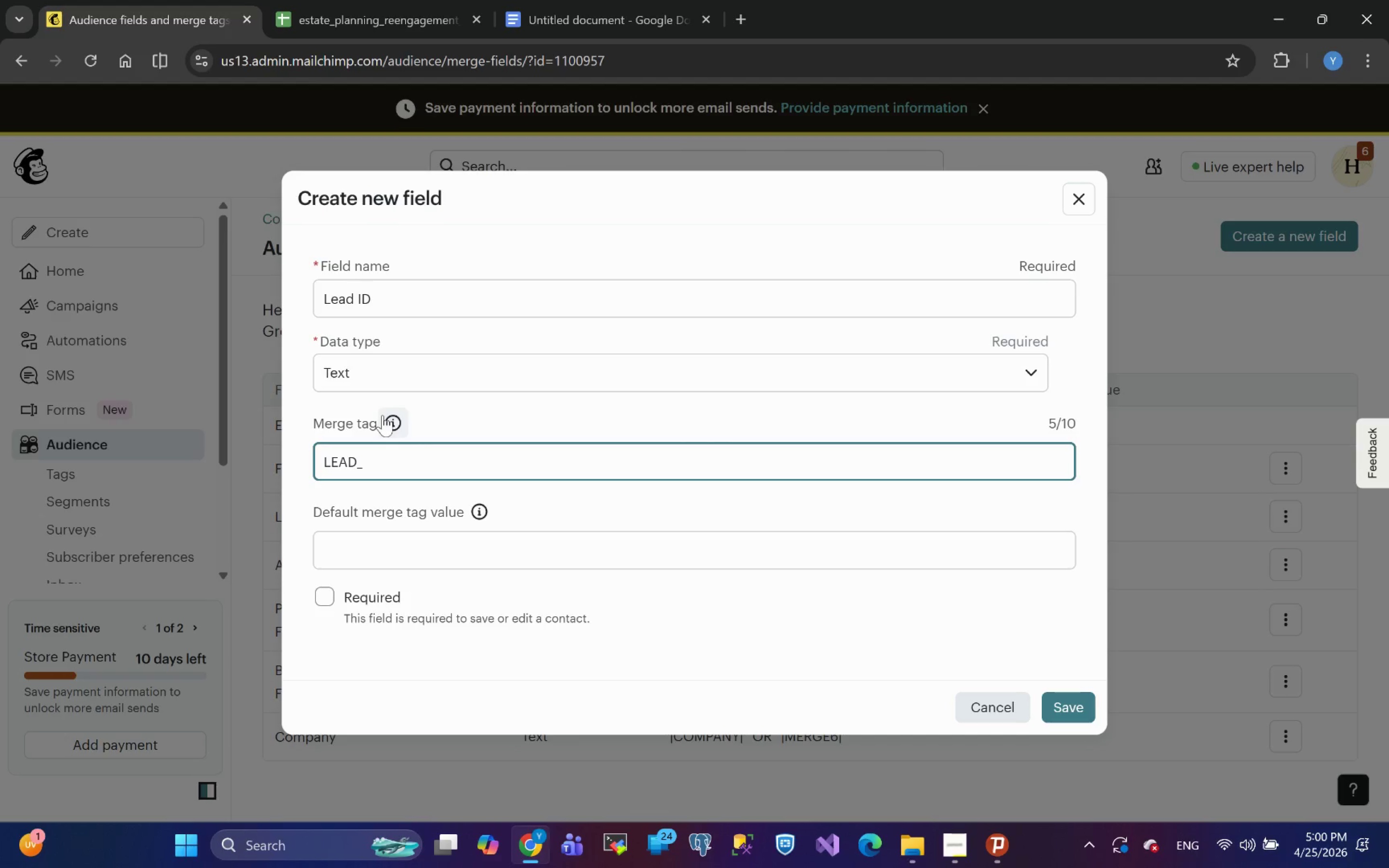 
key(Shift+ShiftLeft)
 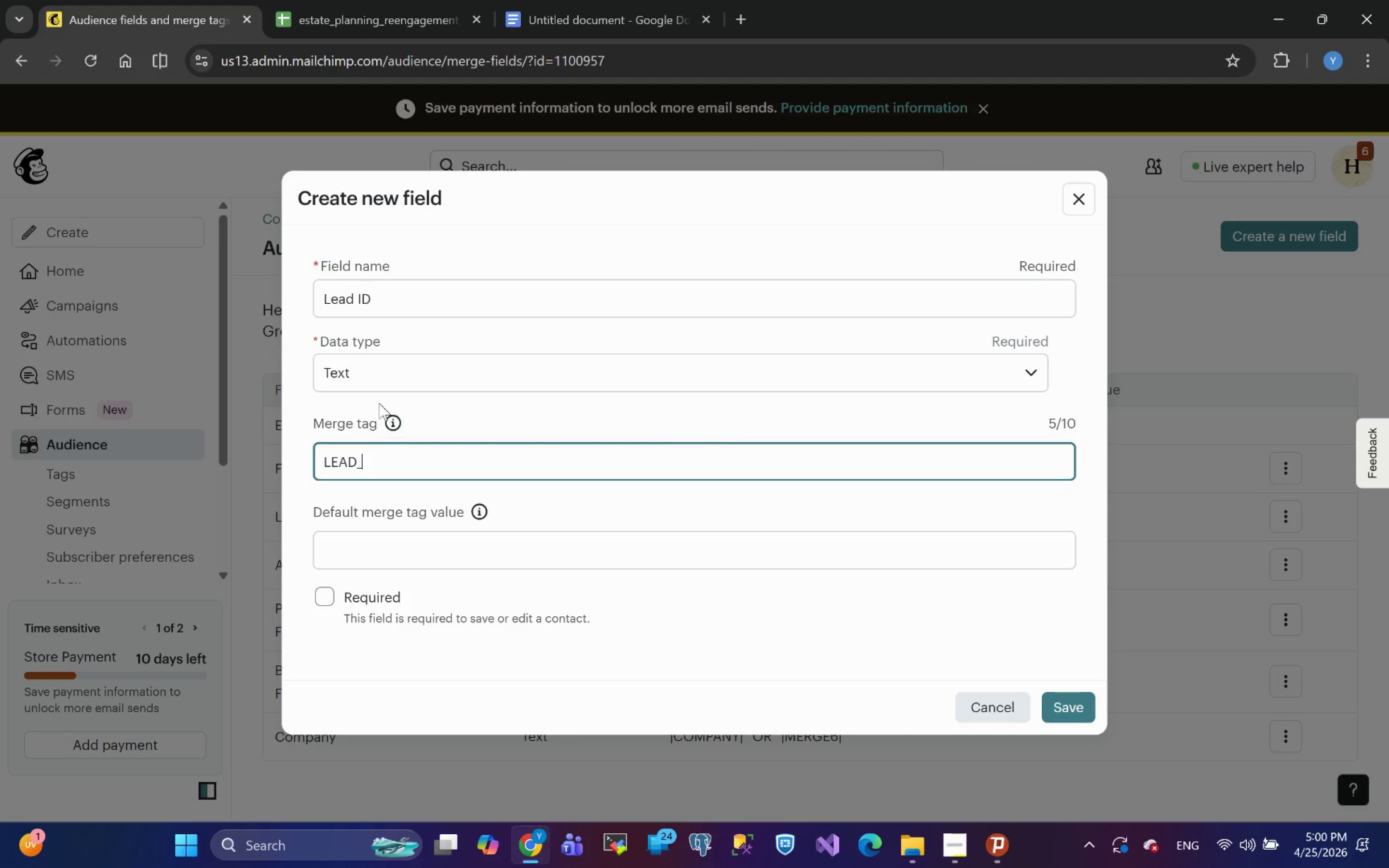 
type(ID)
 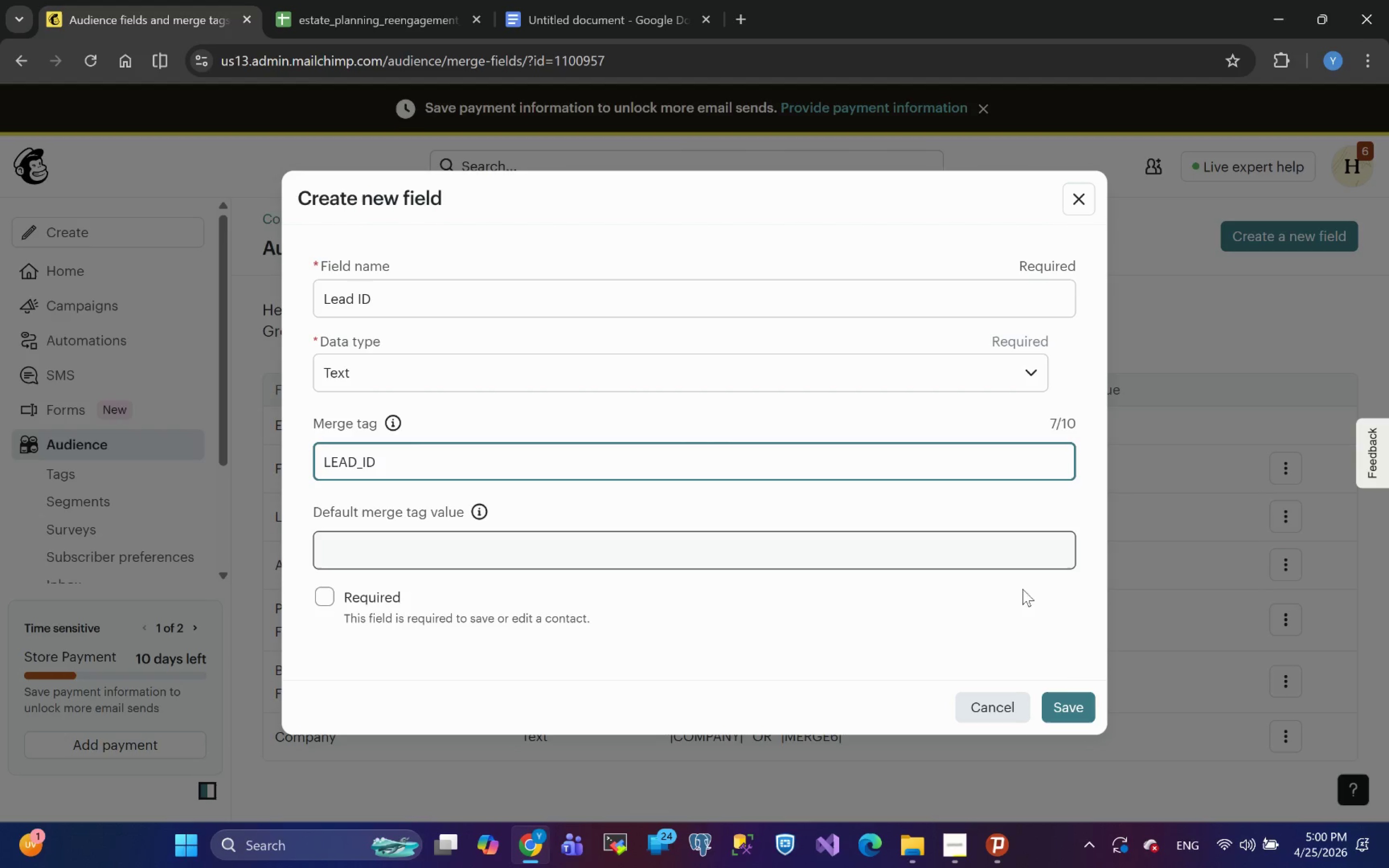 
left_click([1071, 730])
 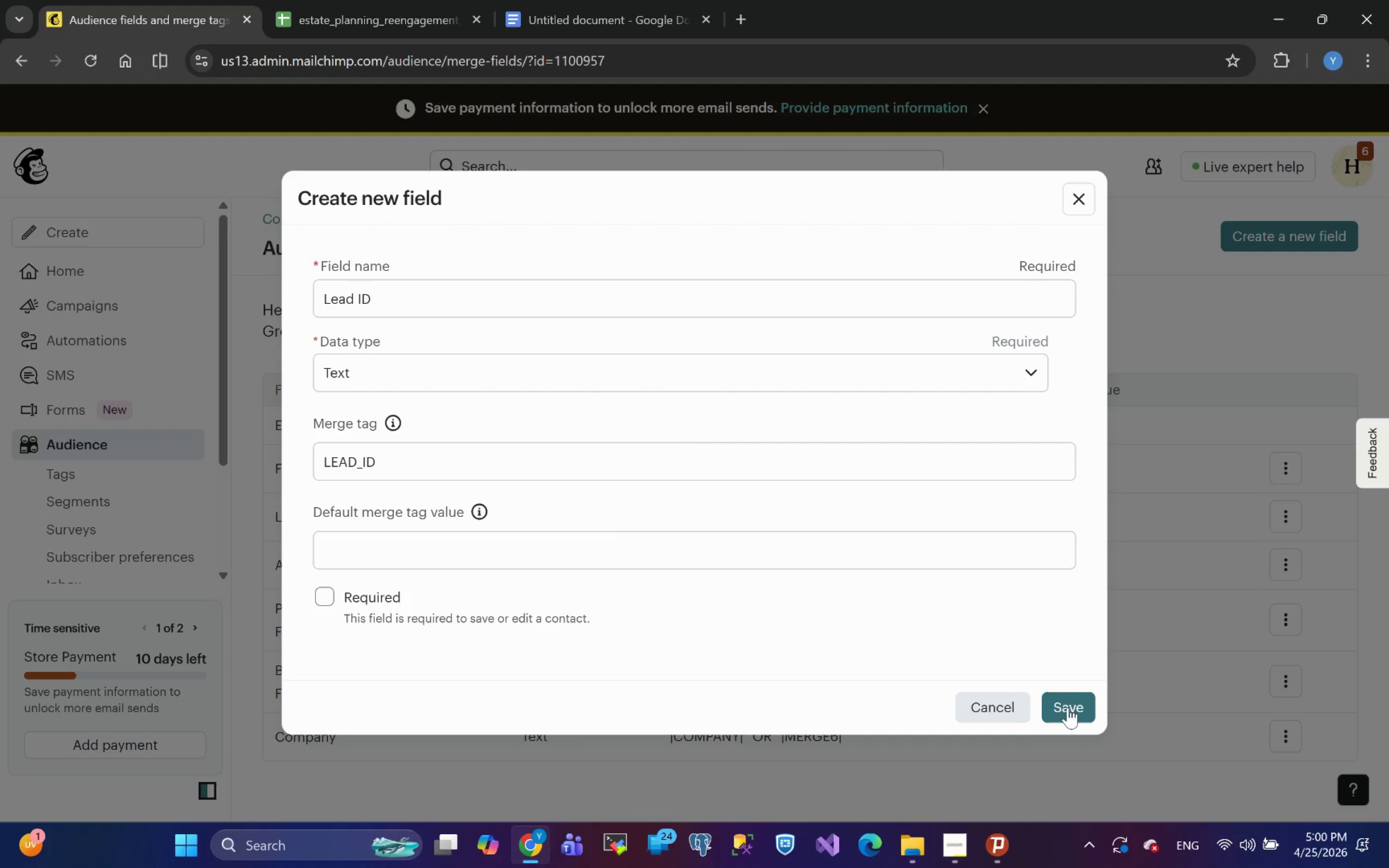 
left_click([1068, 706])
 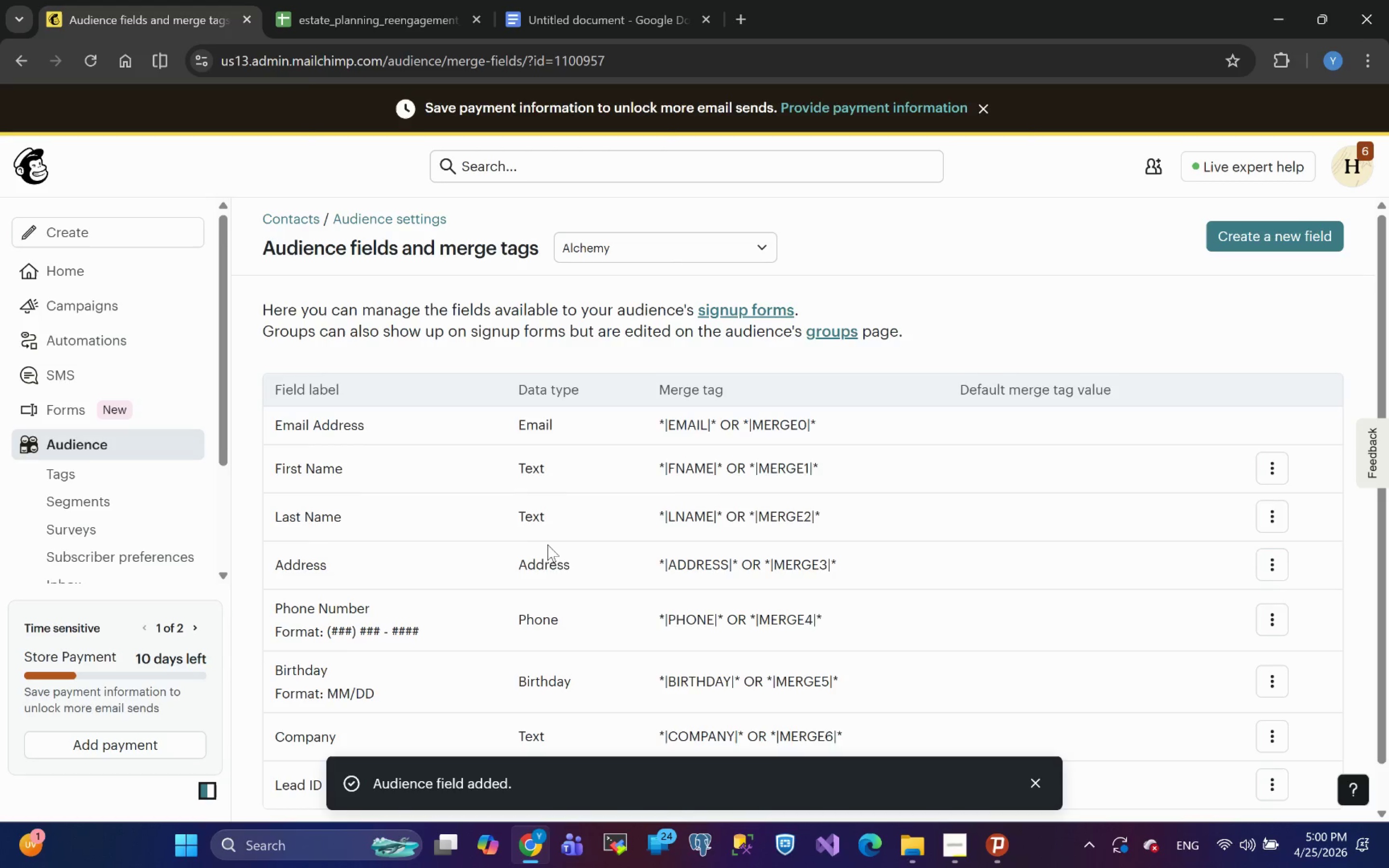 
wait(7.67)
 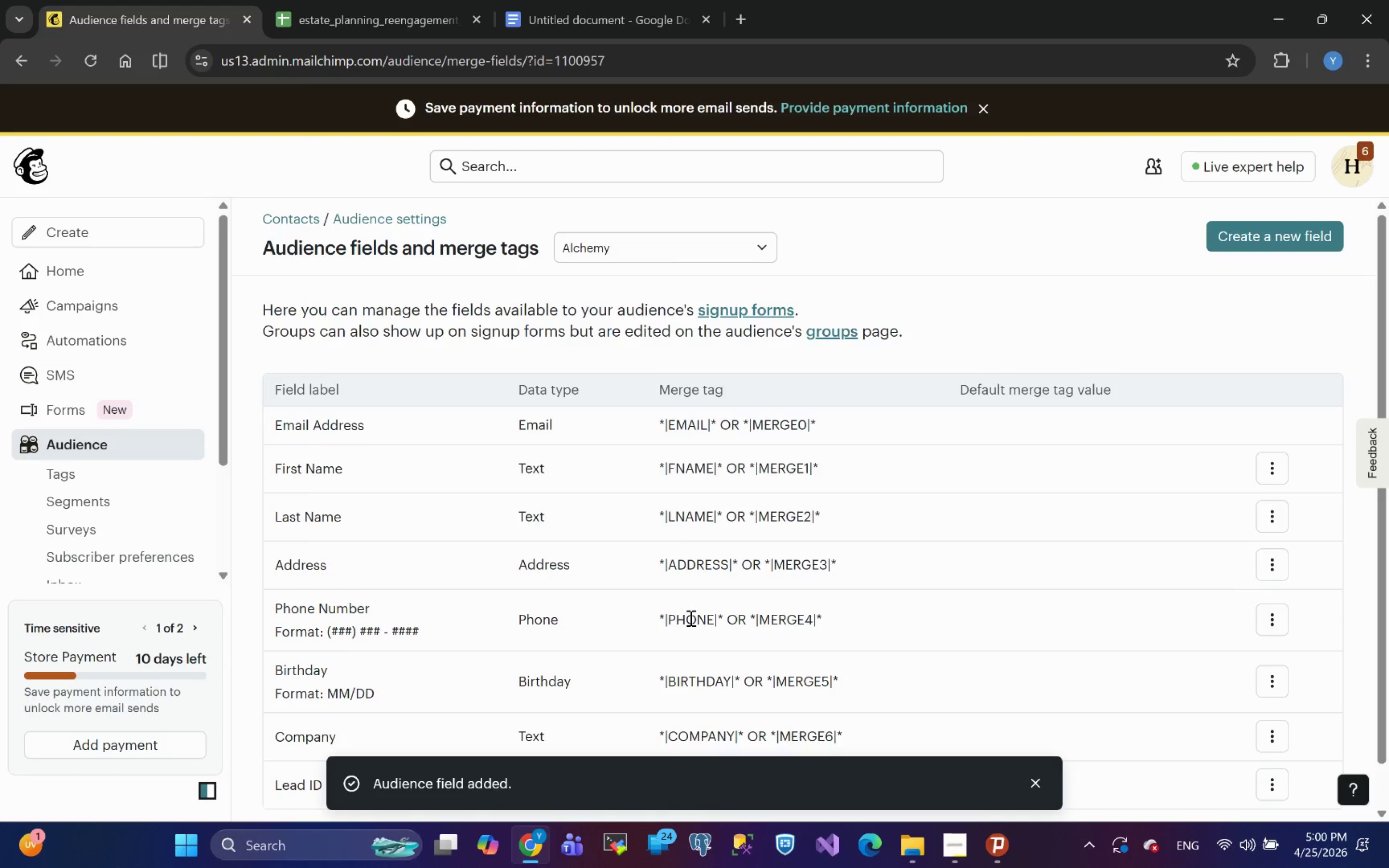 
left_click([364, 24])
 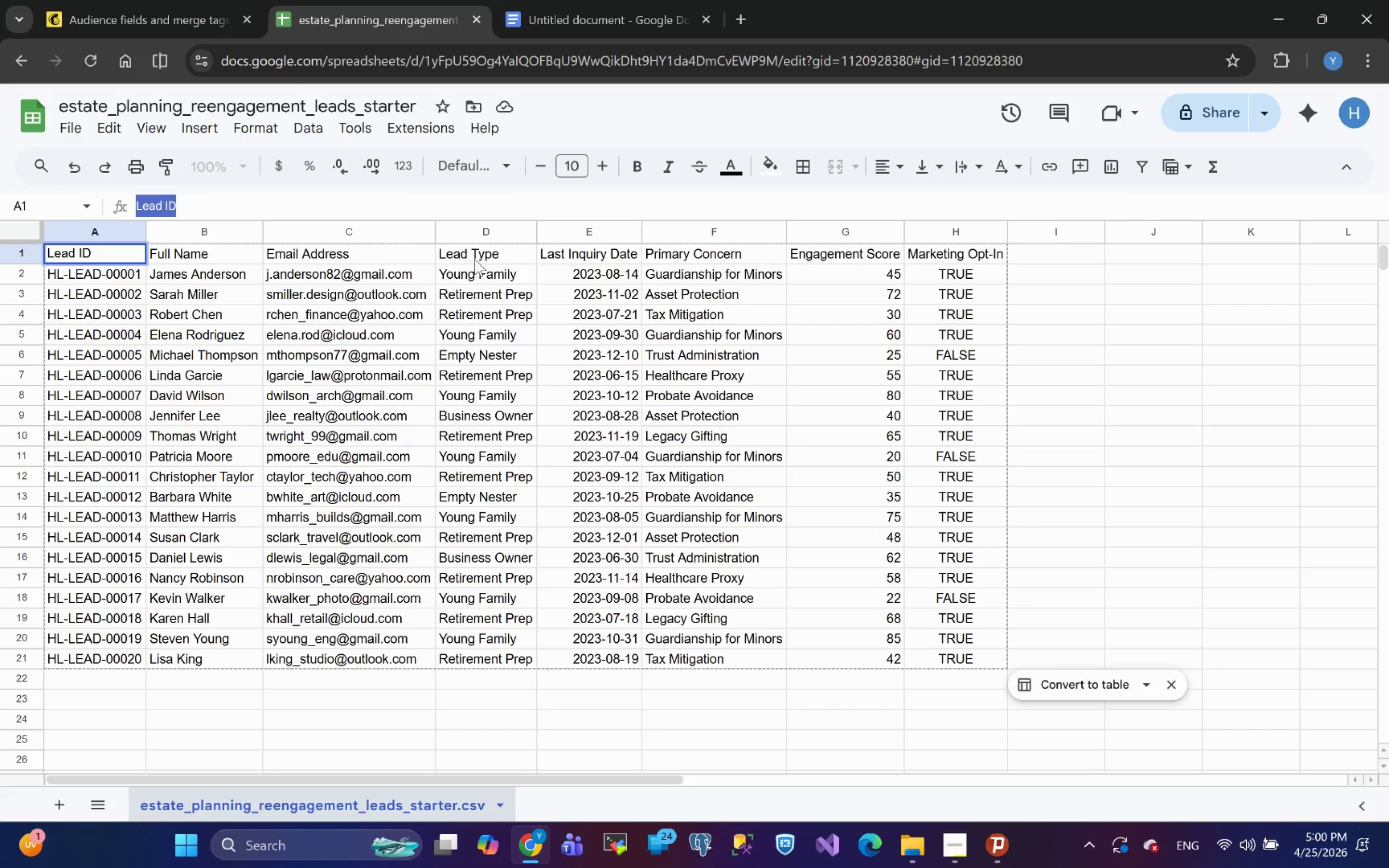 
left_click([496, 259])
 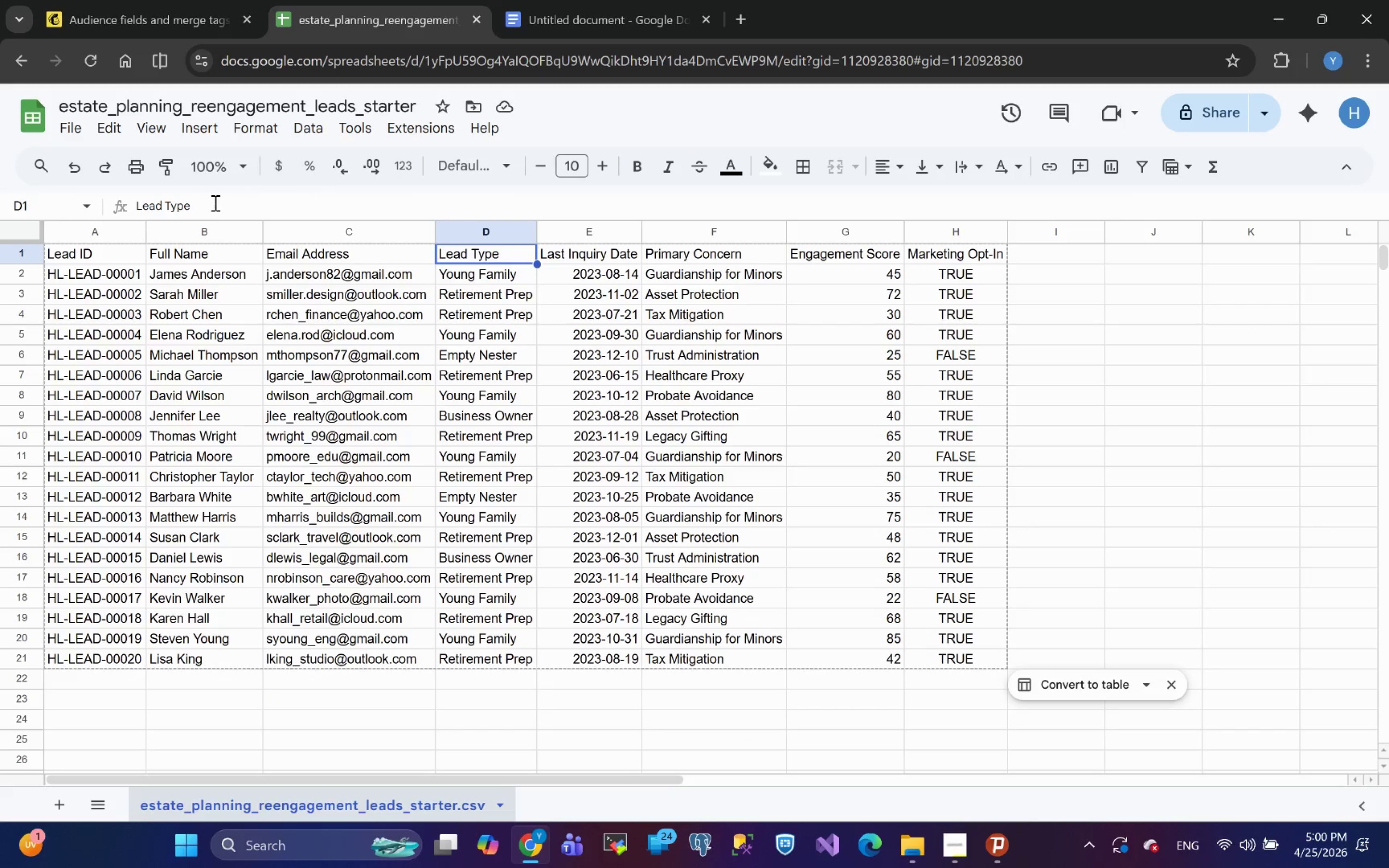 
left_click_drag(start_coordinate=[211, 204], to_coordinate=[18, 220])
 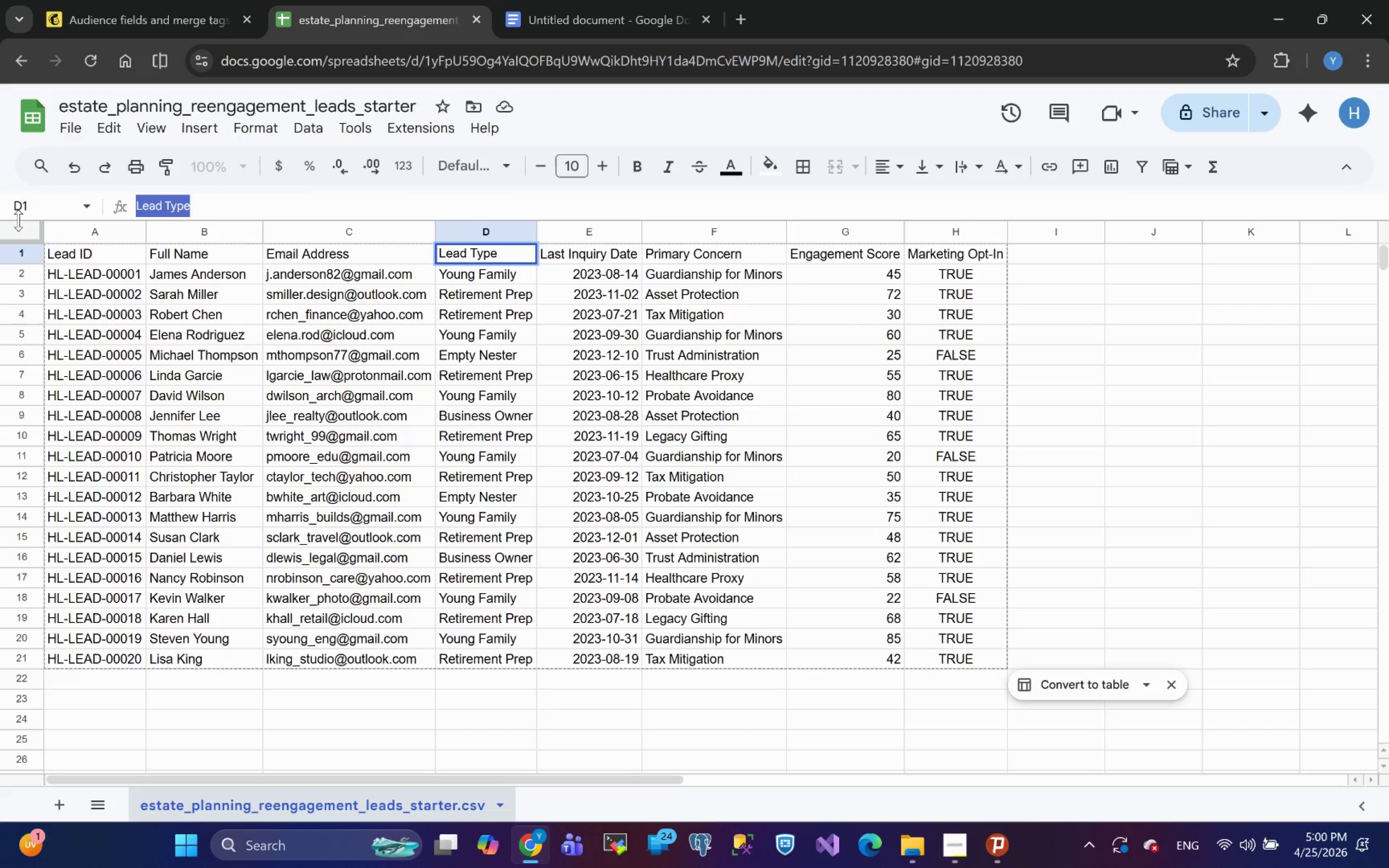 
key(Control+C)
 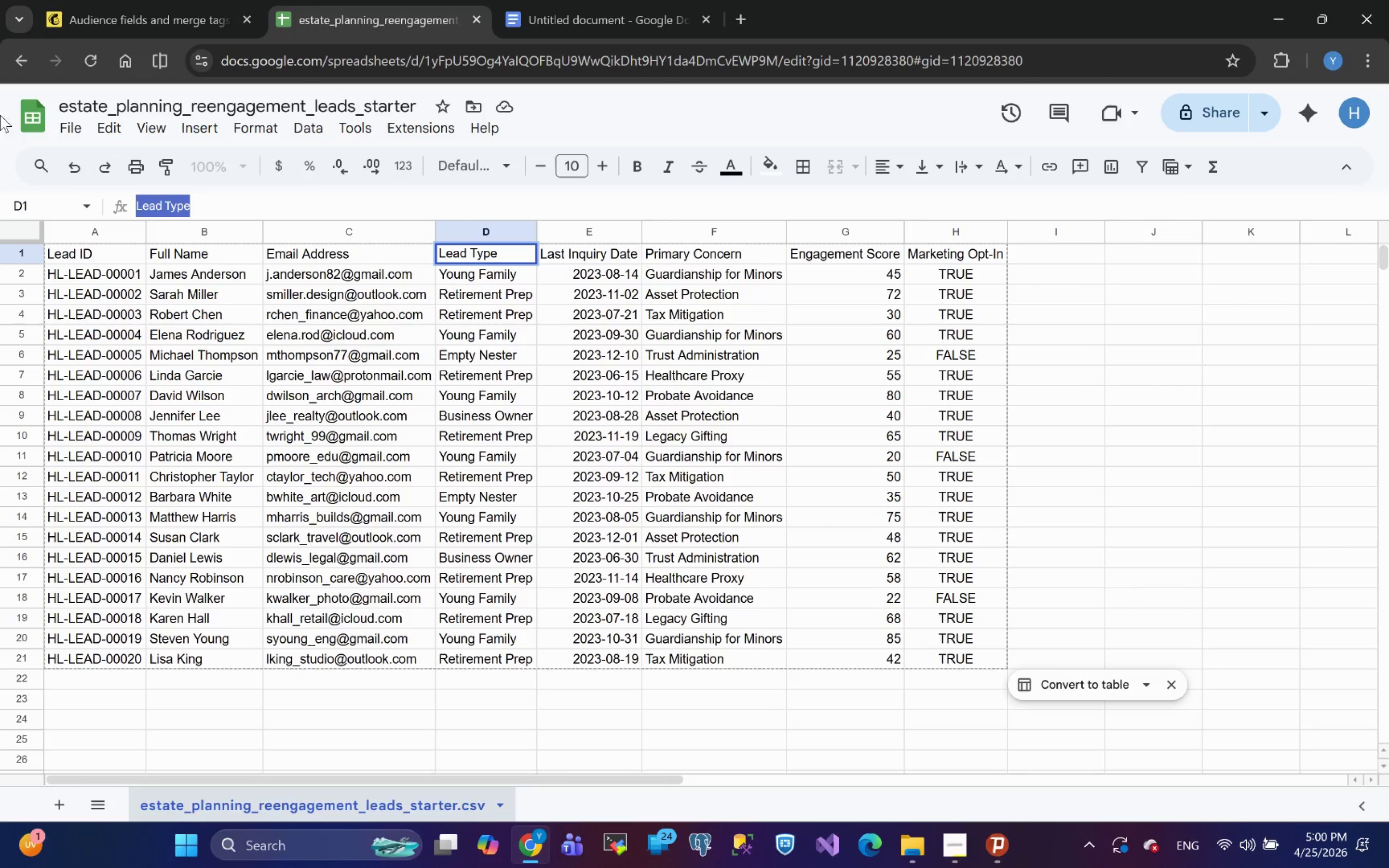 
left_click([140, 0])
 